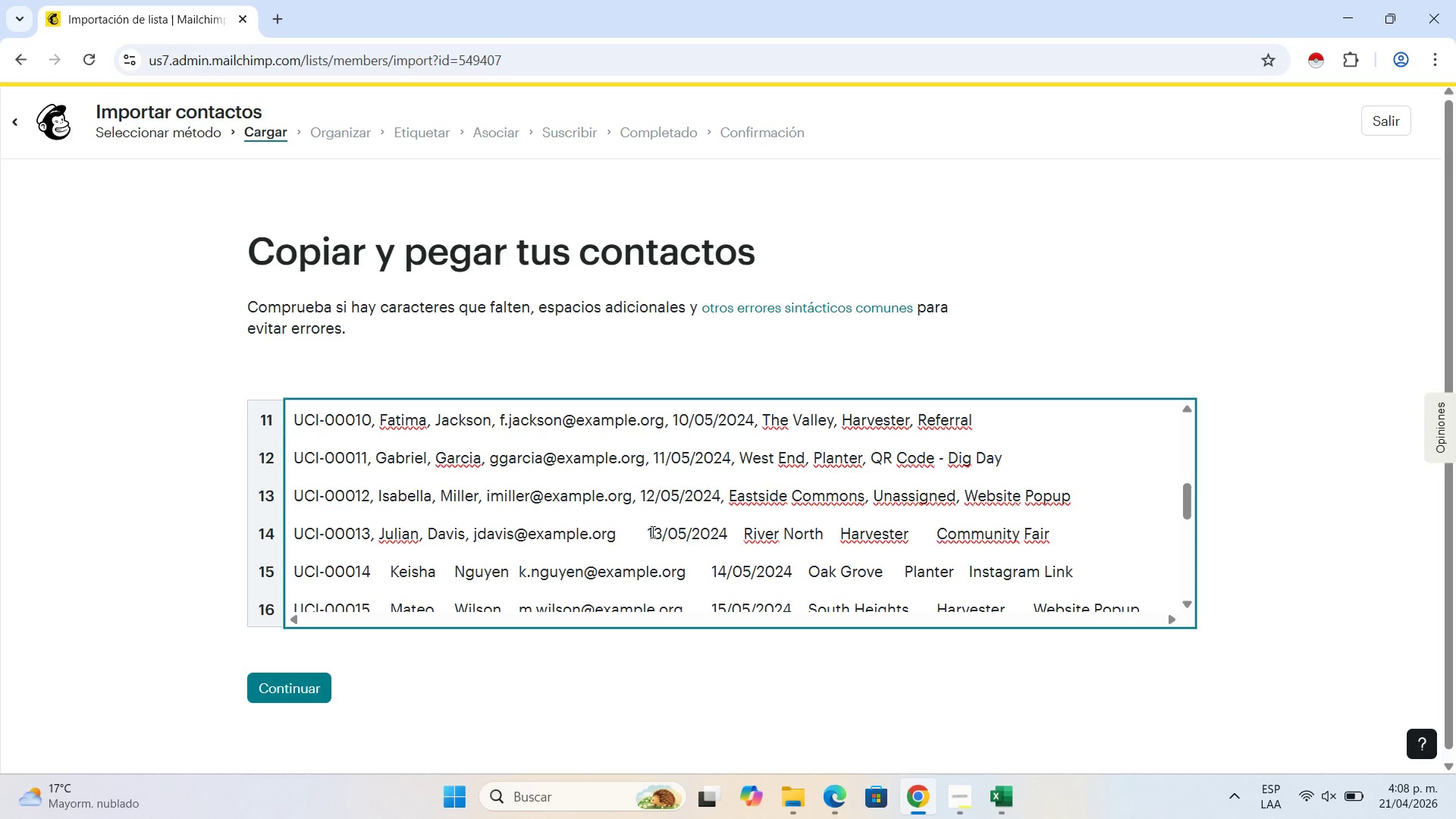 
key(Backspace)
 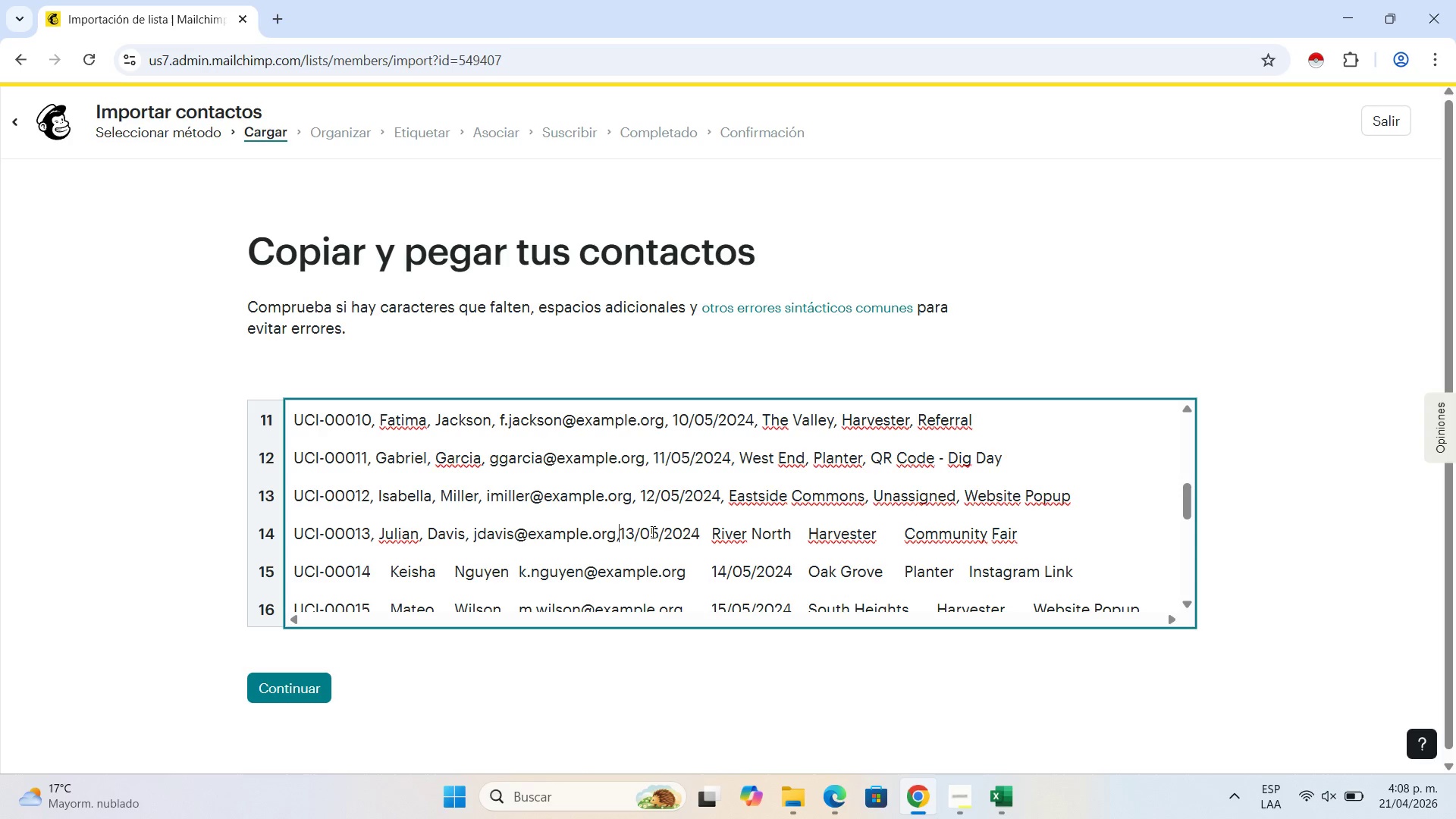 
key(Comma)
 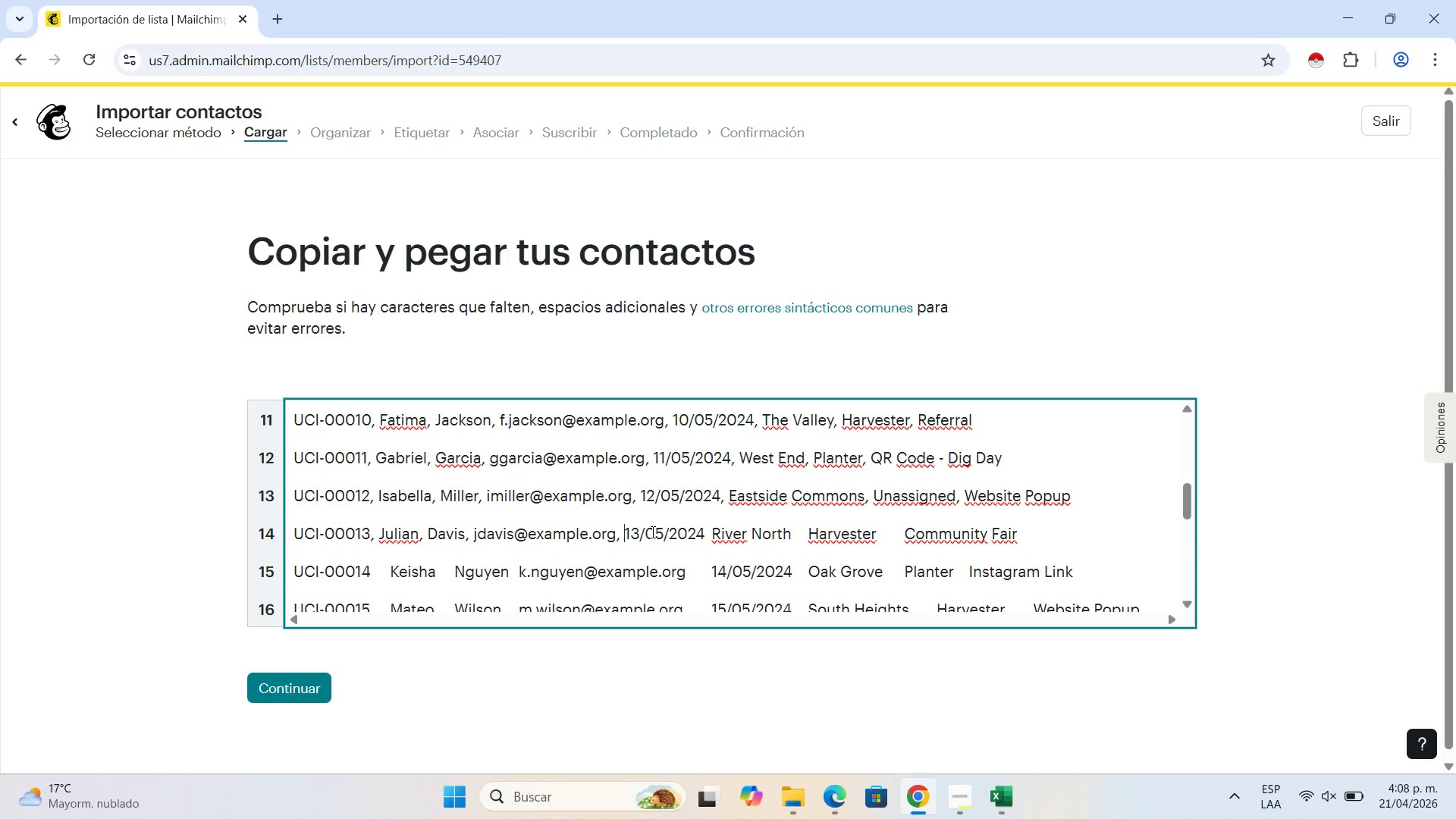 
key(Space)
 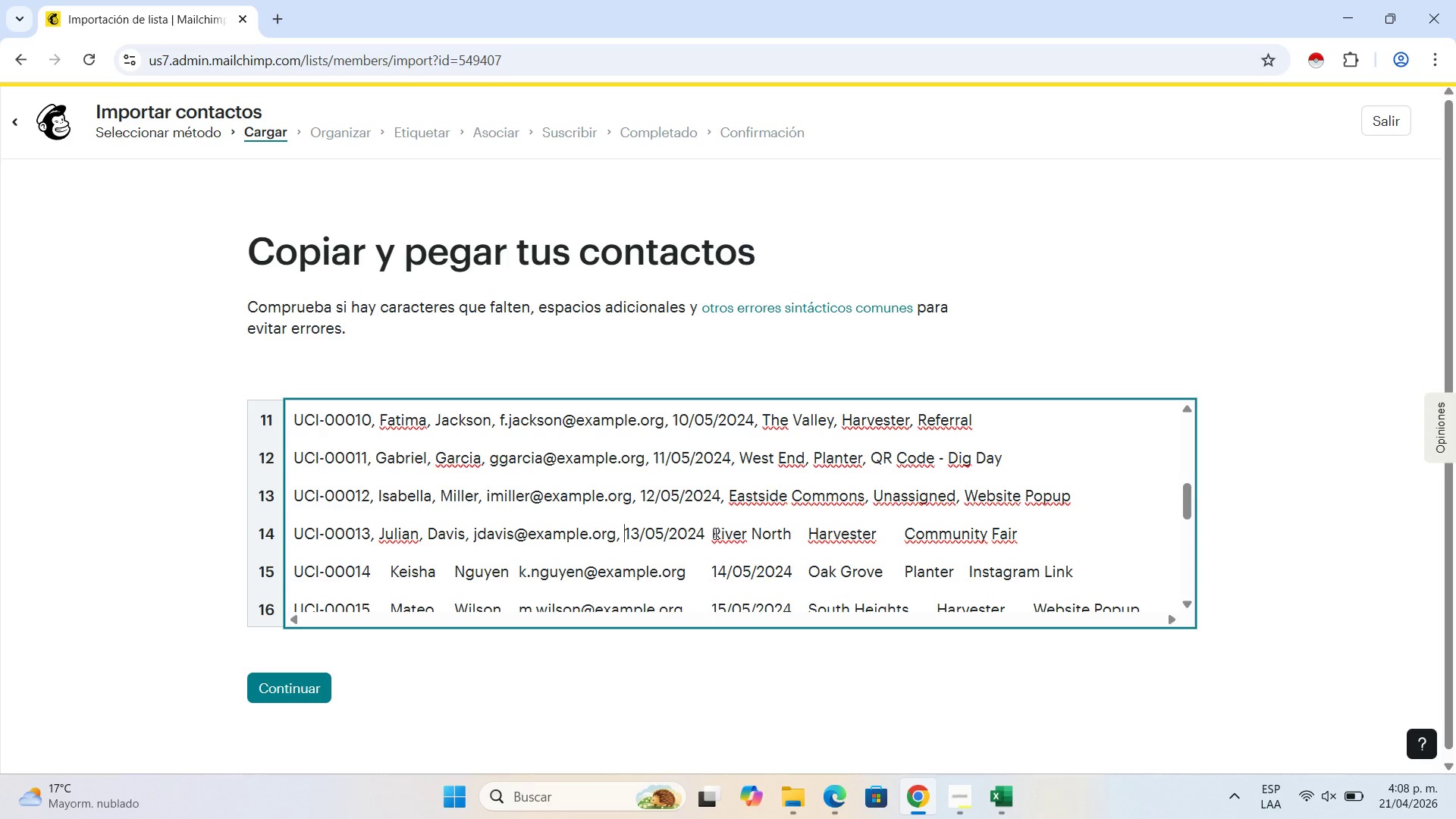 
left_click([712, 533])
 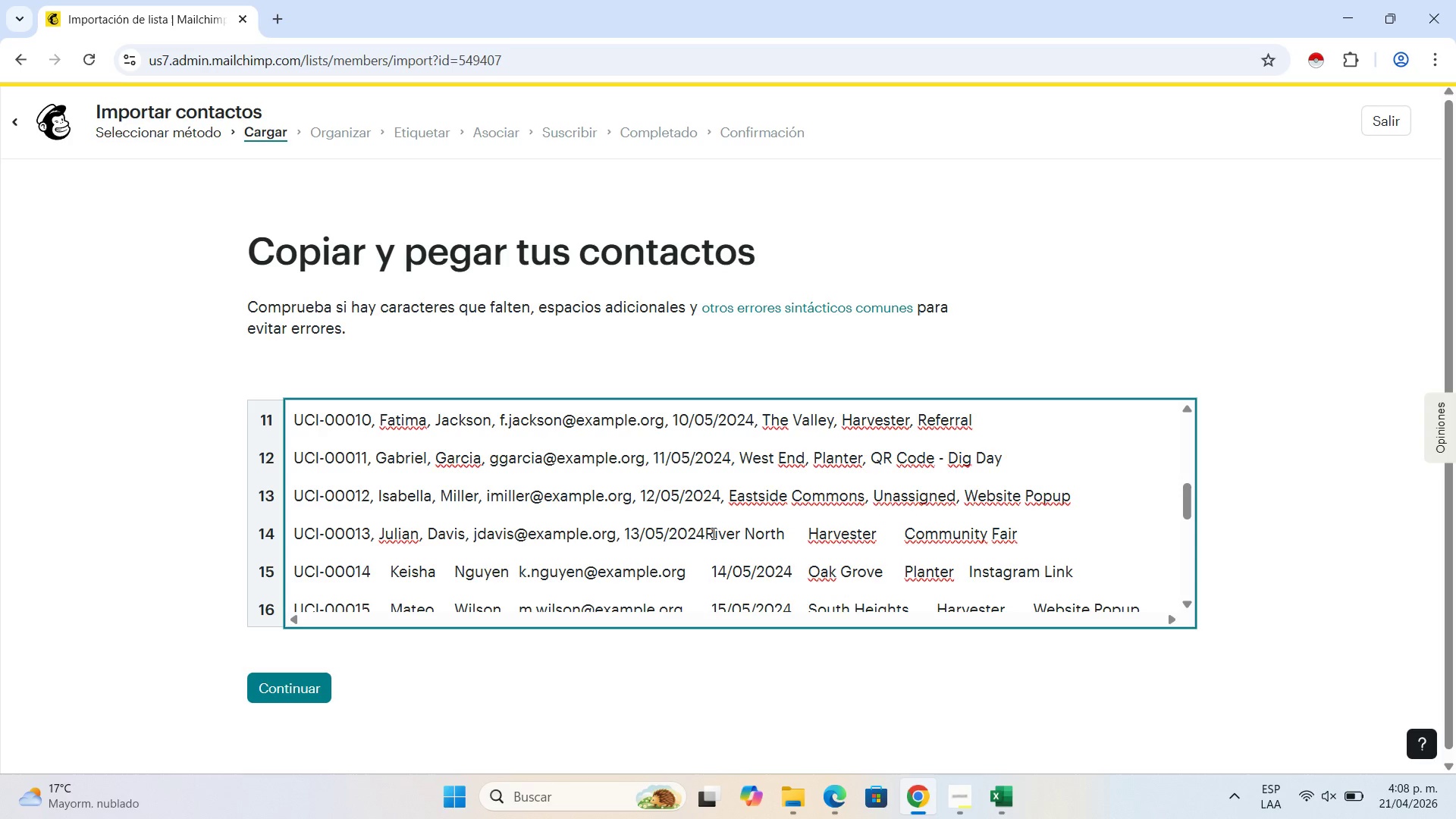 
key(Backspace)
 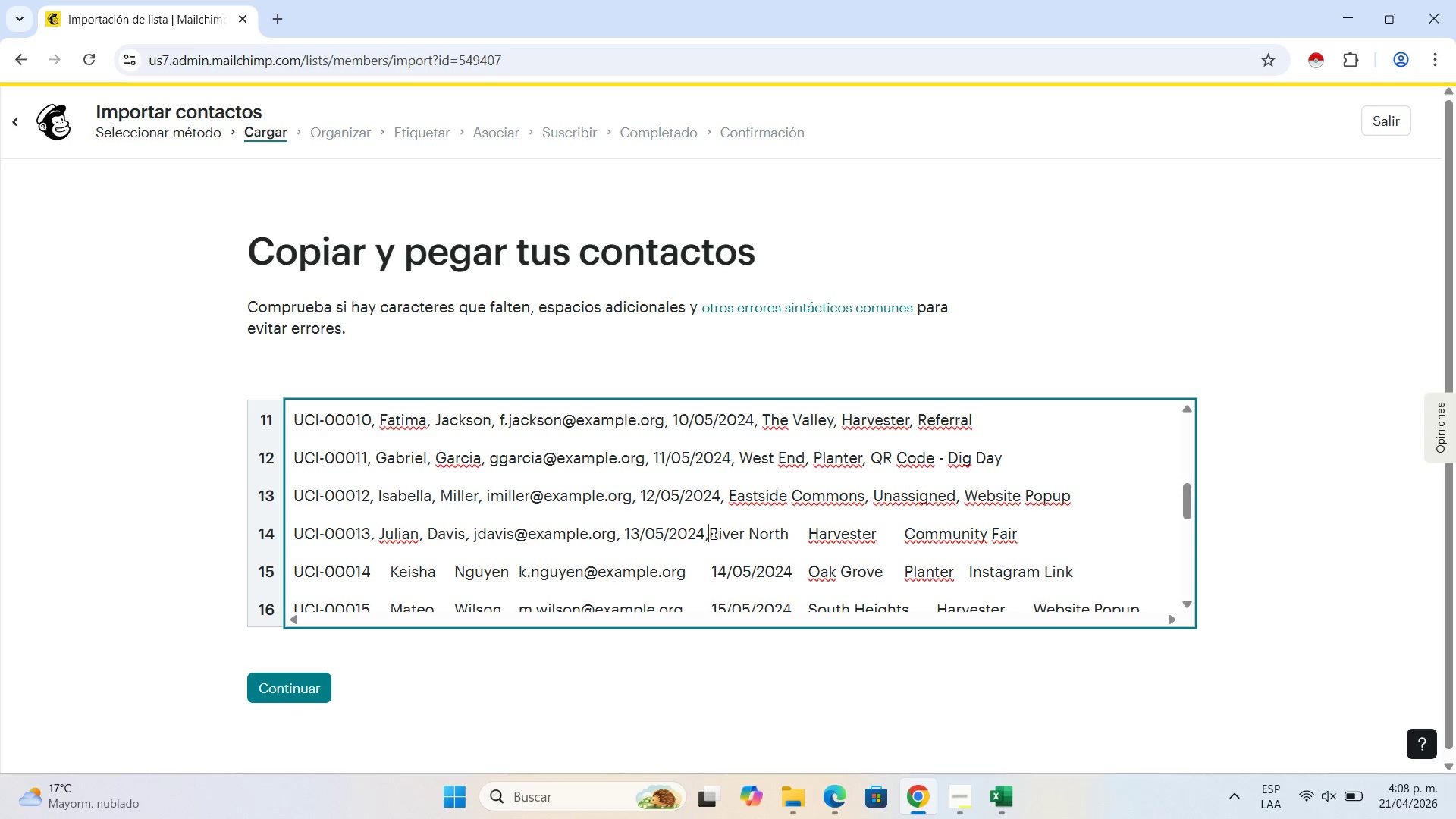 
key(Comma)
 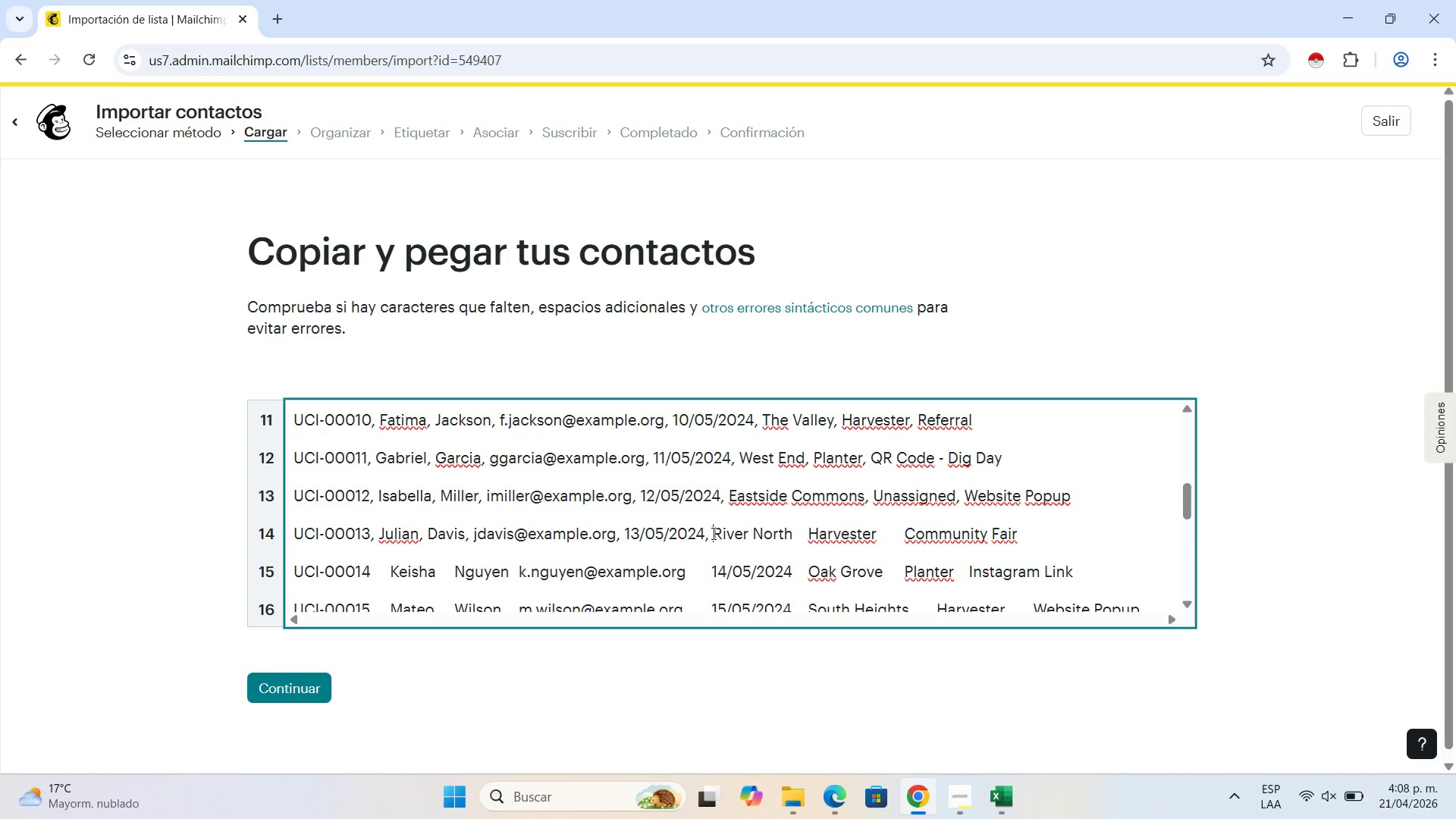 
key(Space)
 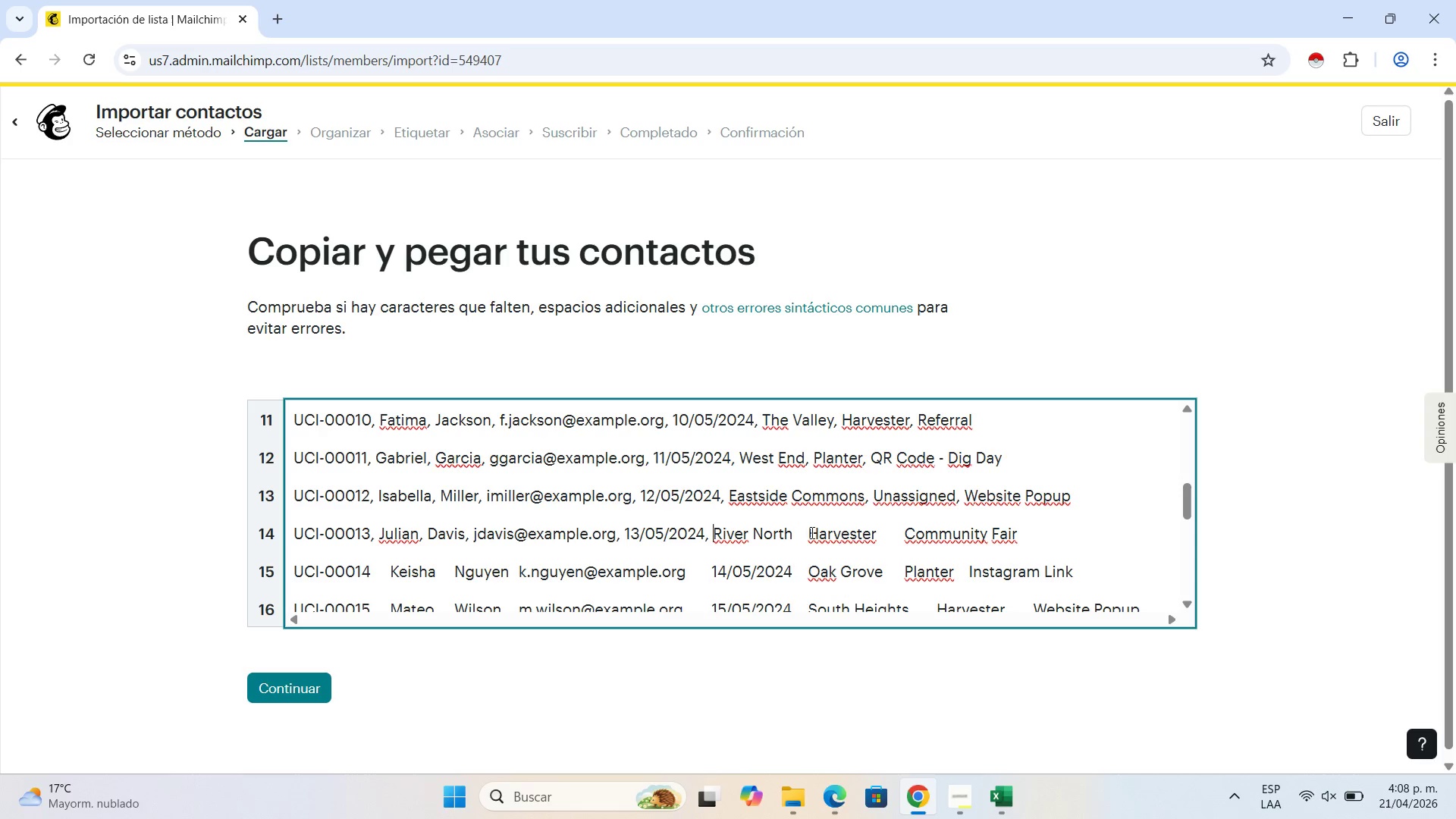 
left_click([809, 534])
 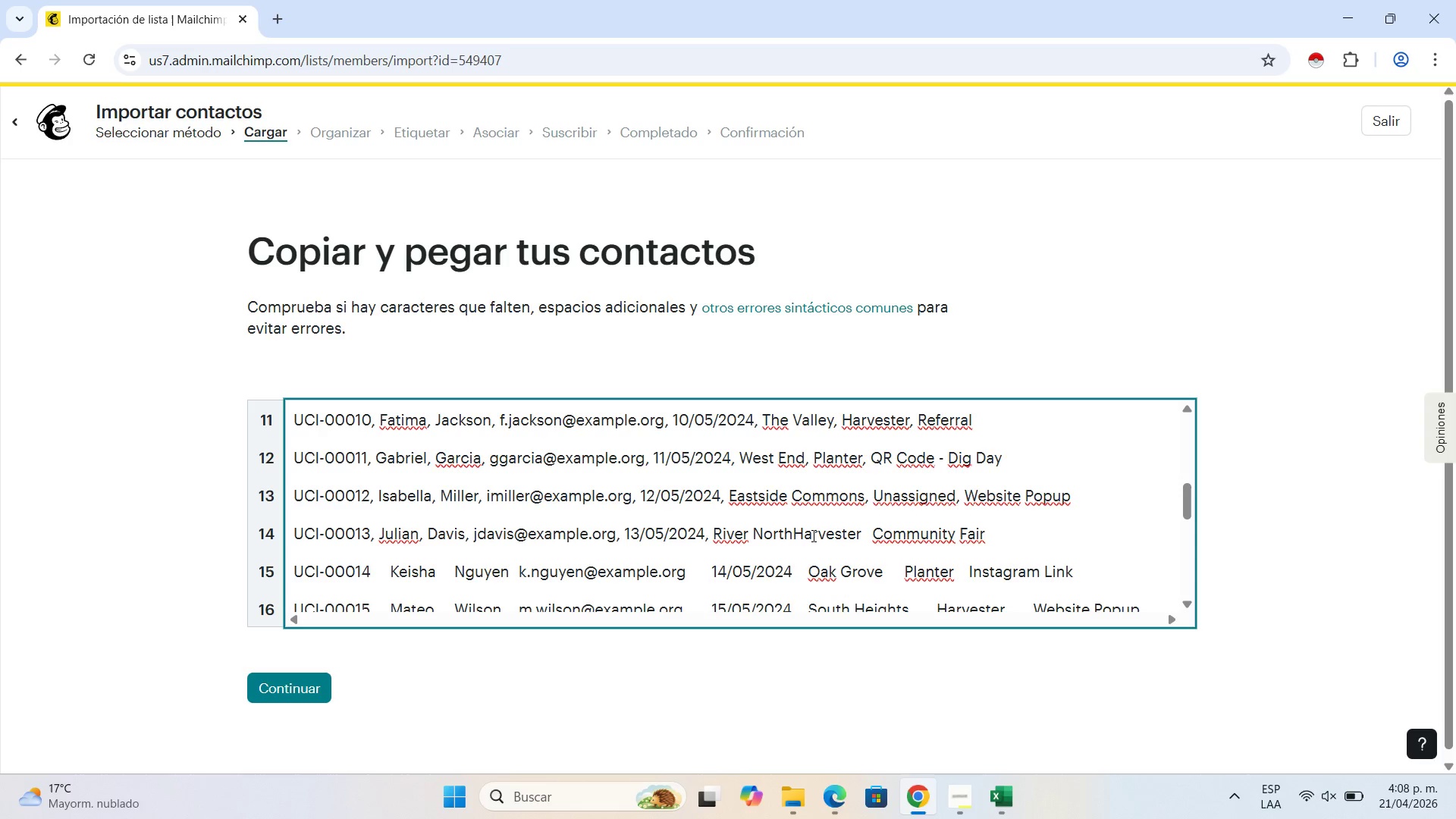 
key(Backspace)
 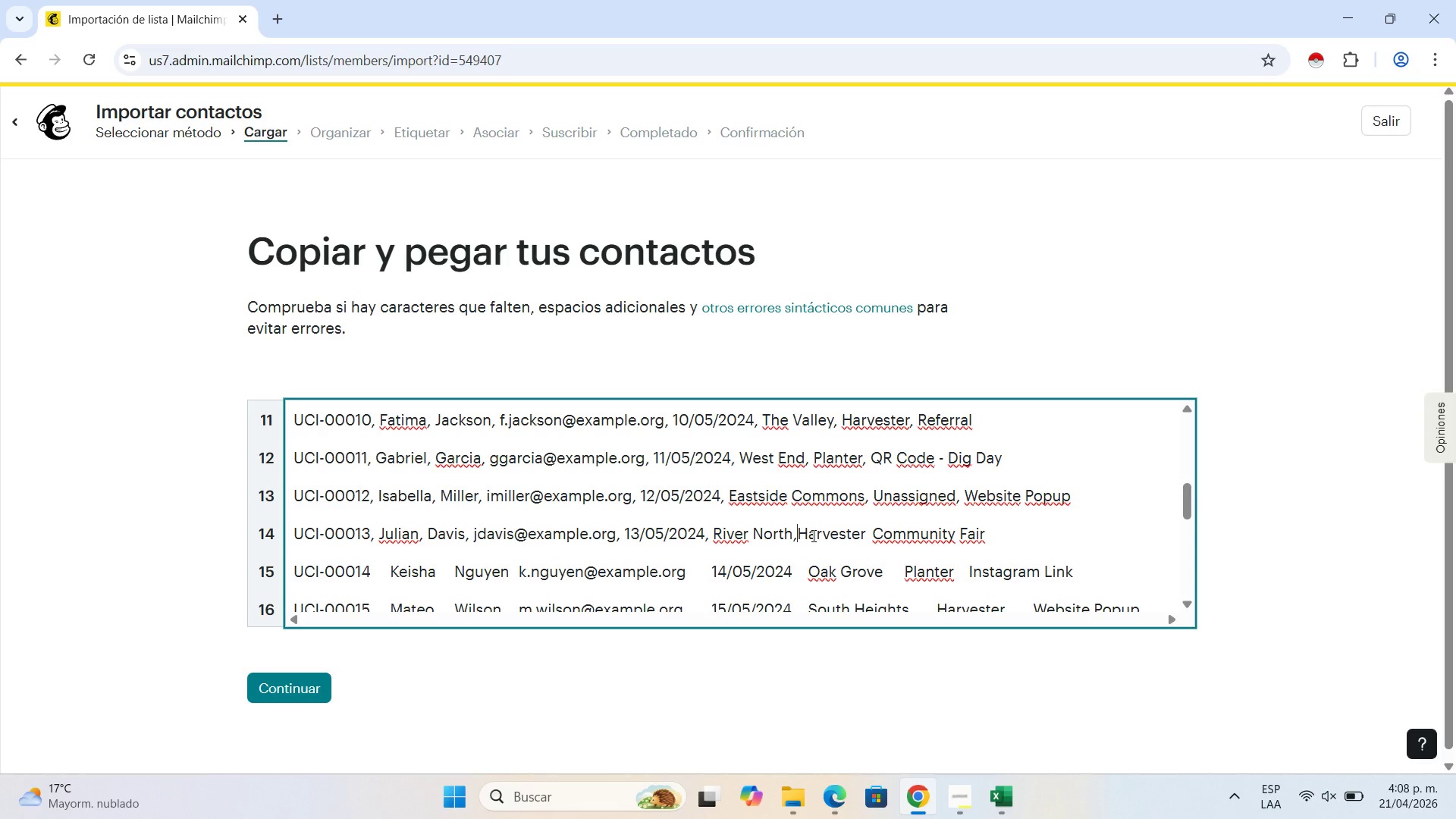 
key(Comma)
 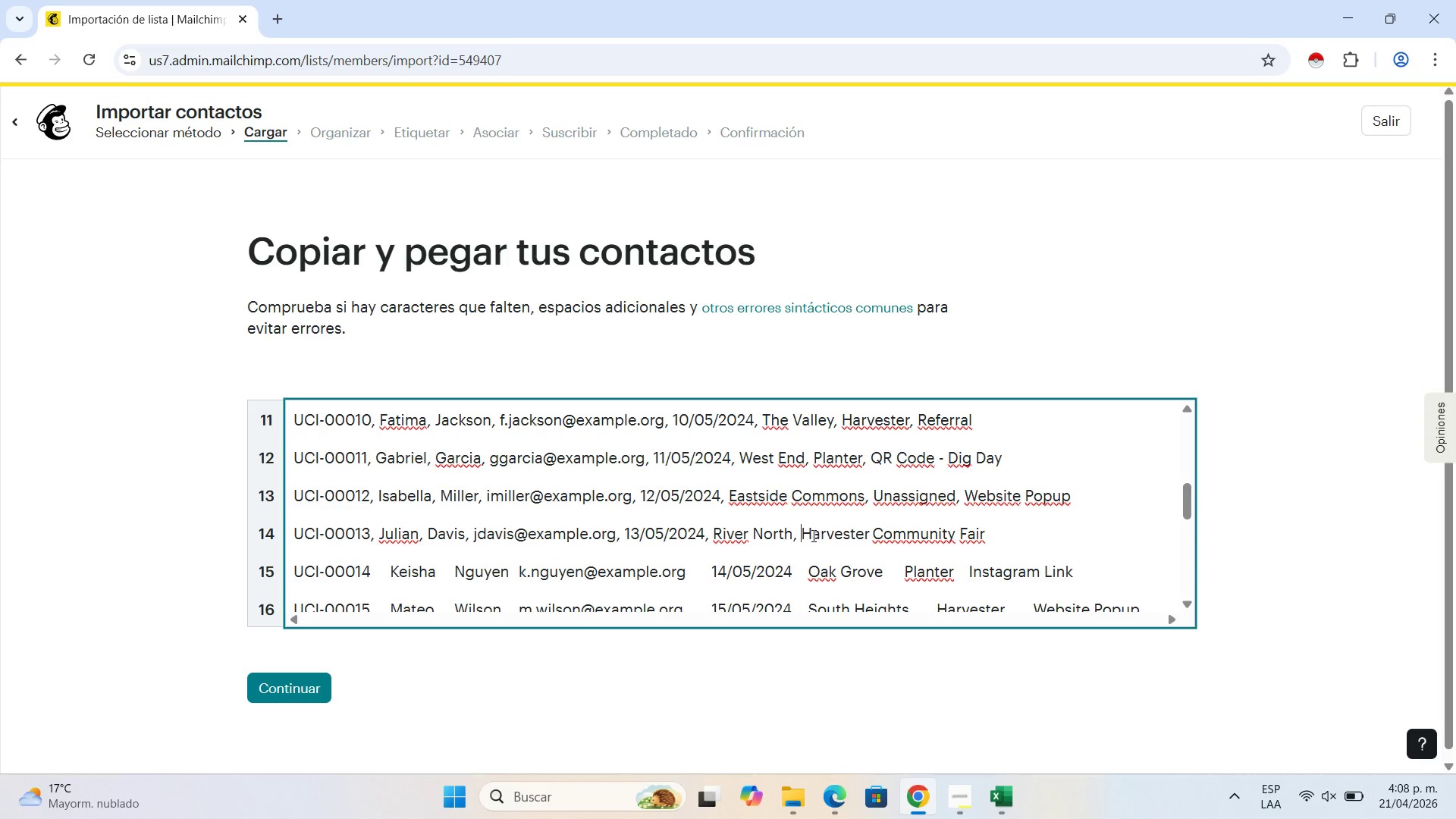 
key(Space)
 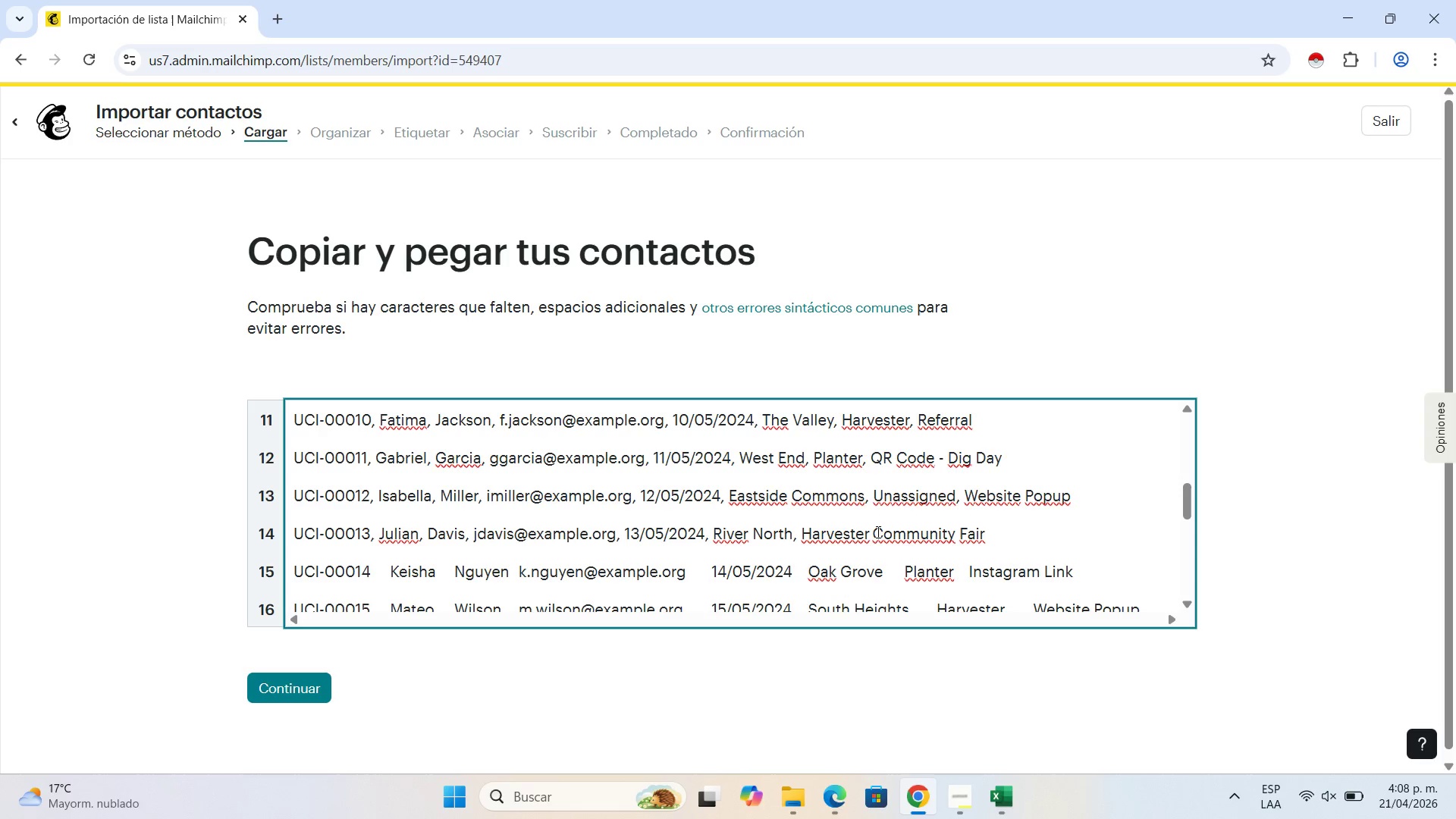 
left_click([874, 533])
 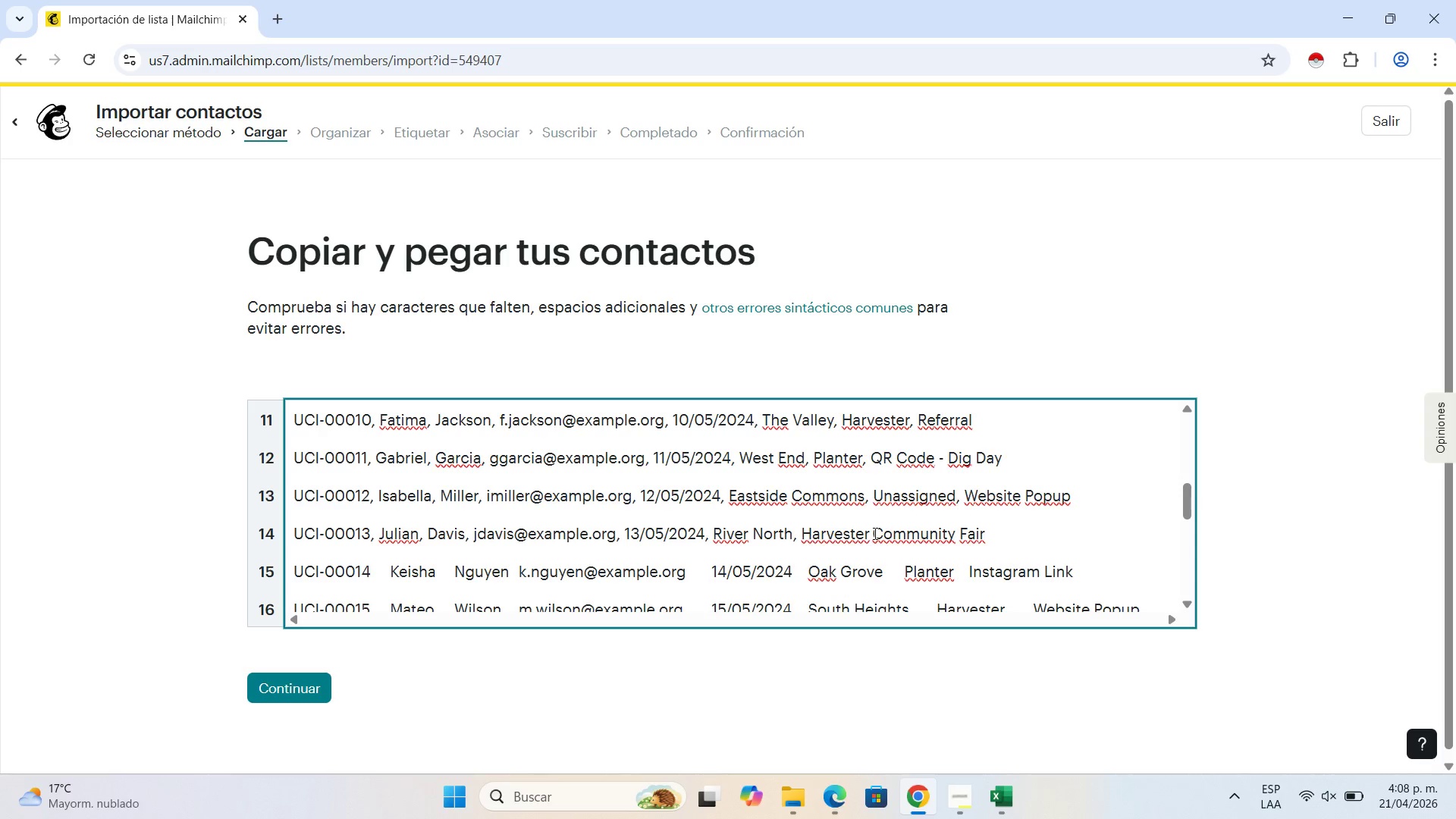 
key(Backspace)
 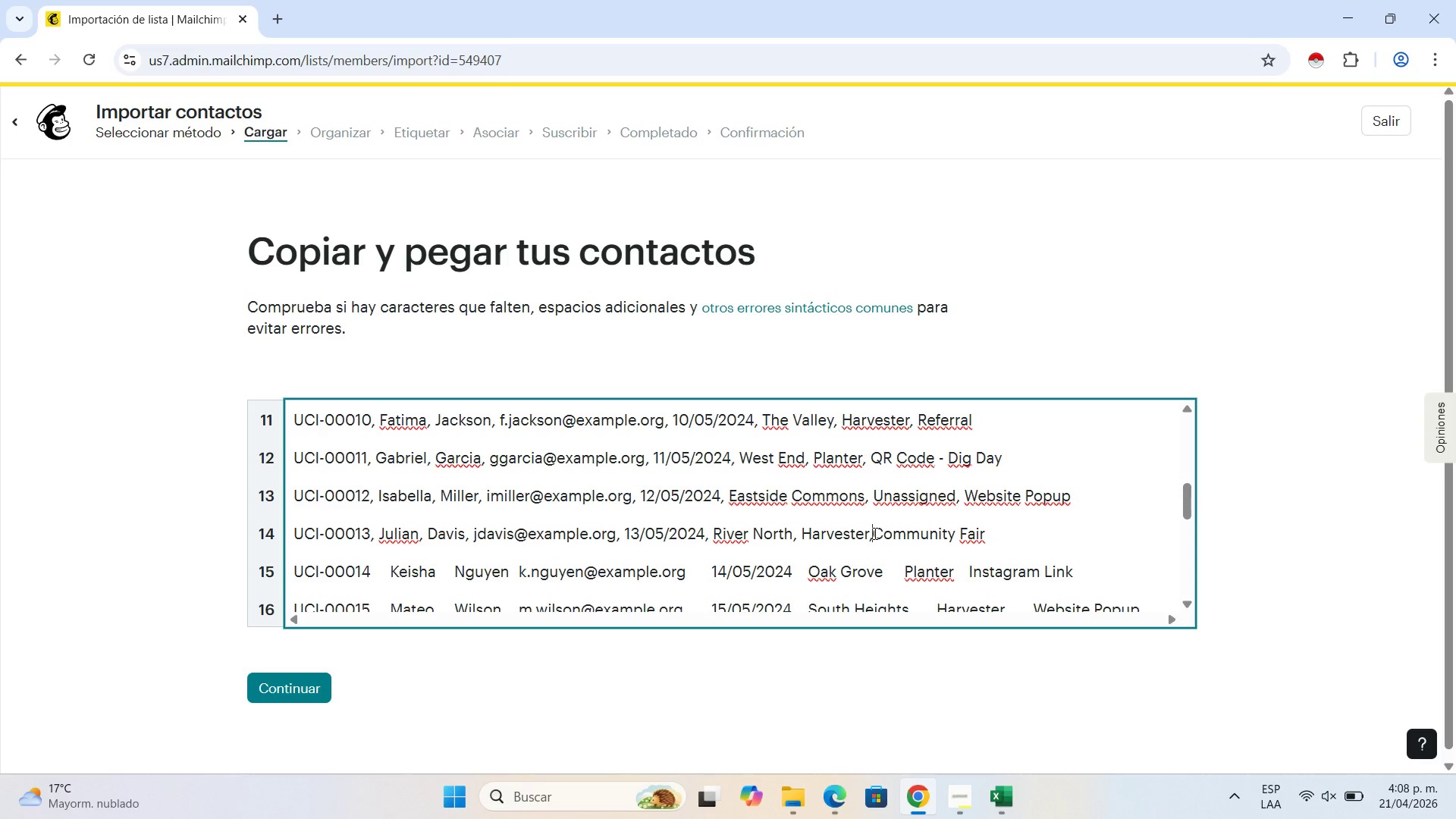 
key(Comma)
 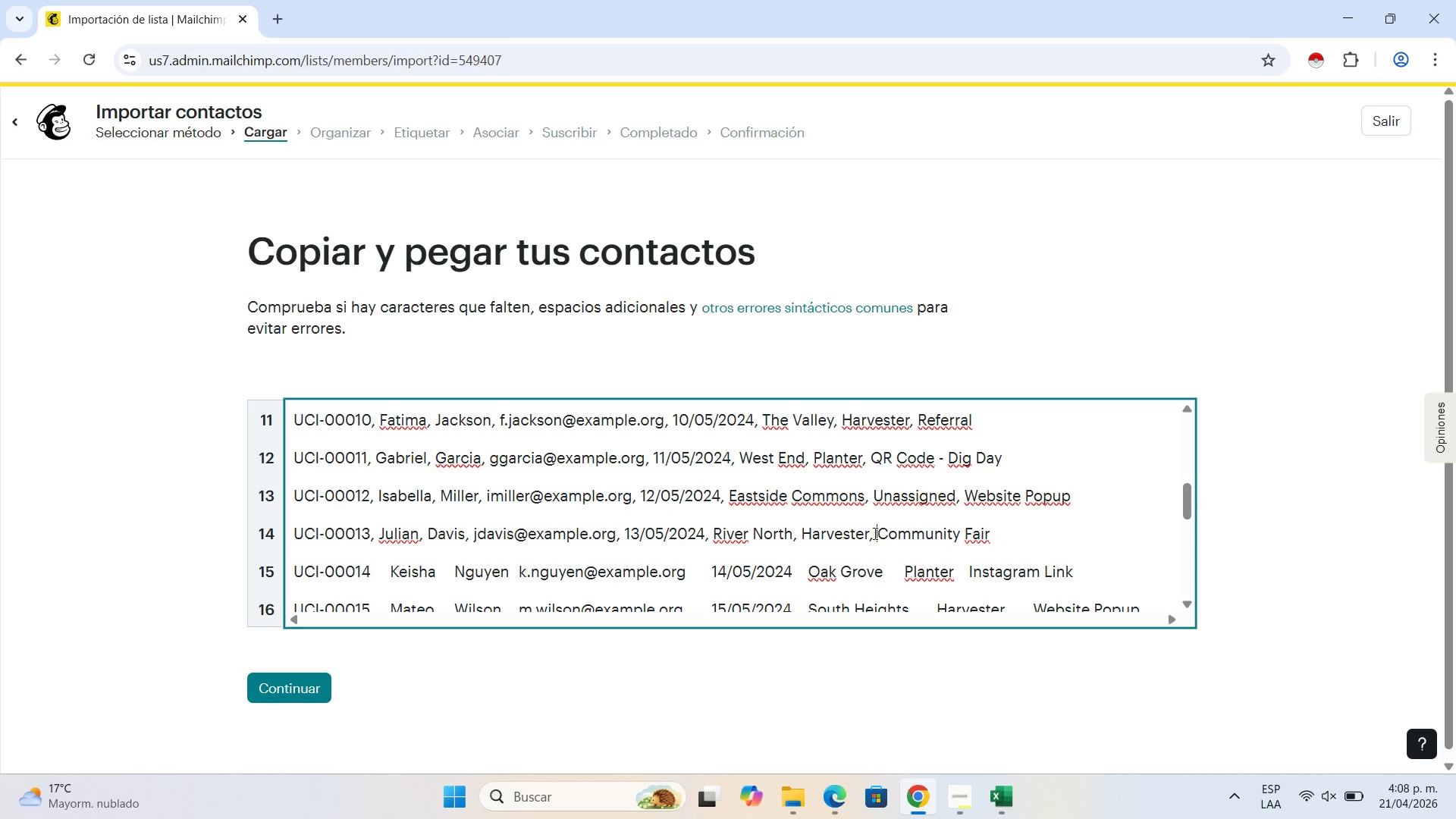 
key(Space)
 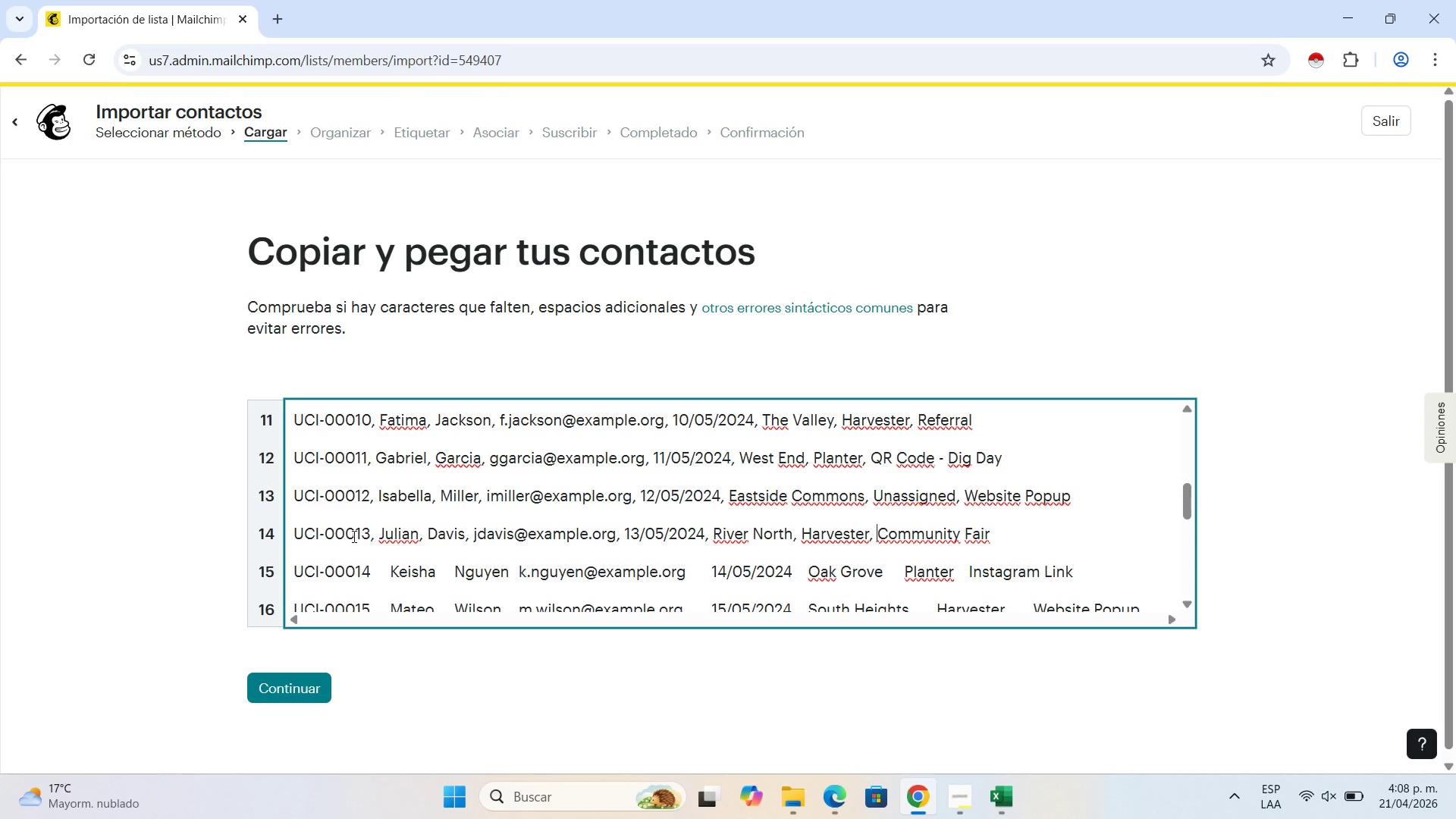 
scroll: coordinate [356, 532], scroll_direction: down, amount: 1.0
 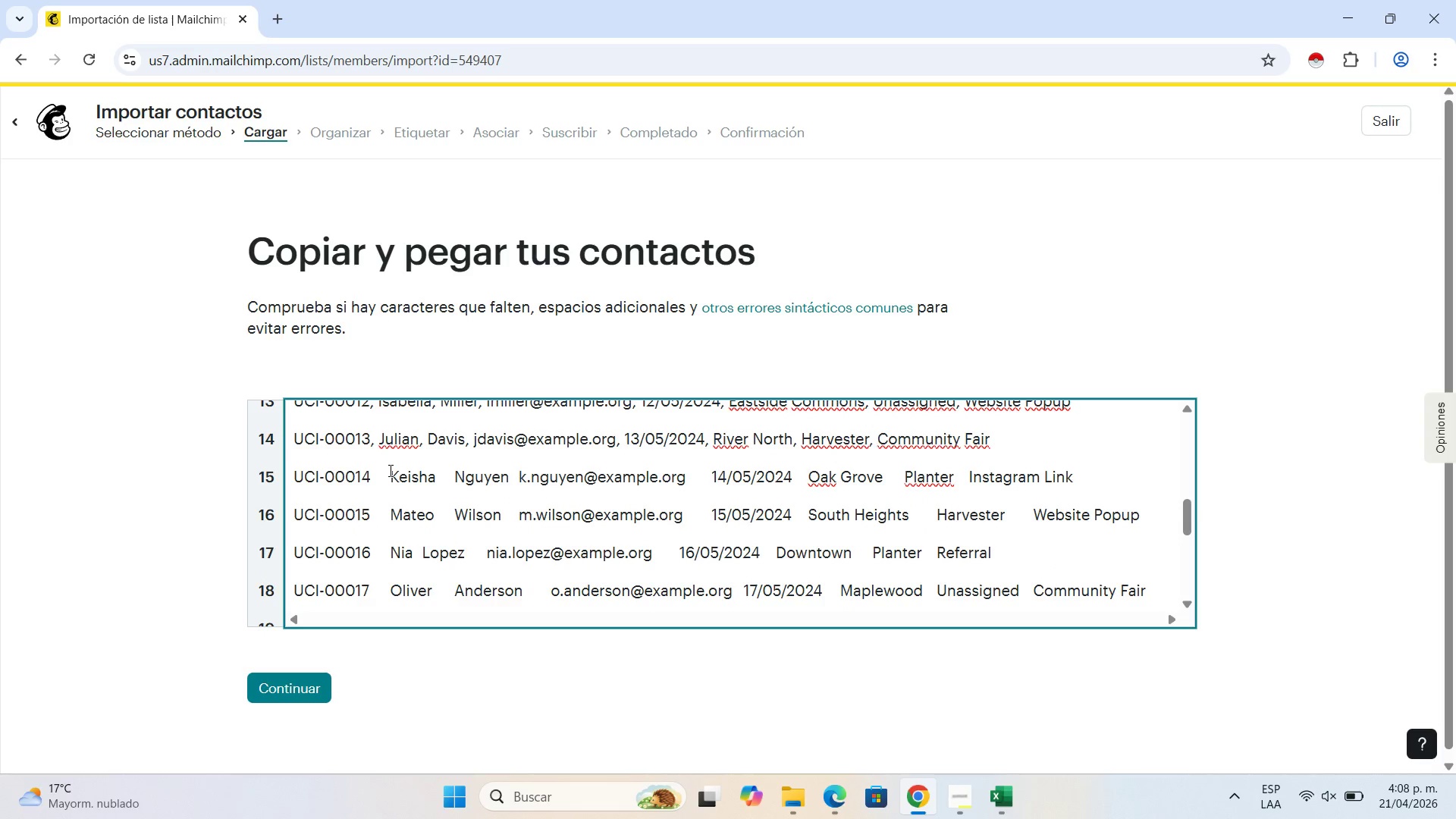 
left_click([389, 470])
 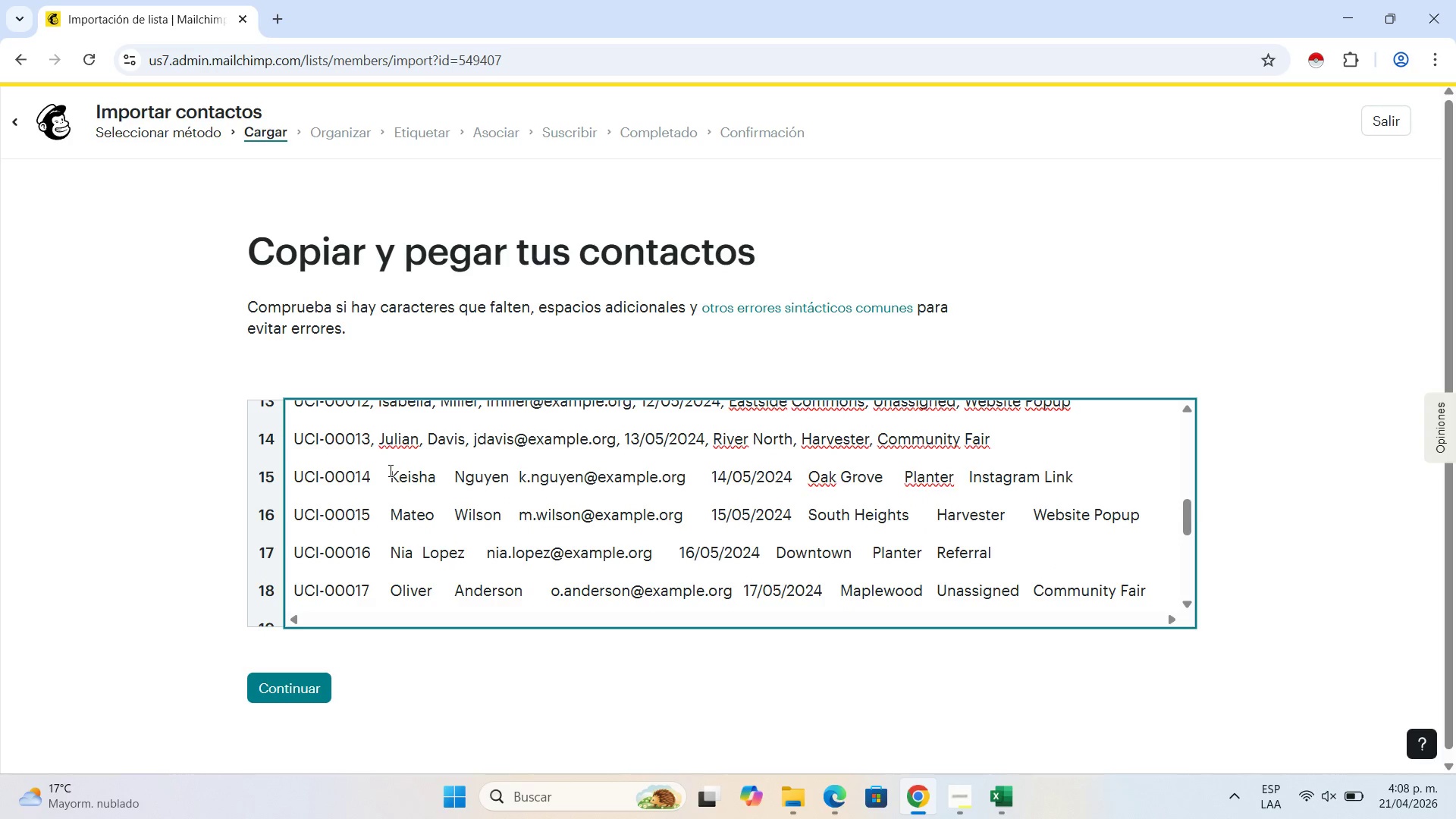 
key(Backspace)
 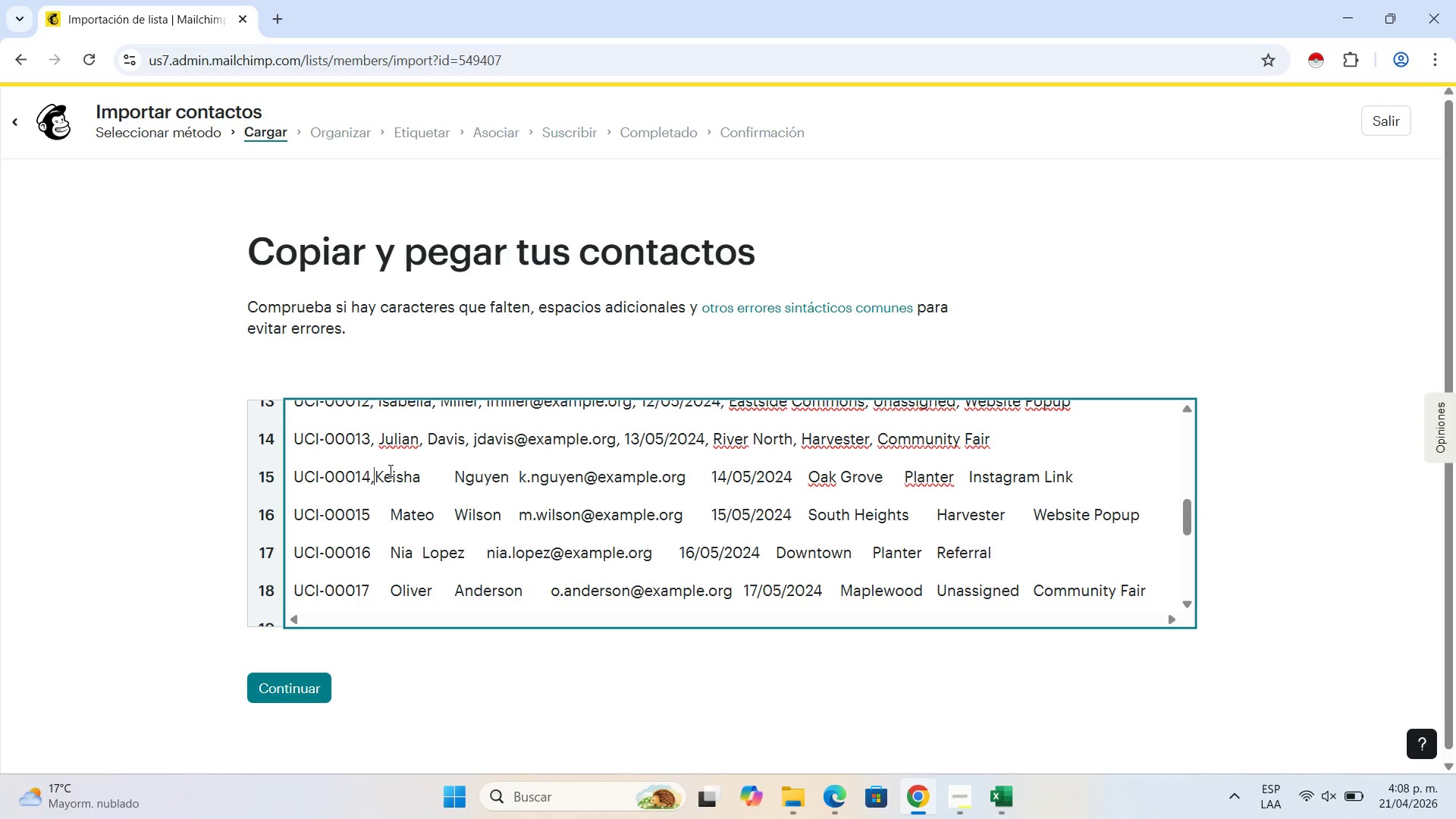 
key(Comma)
 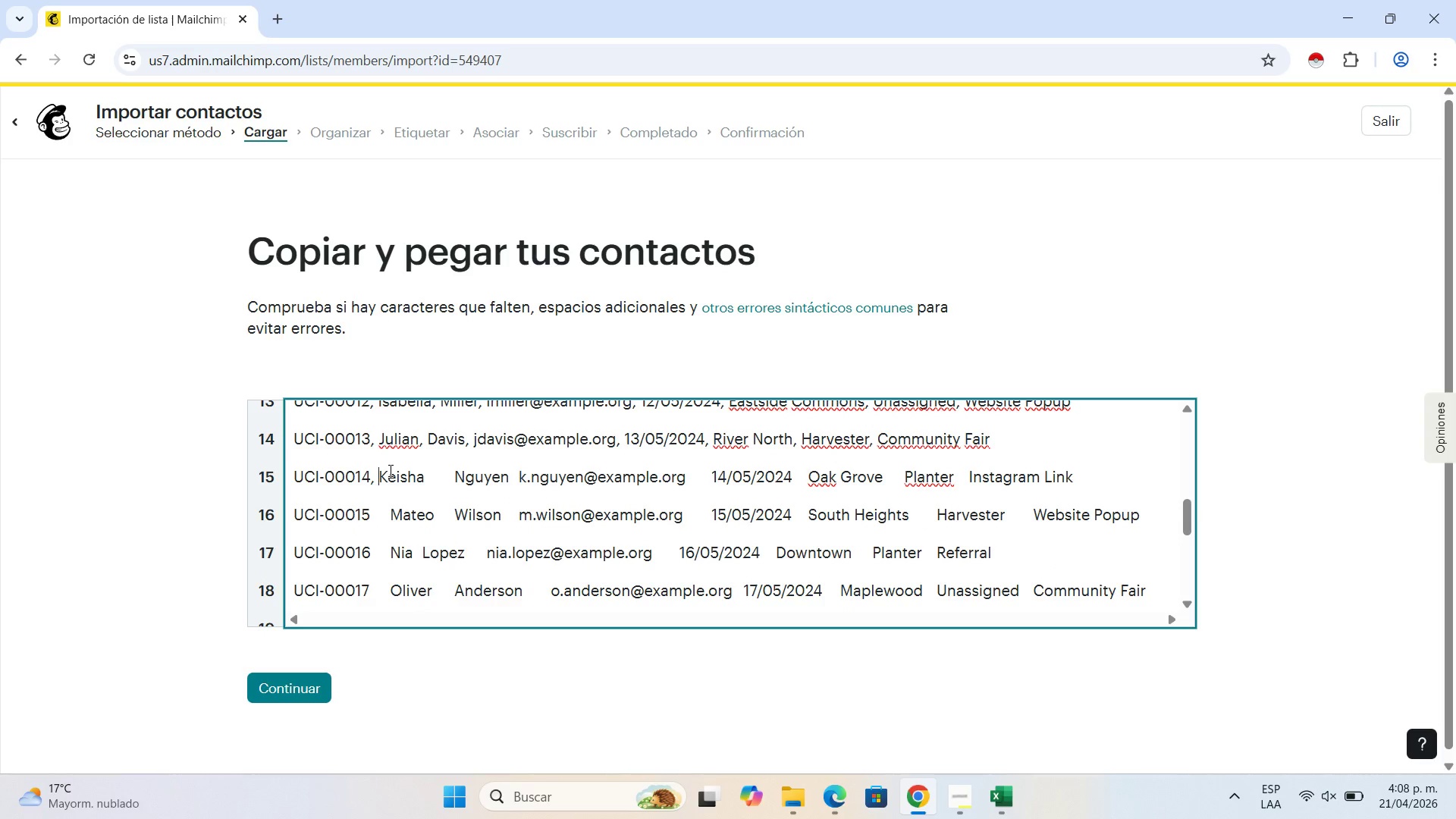 
key(Space)
 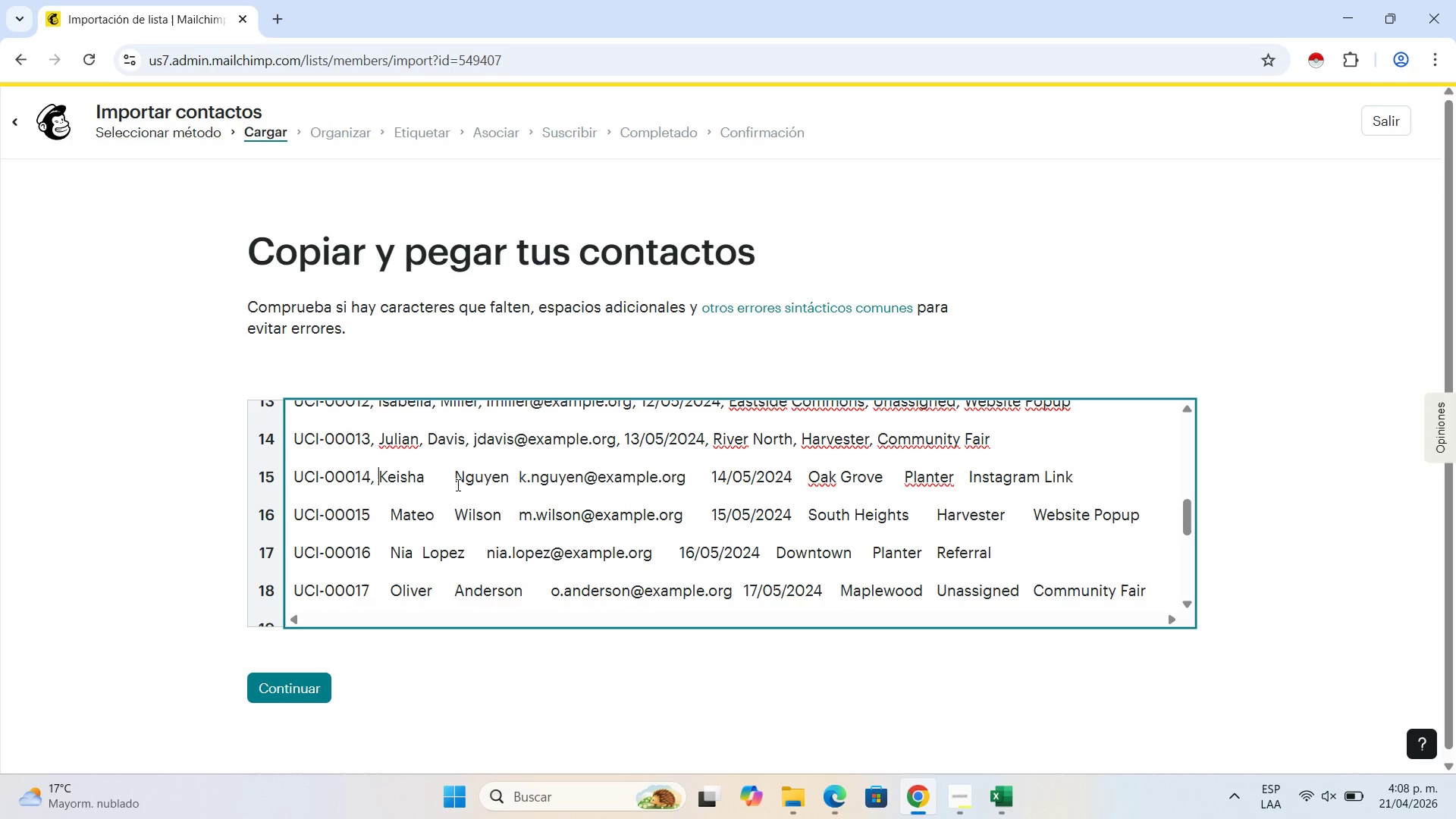 
left_click([453, 482])
 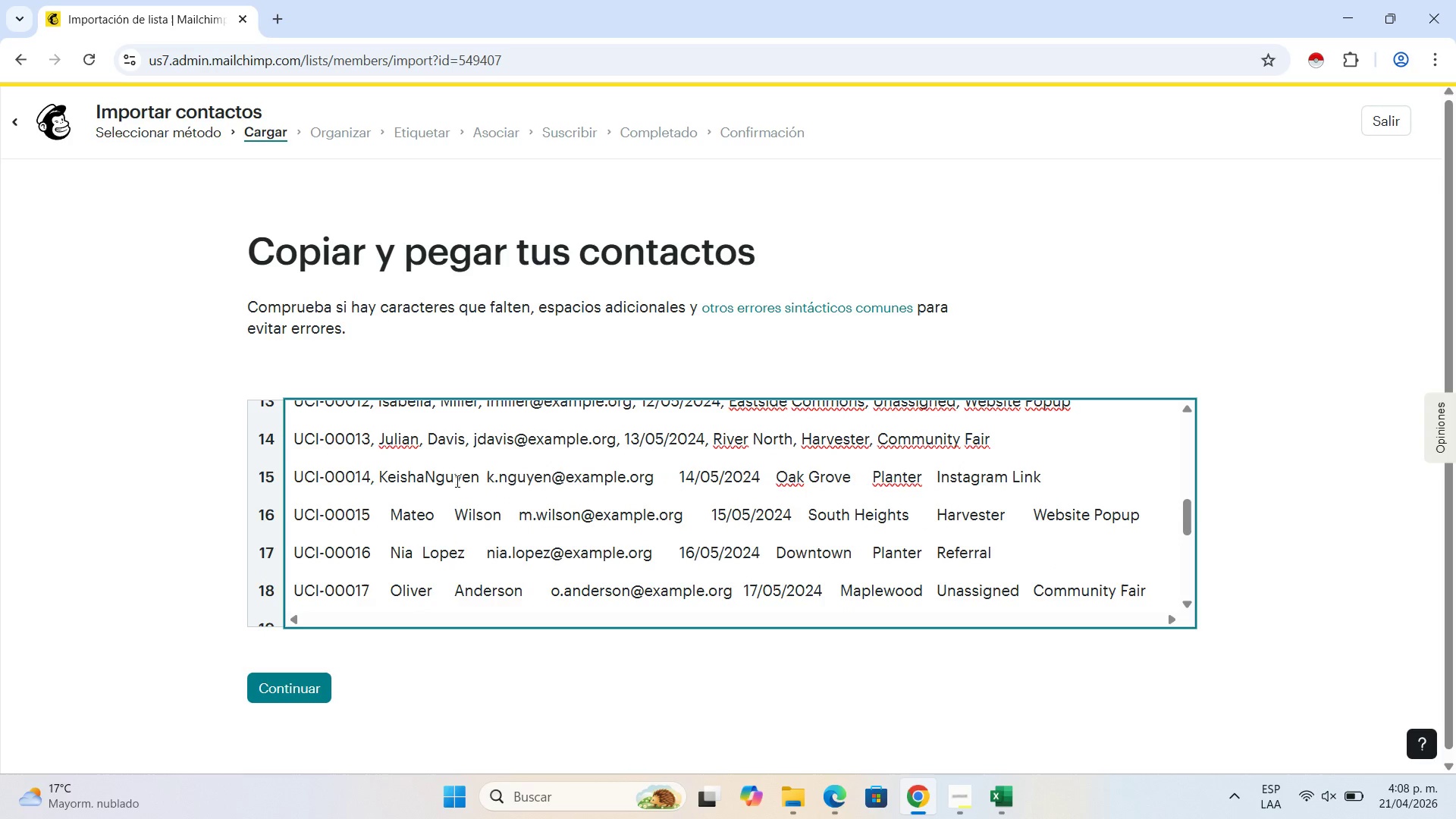 
key(Backspace)
 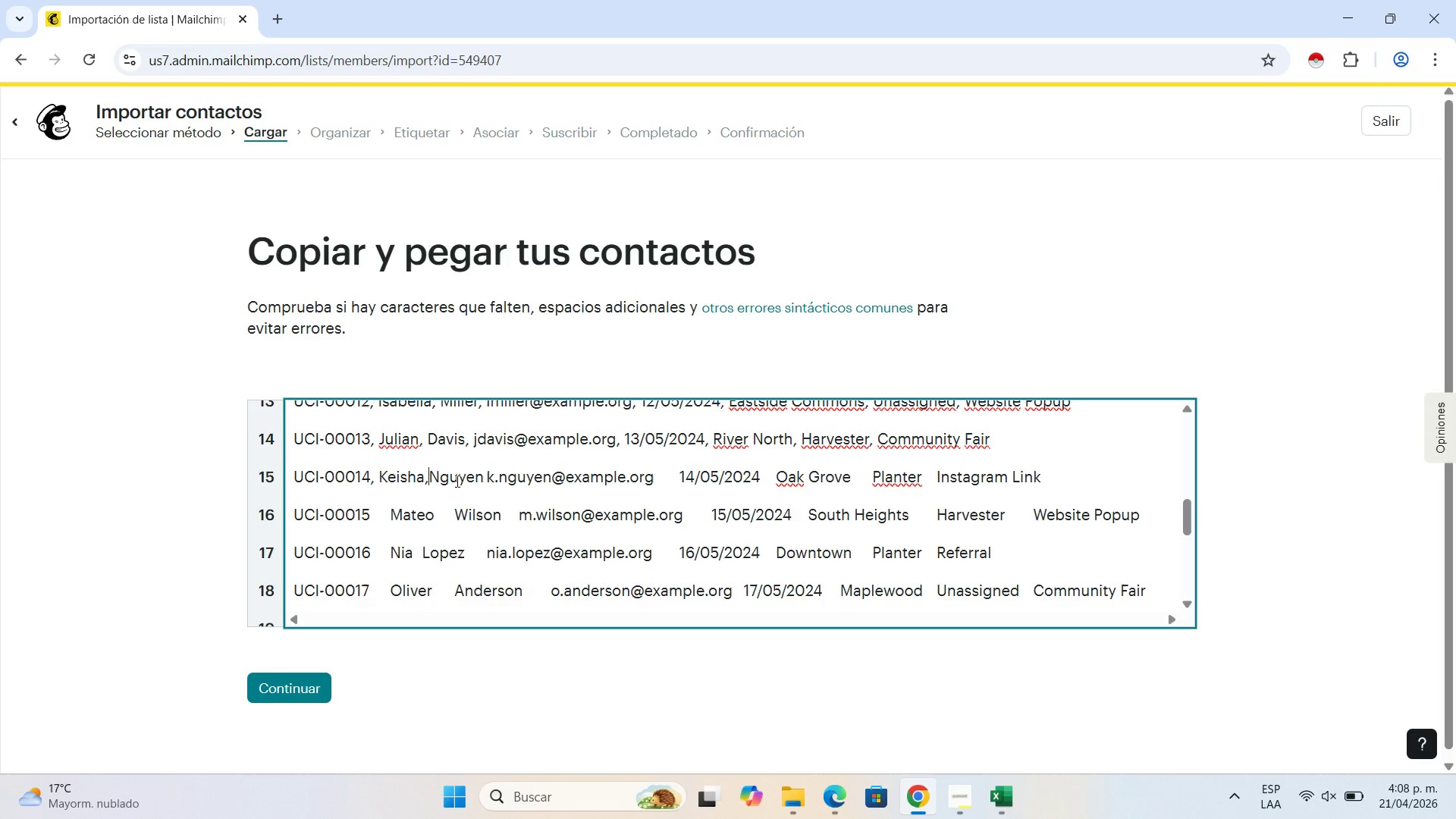 
key(Comma)
 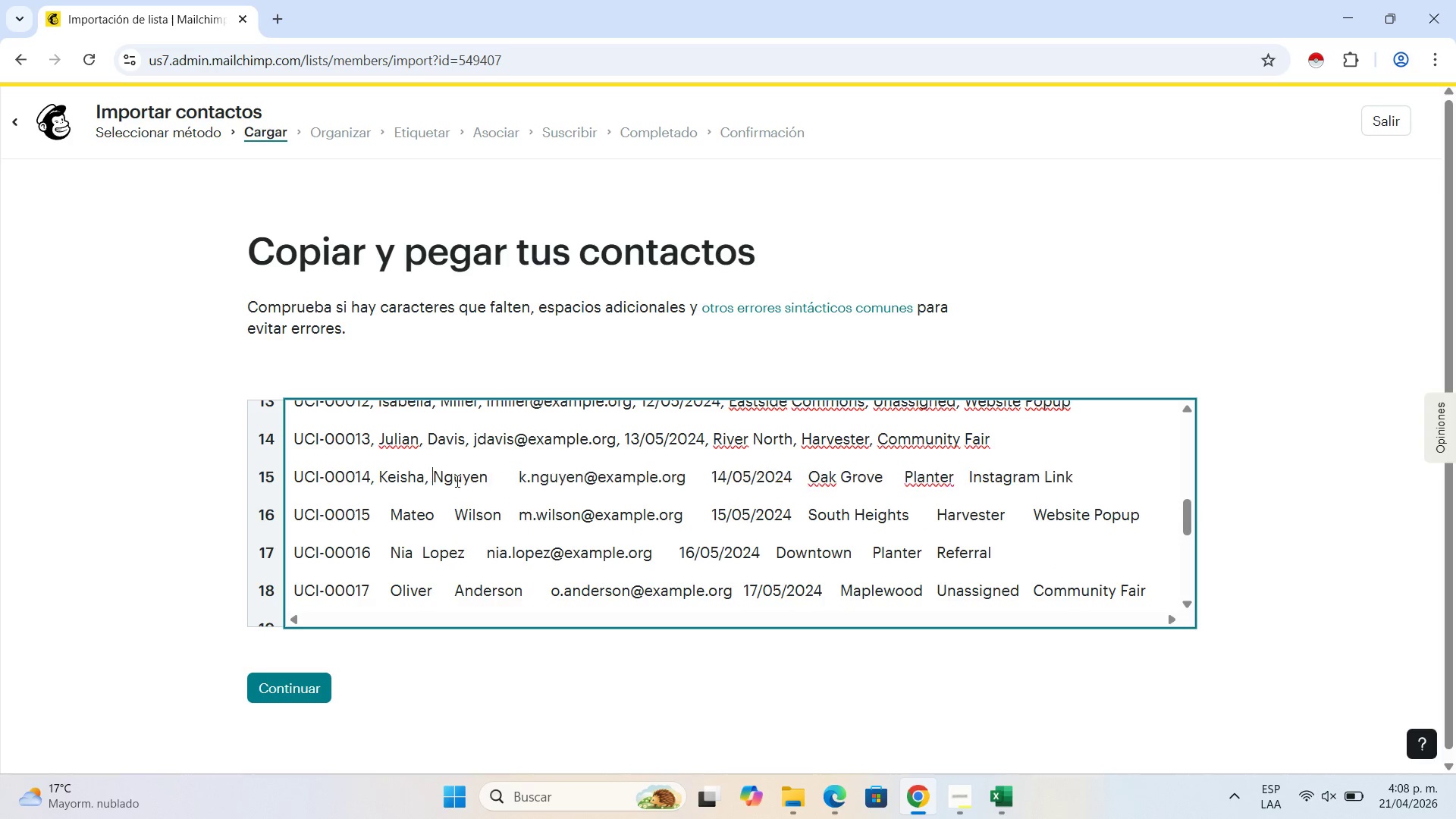 
key(Space)
 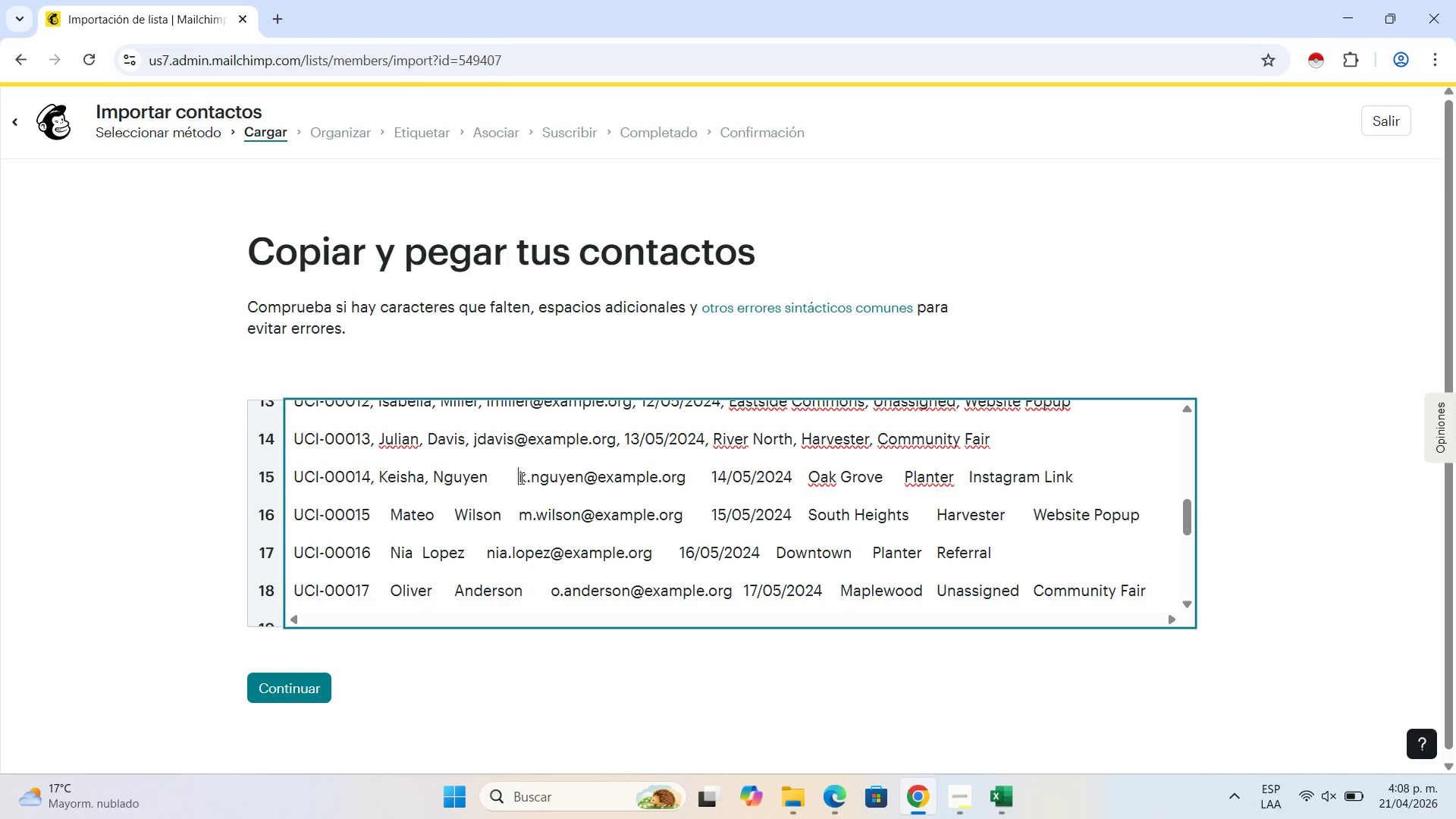 
key(Backspace)
 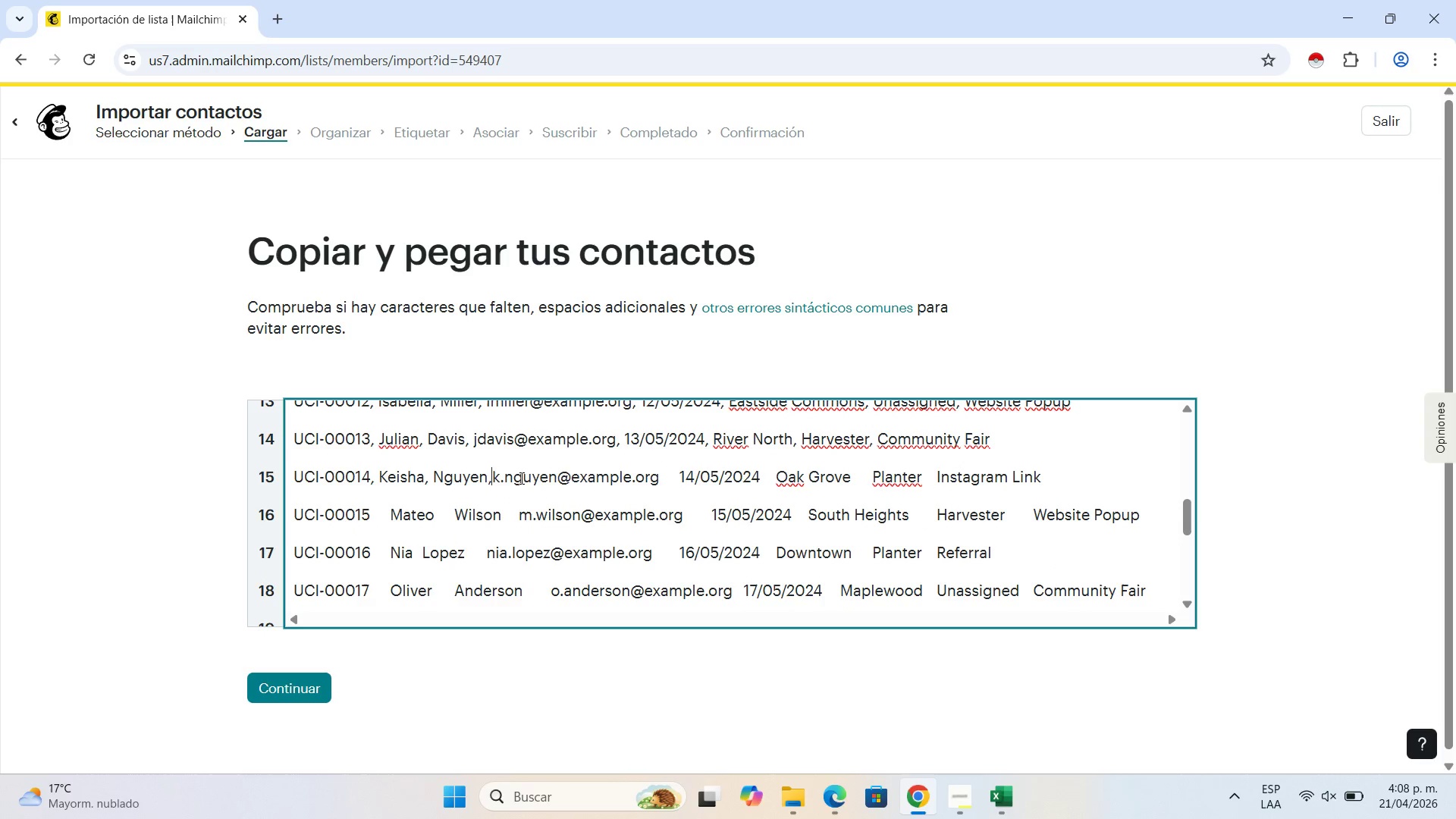 
key(Comma)
 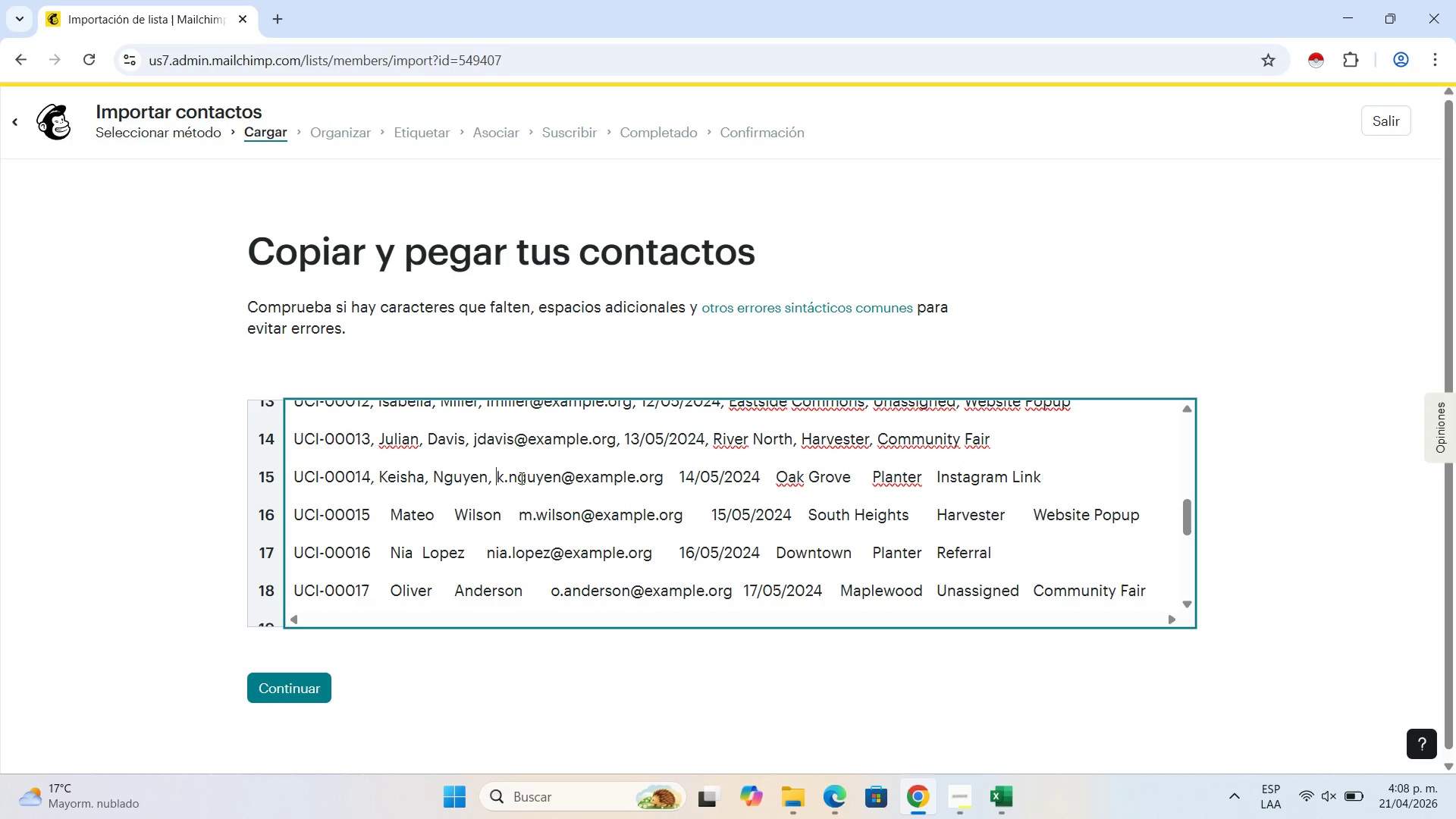 
key(Space)
 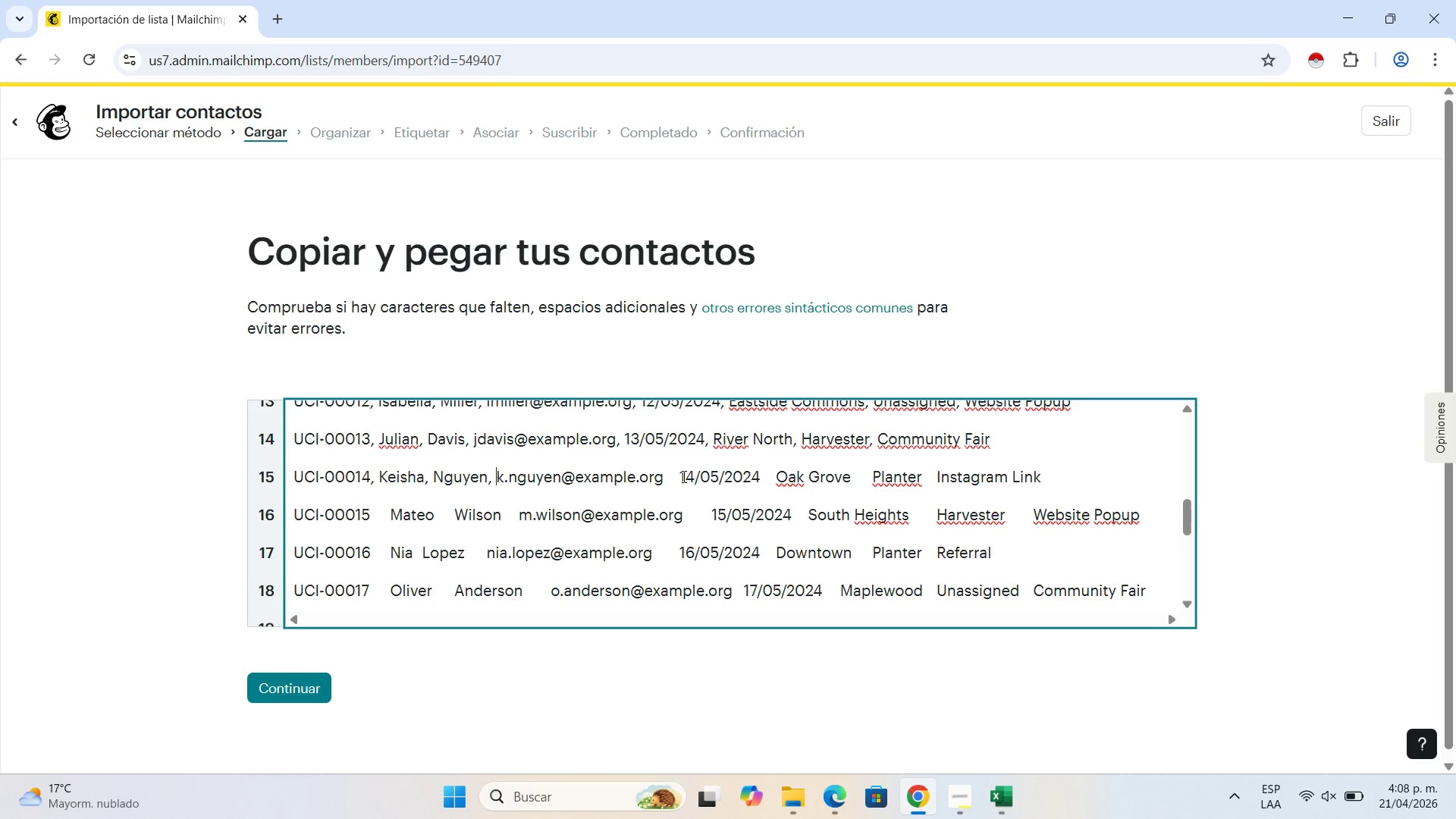 
left_click([682, 476])
 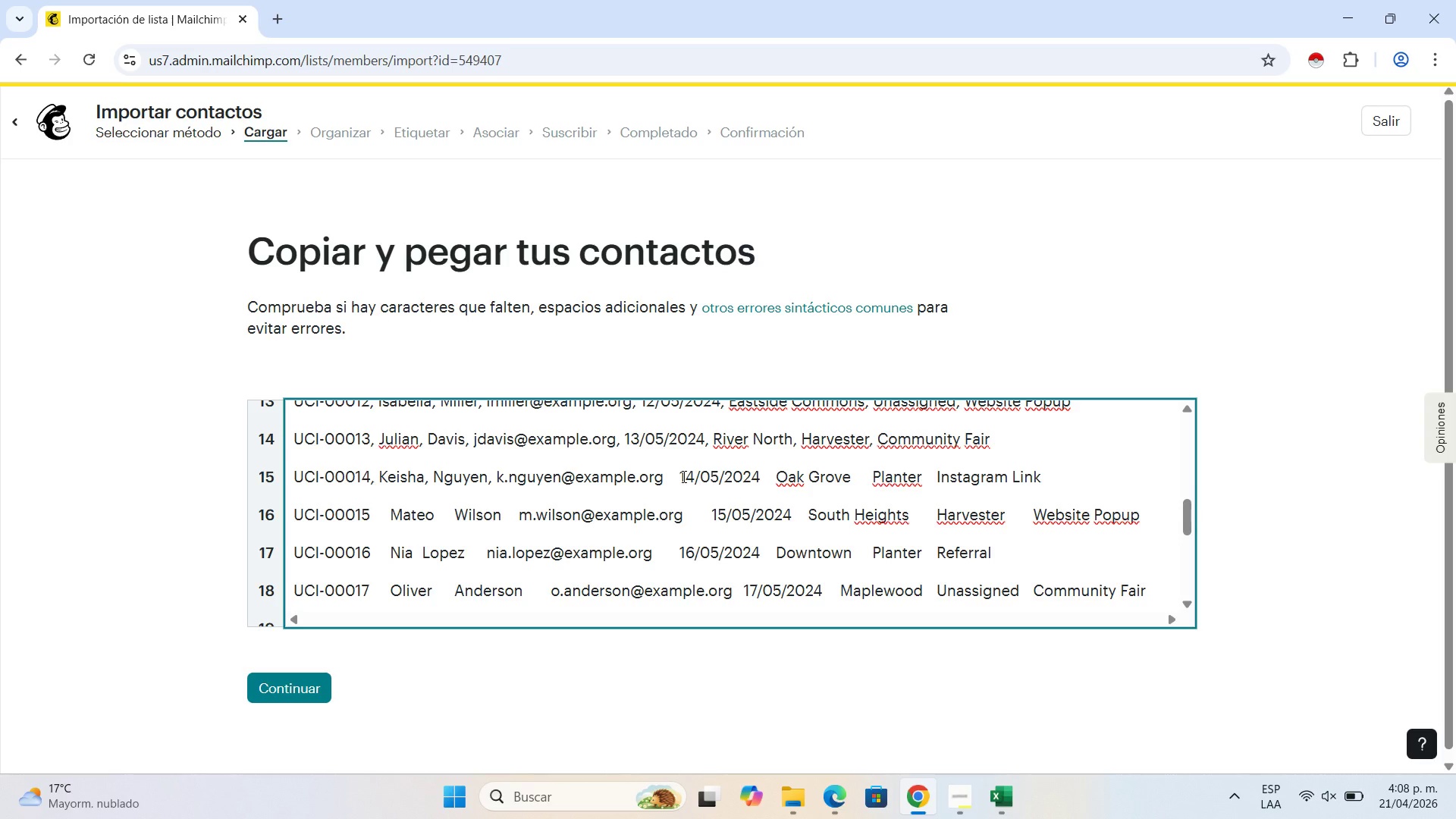 
key(ArrowLeft)
 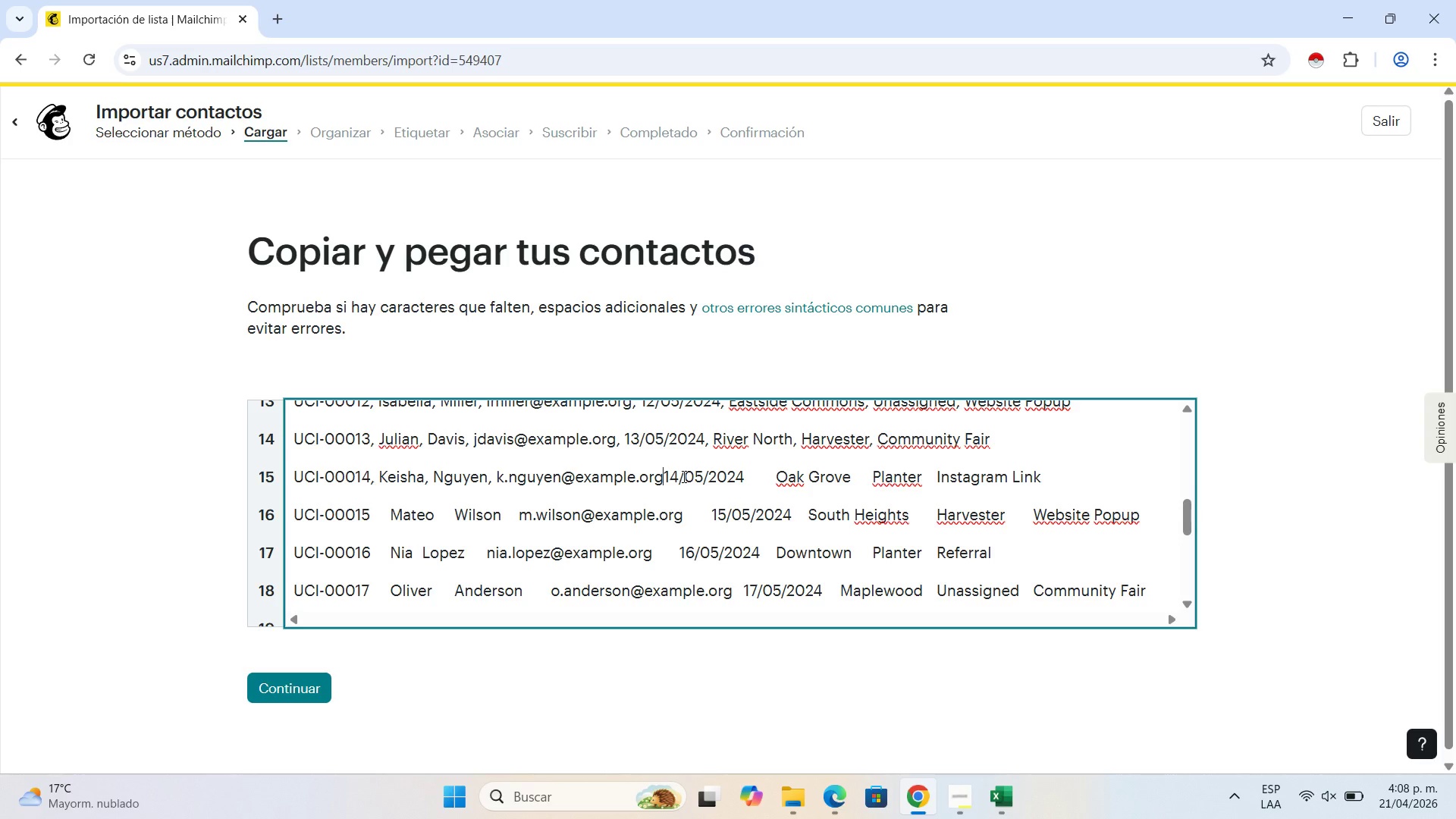 
key(Backspace)
 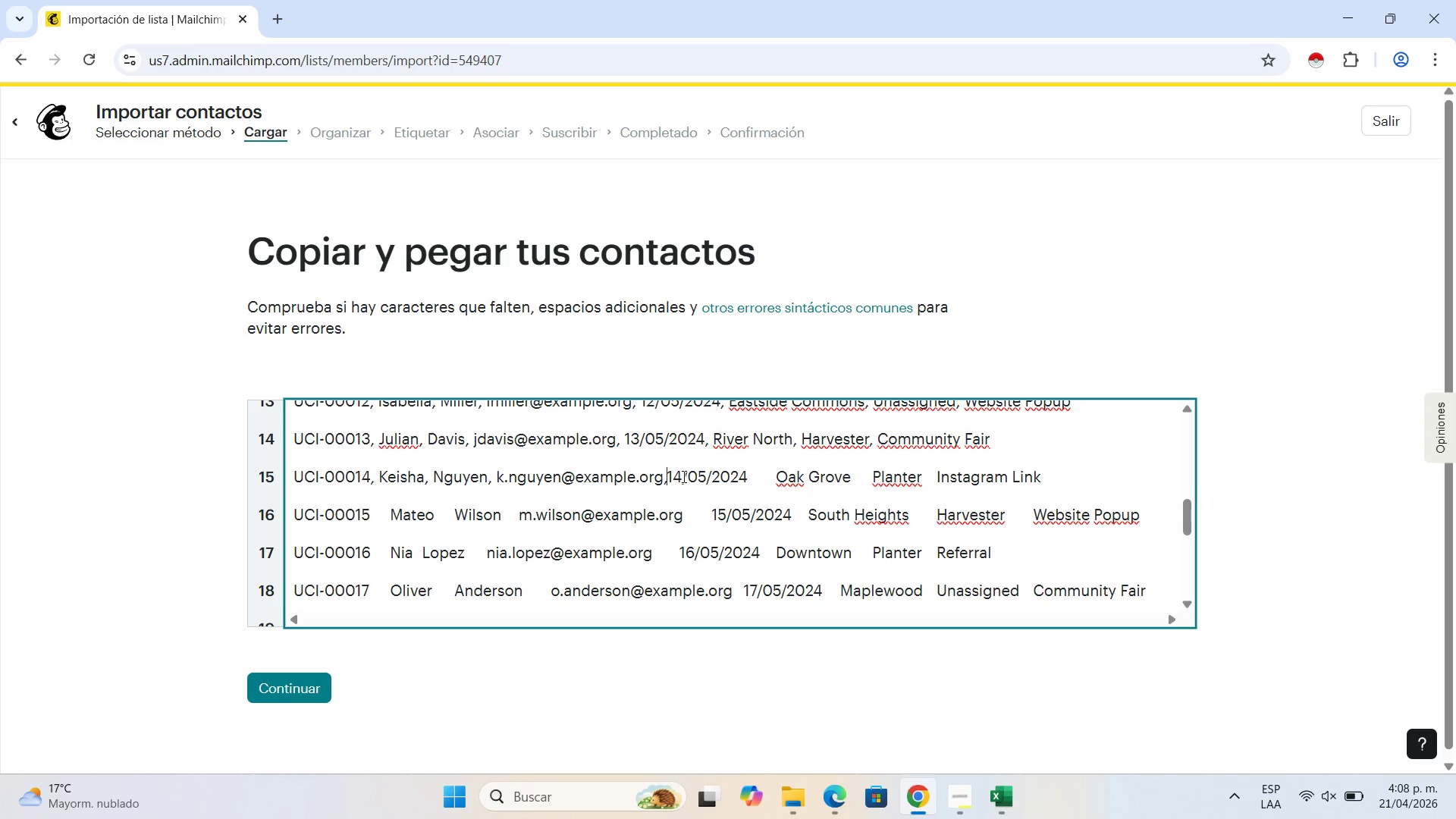 
key(Comma)
 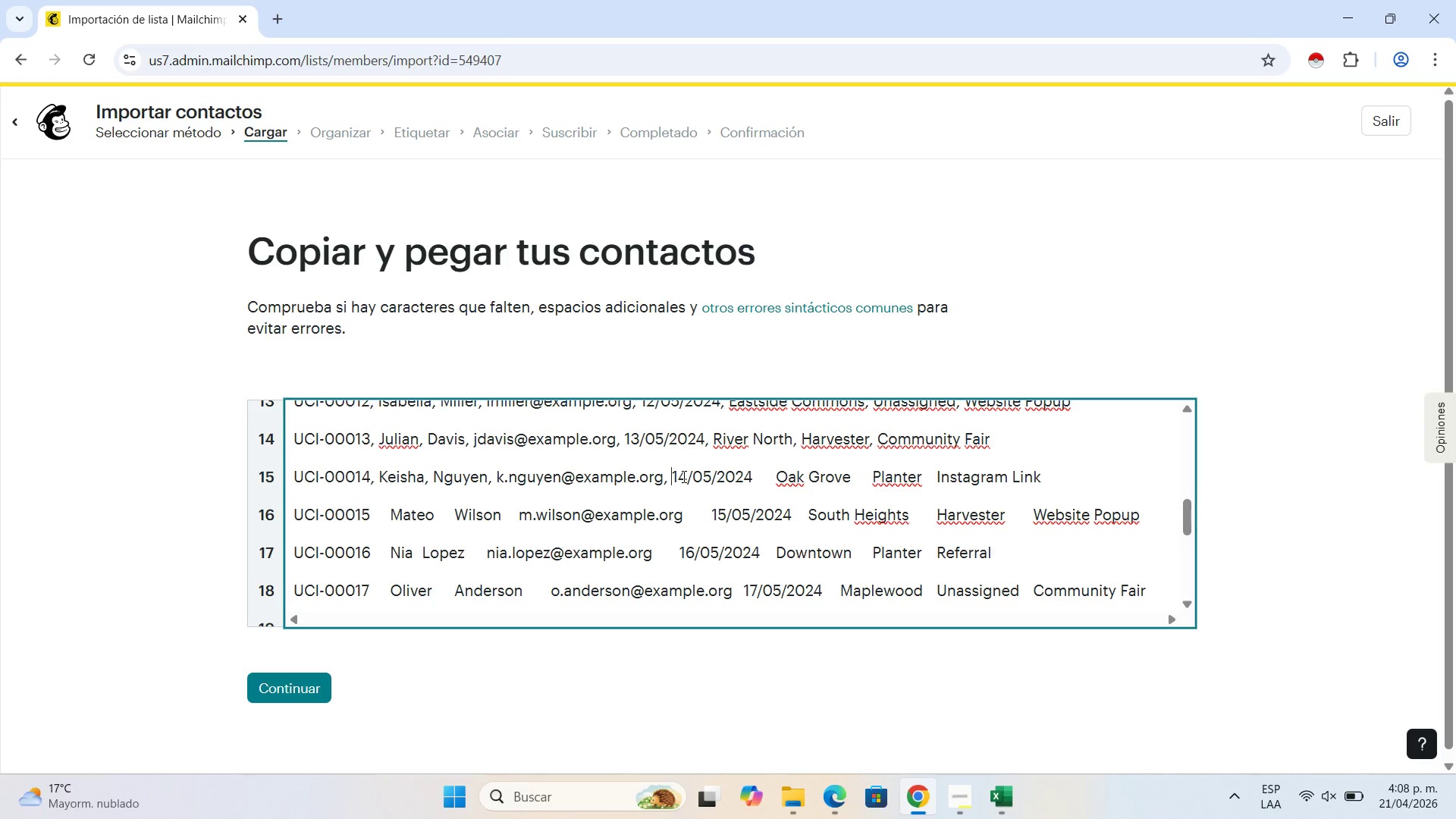 
key(Space)
 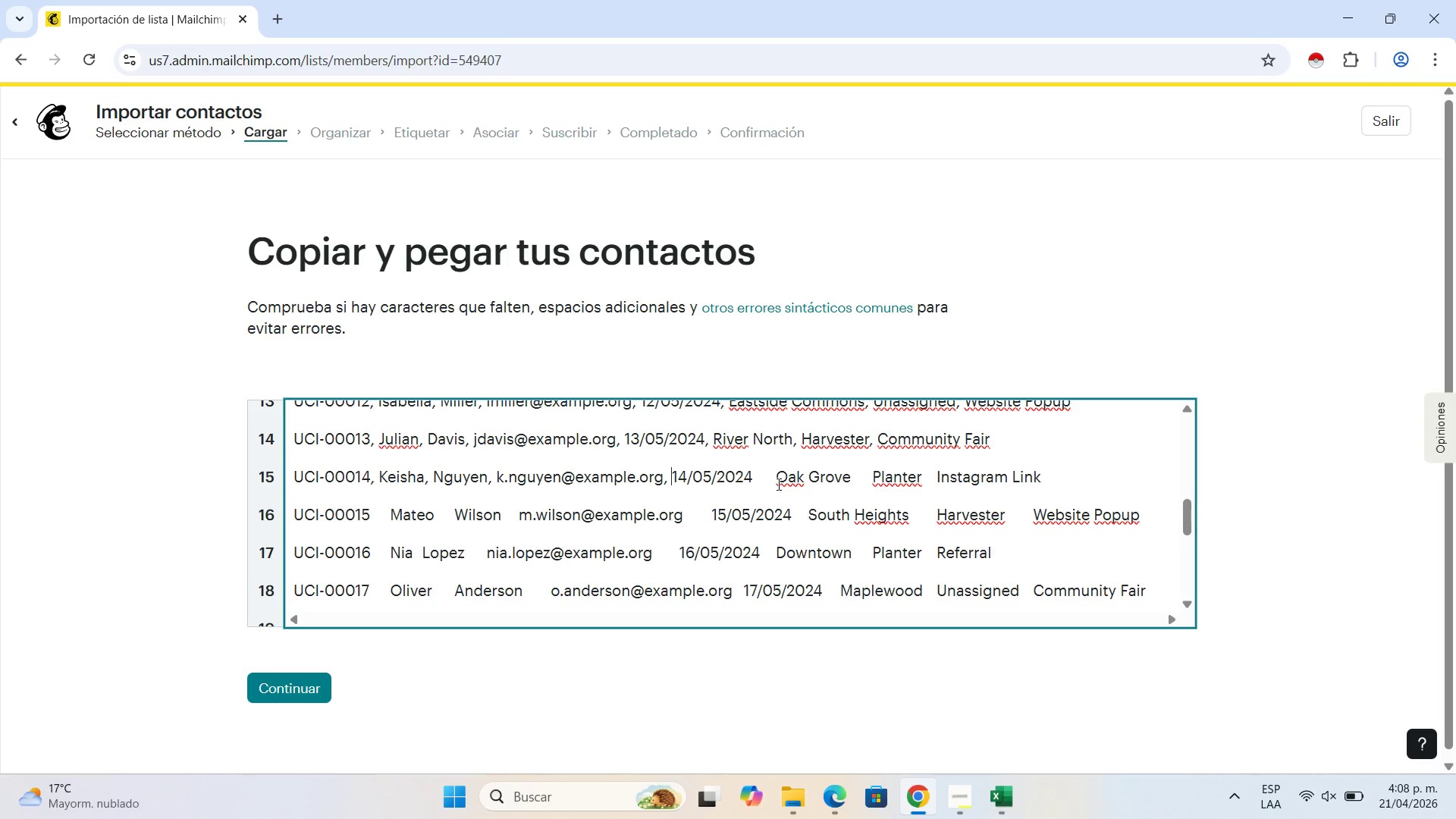 
left_click([778, 483])
 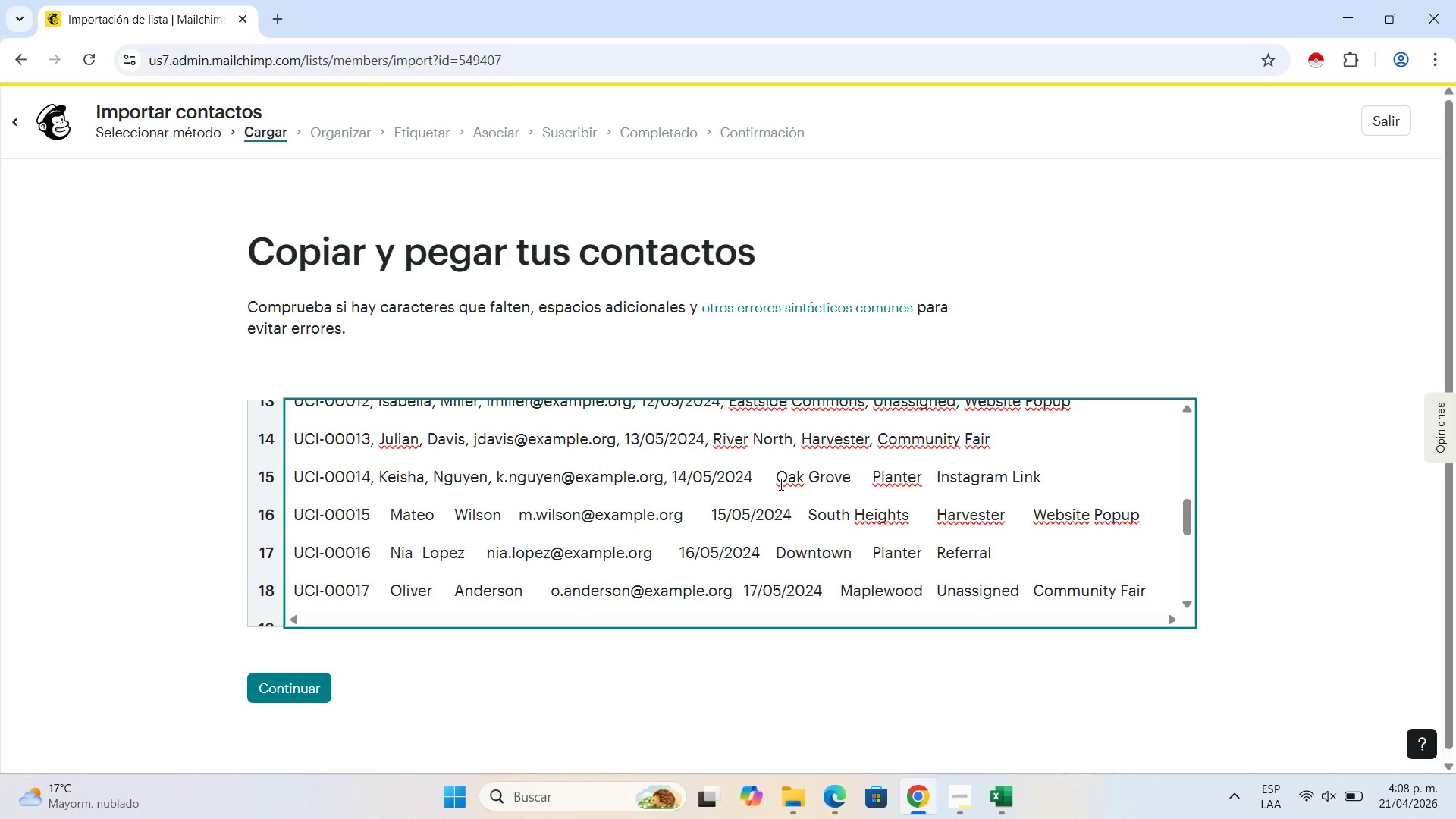 
key(Backspace)
 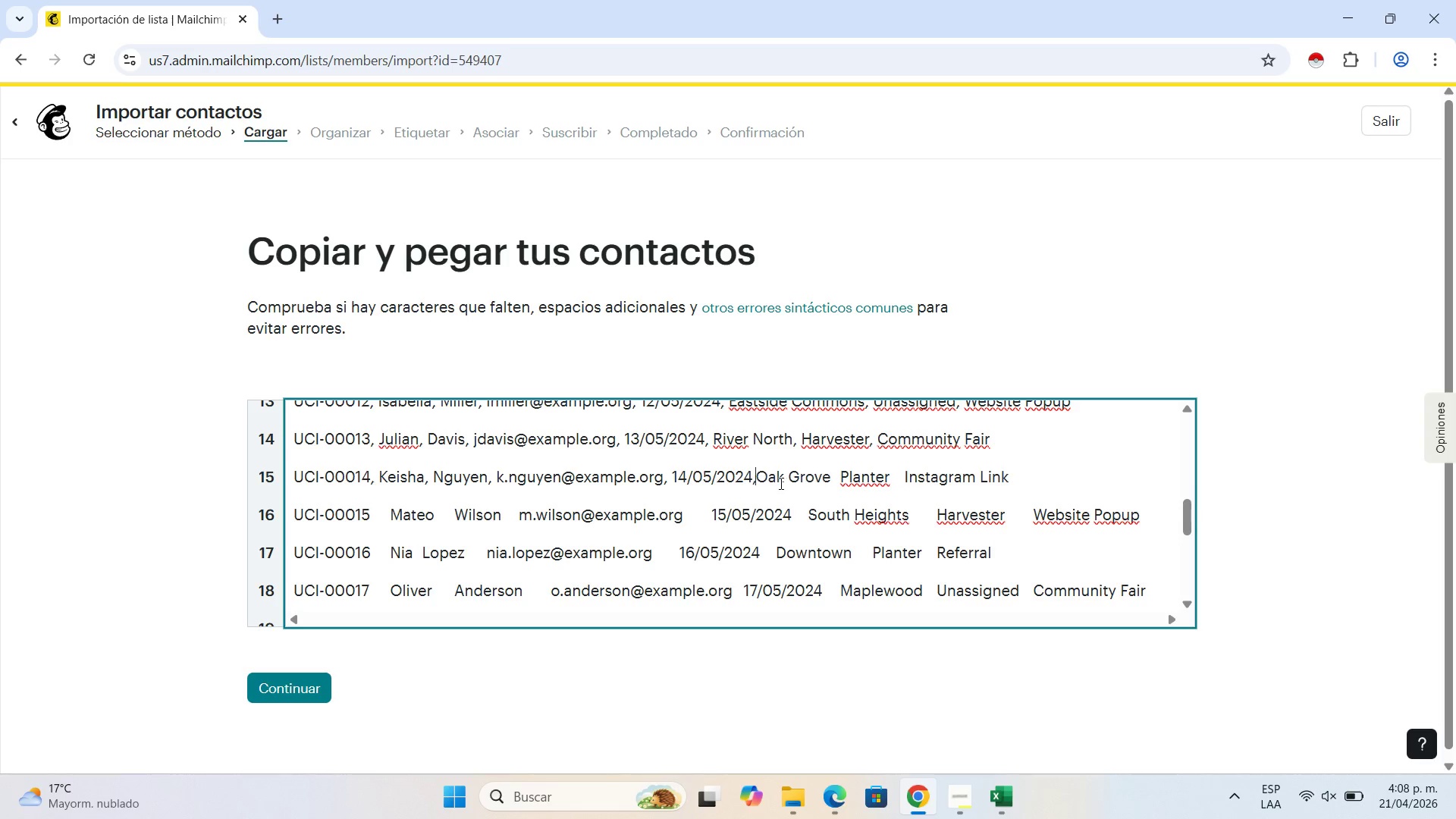 
key(Comma)
 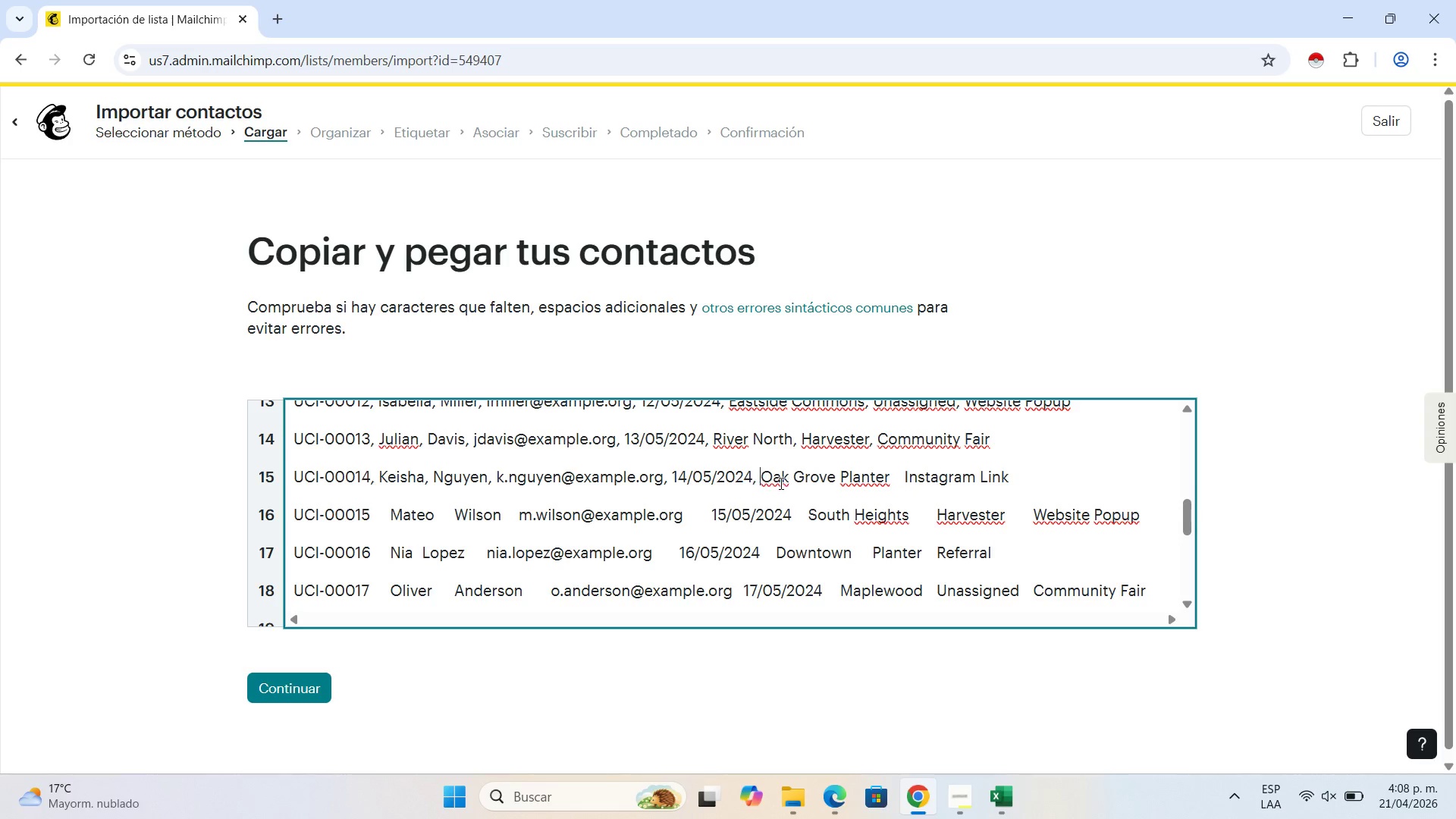 
key(Space)
 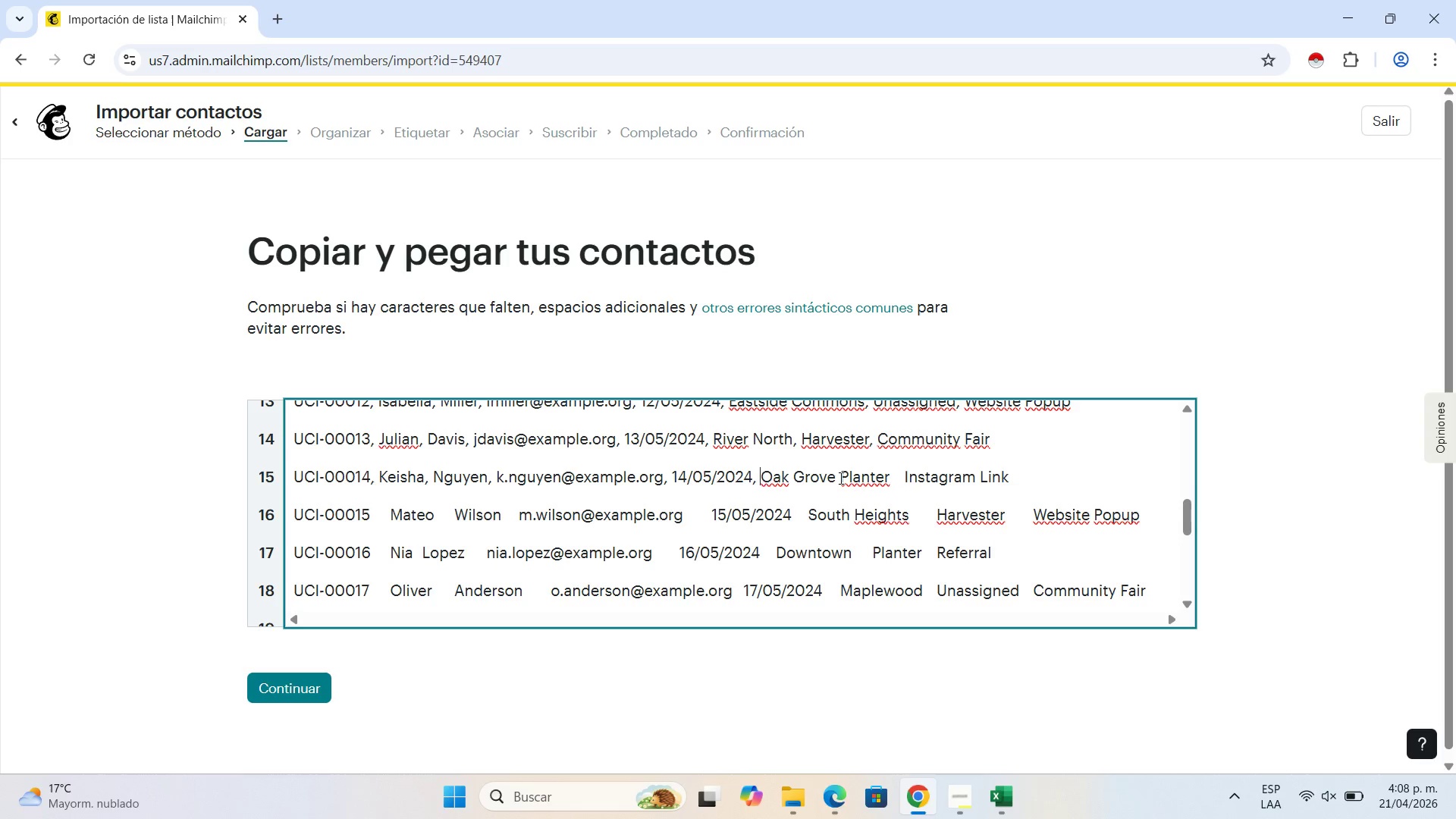 
left_click([842, 475])
 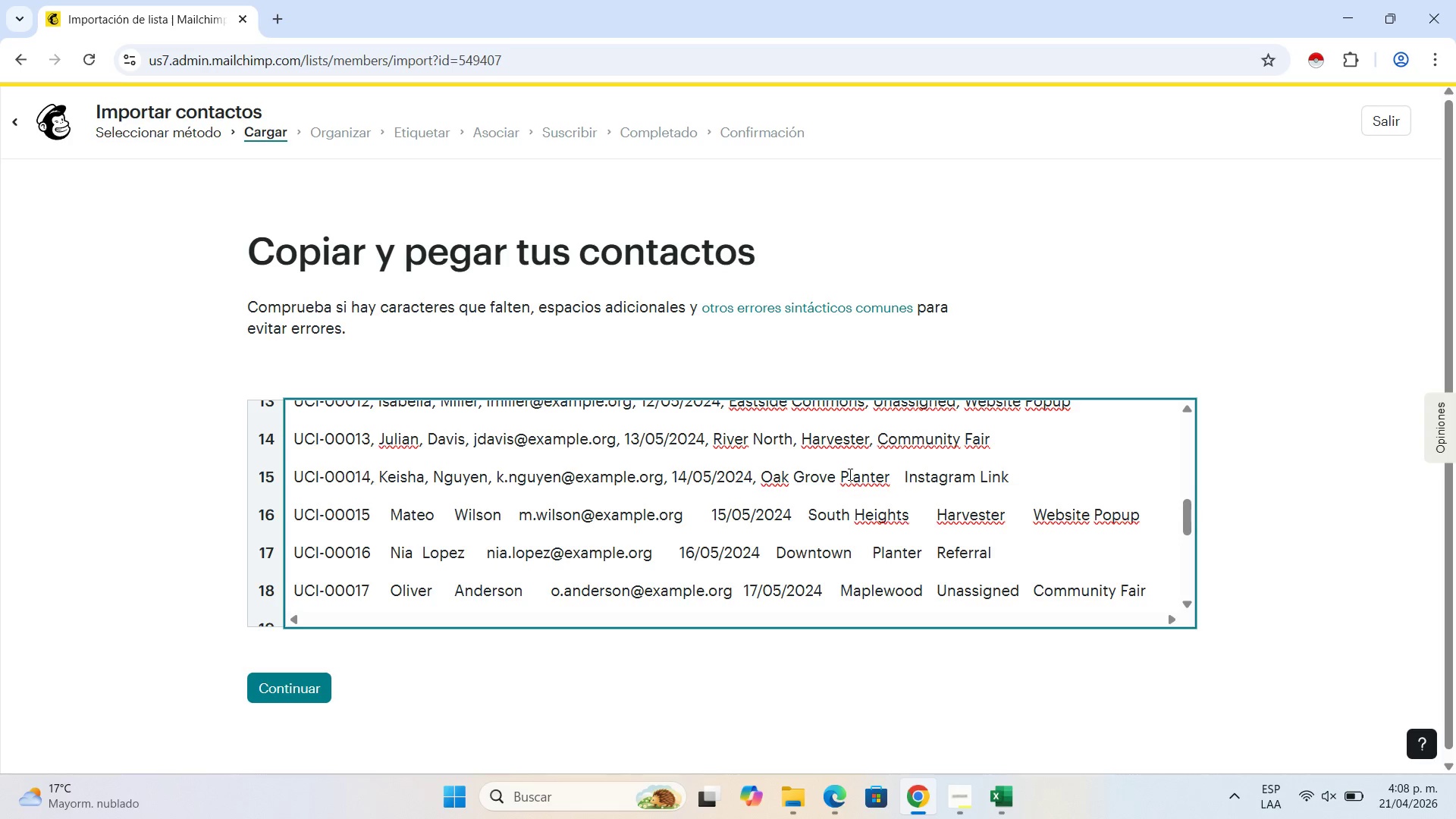 
key(Backspace)
 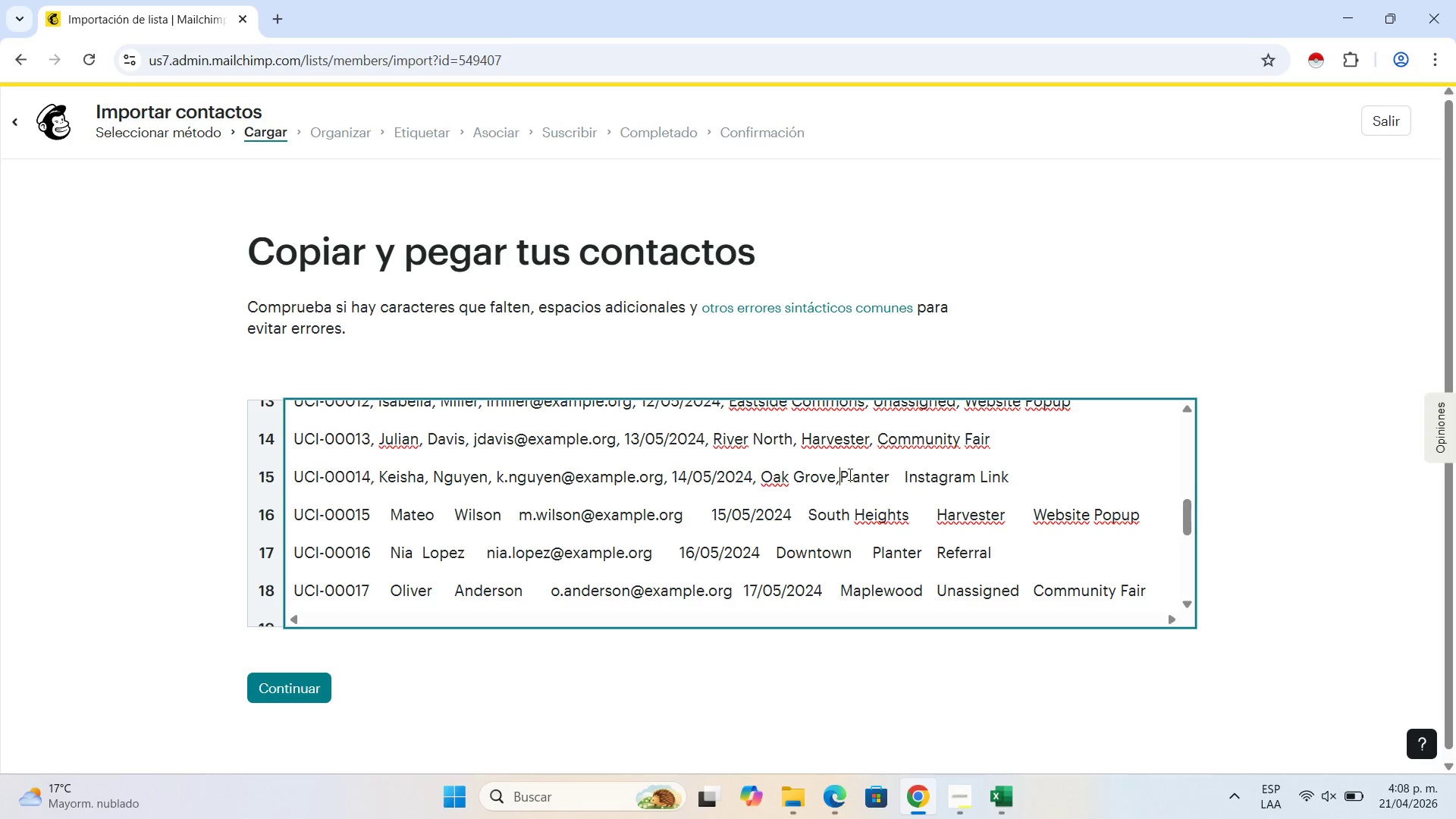 
key(Comma)
 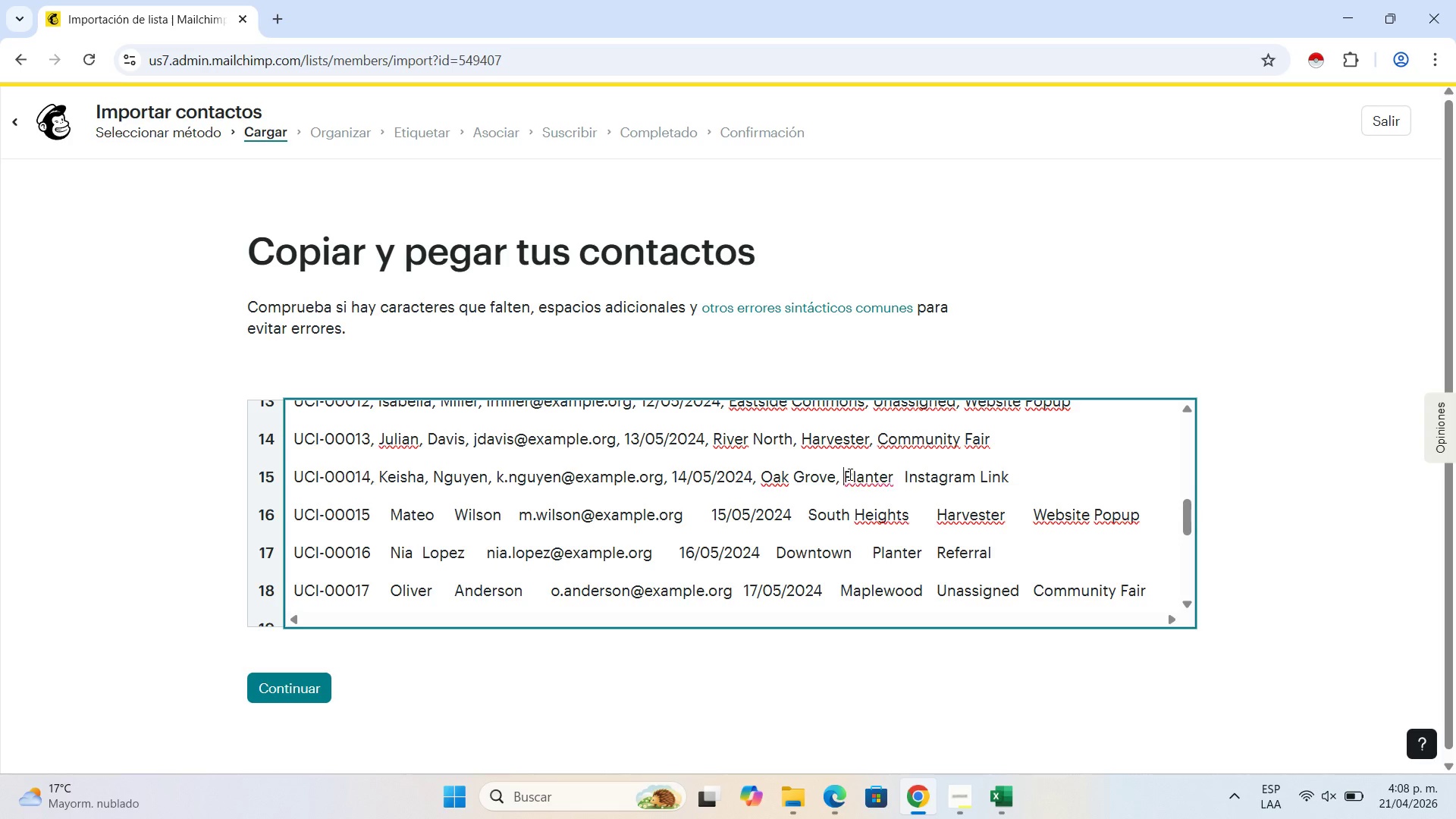 
key(Space)
 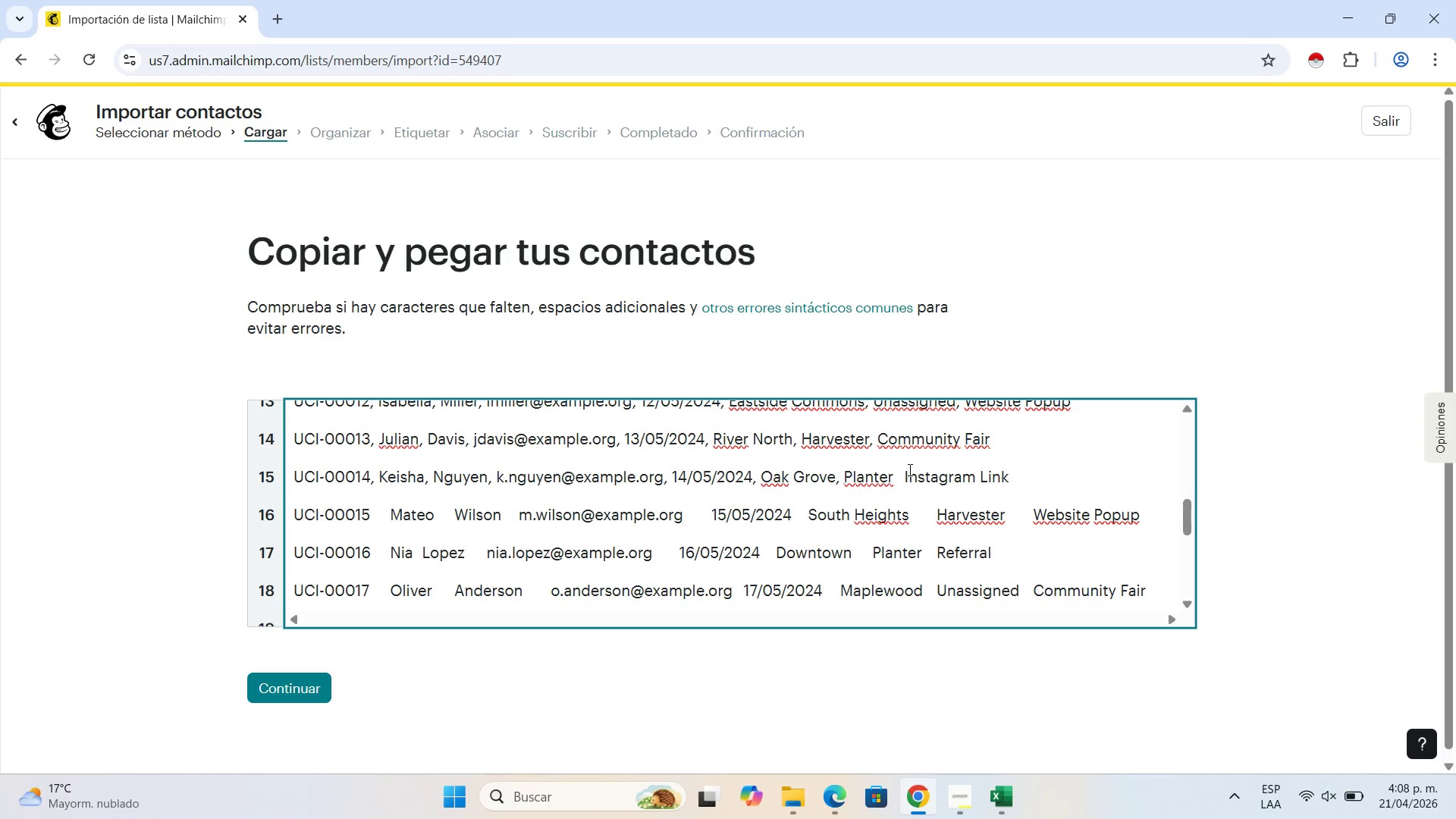 
key(ArrowLeft)
 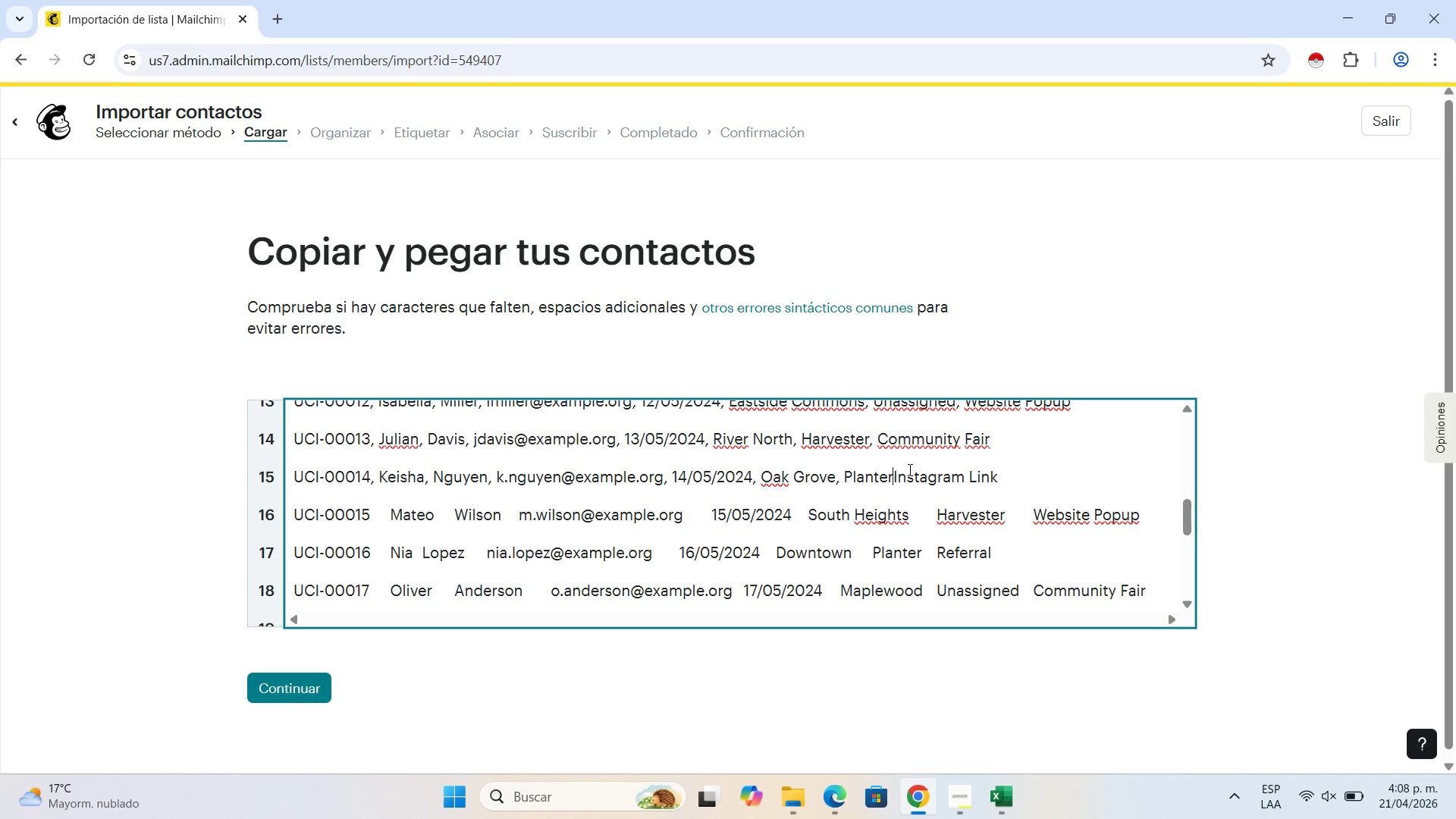 
key(Backspace)
 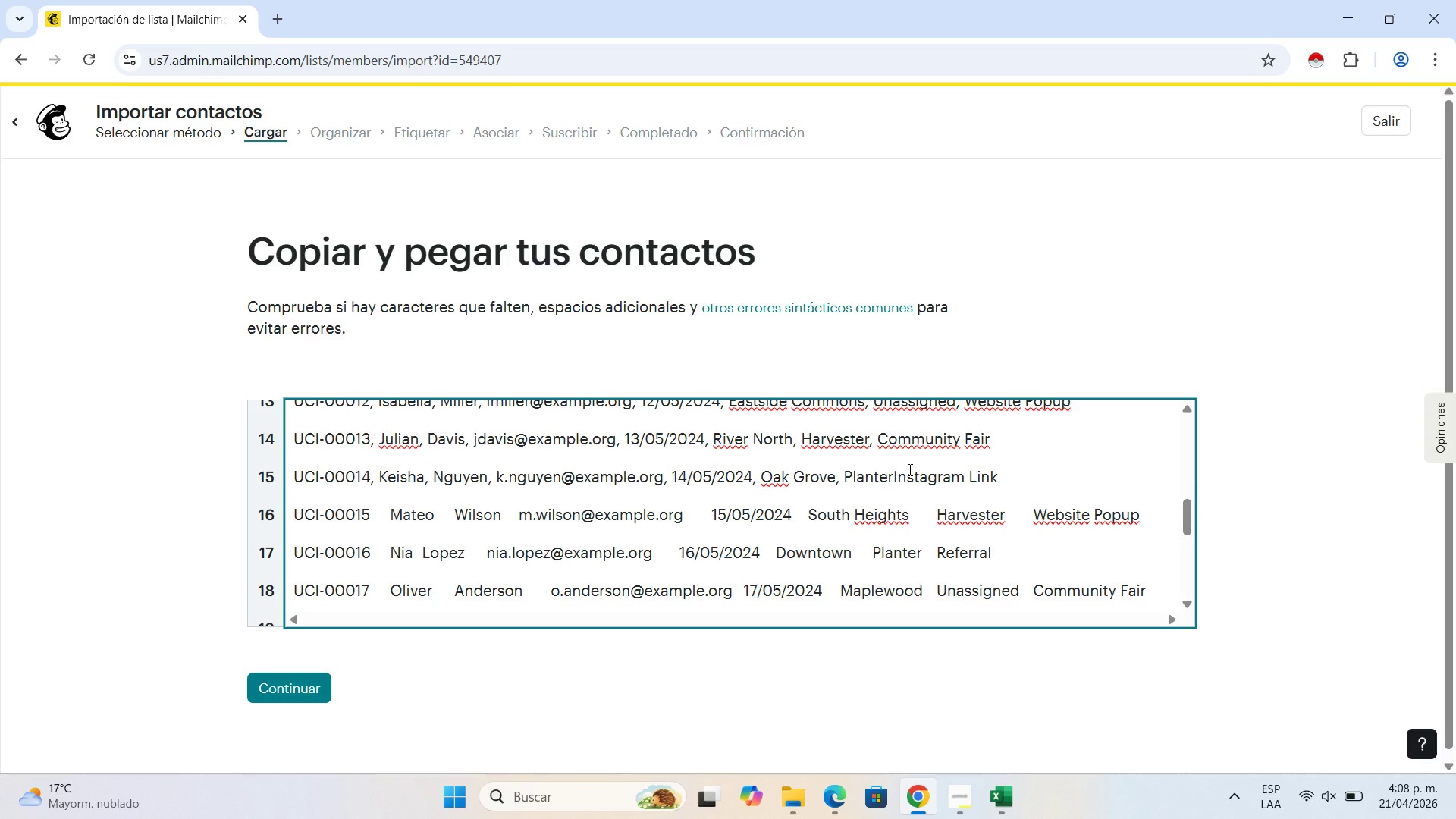 
key(Comma)
 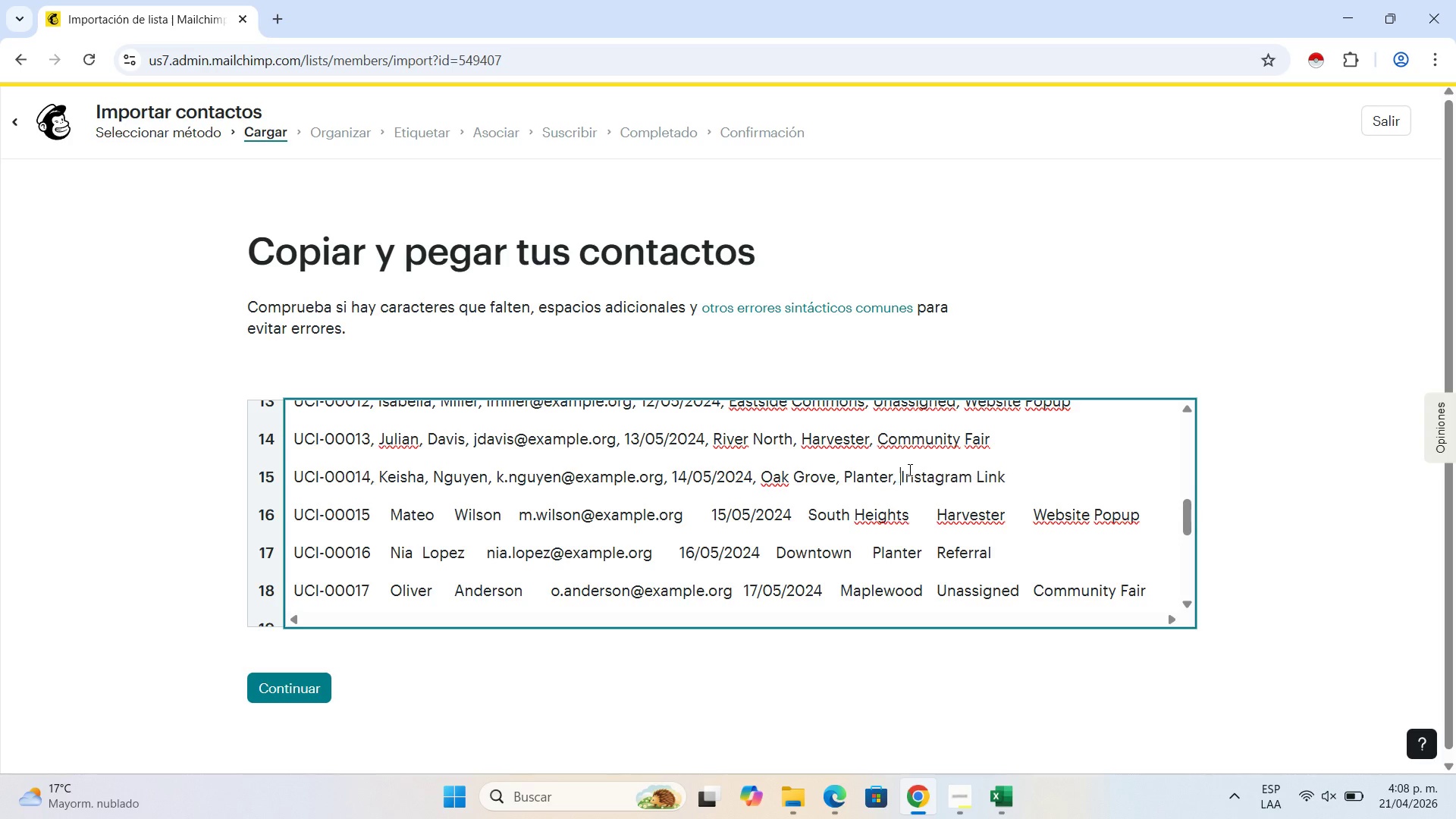 
key(Space)
 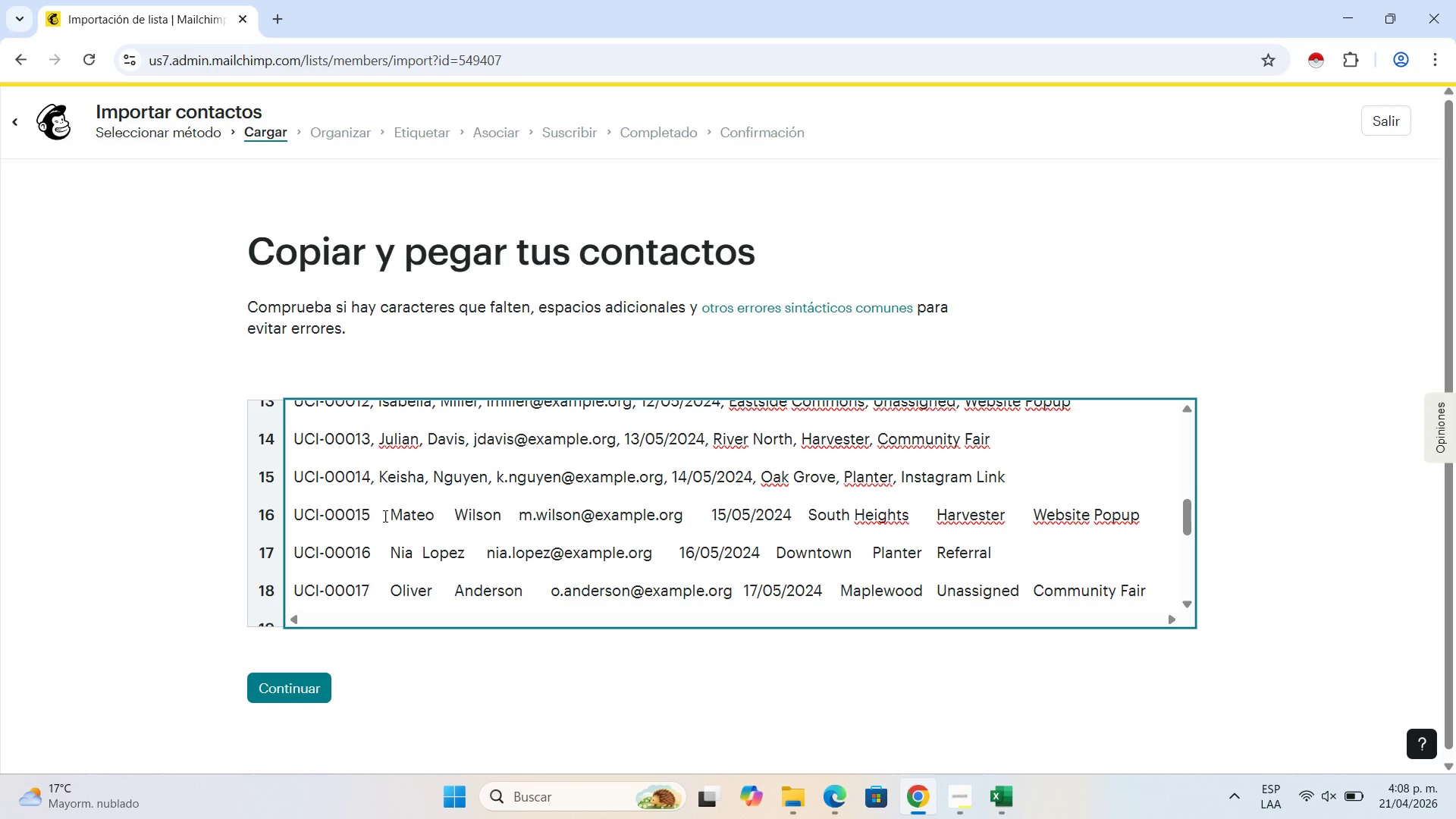 
left_click([392, 516])
 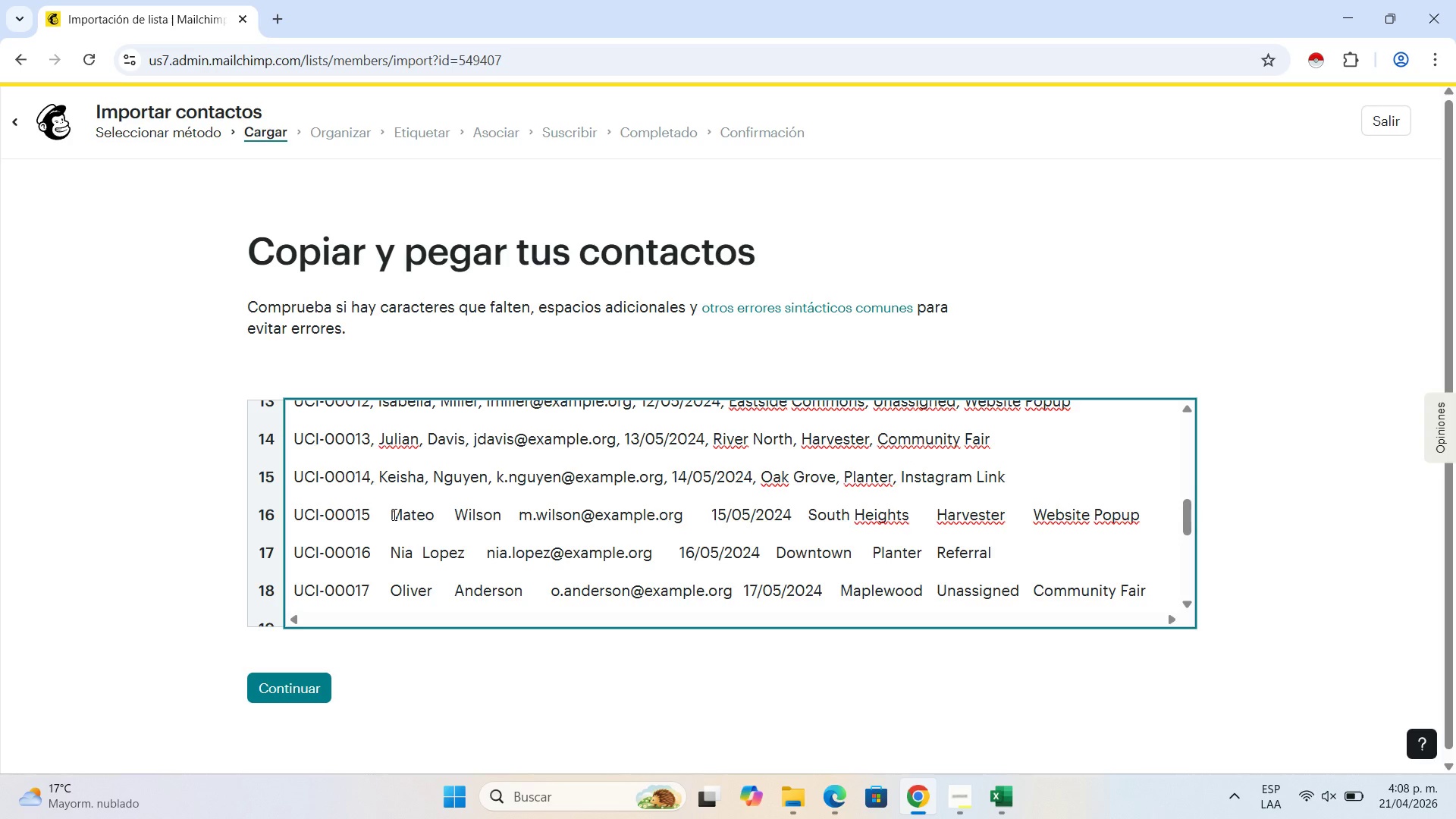 
key(Backspace)
 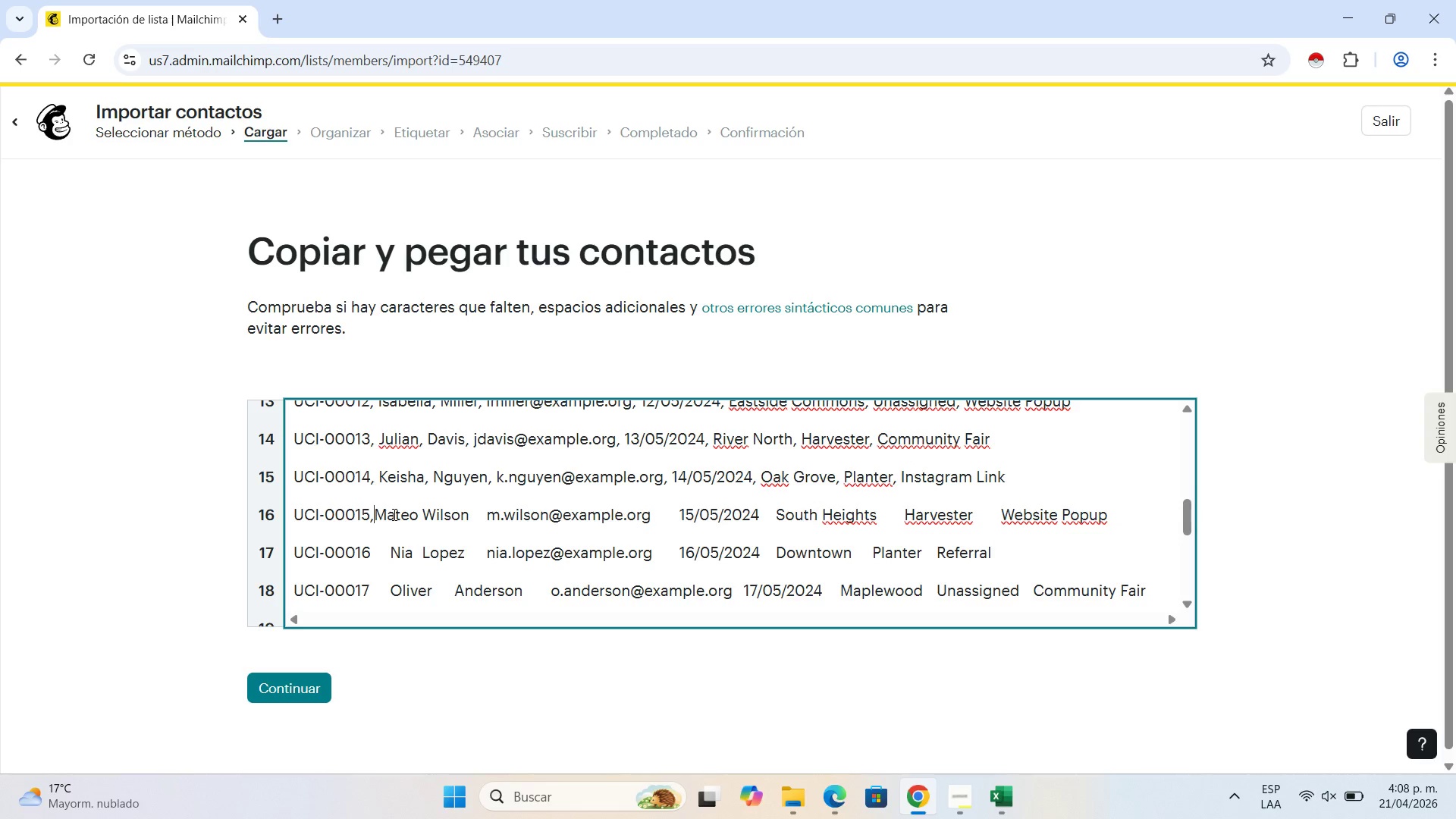 
key(Comma)
 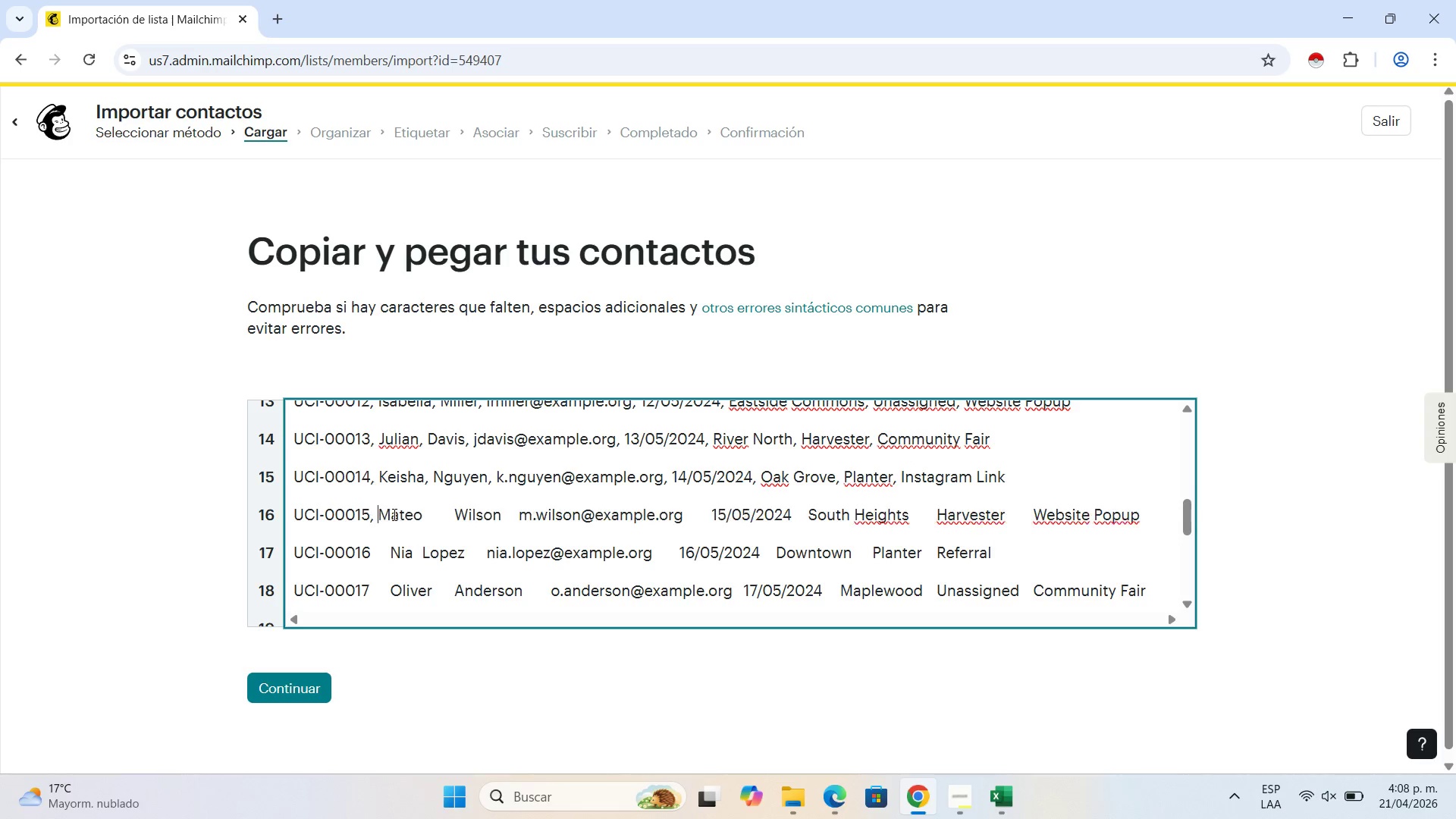 
key(Space)
 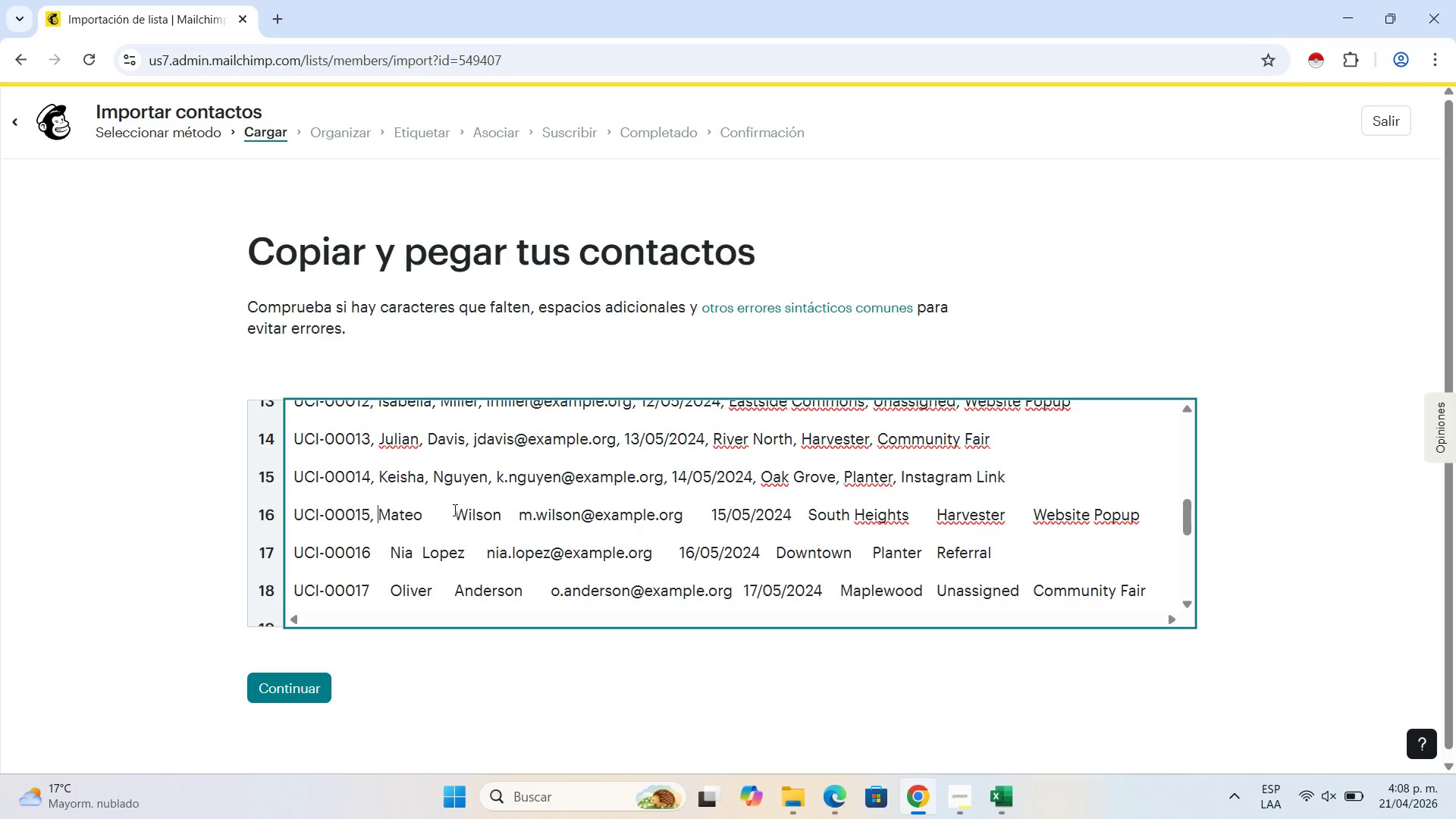 
left_click([453, 510])
 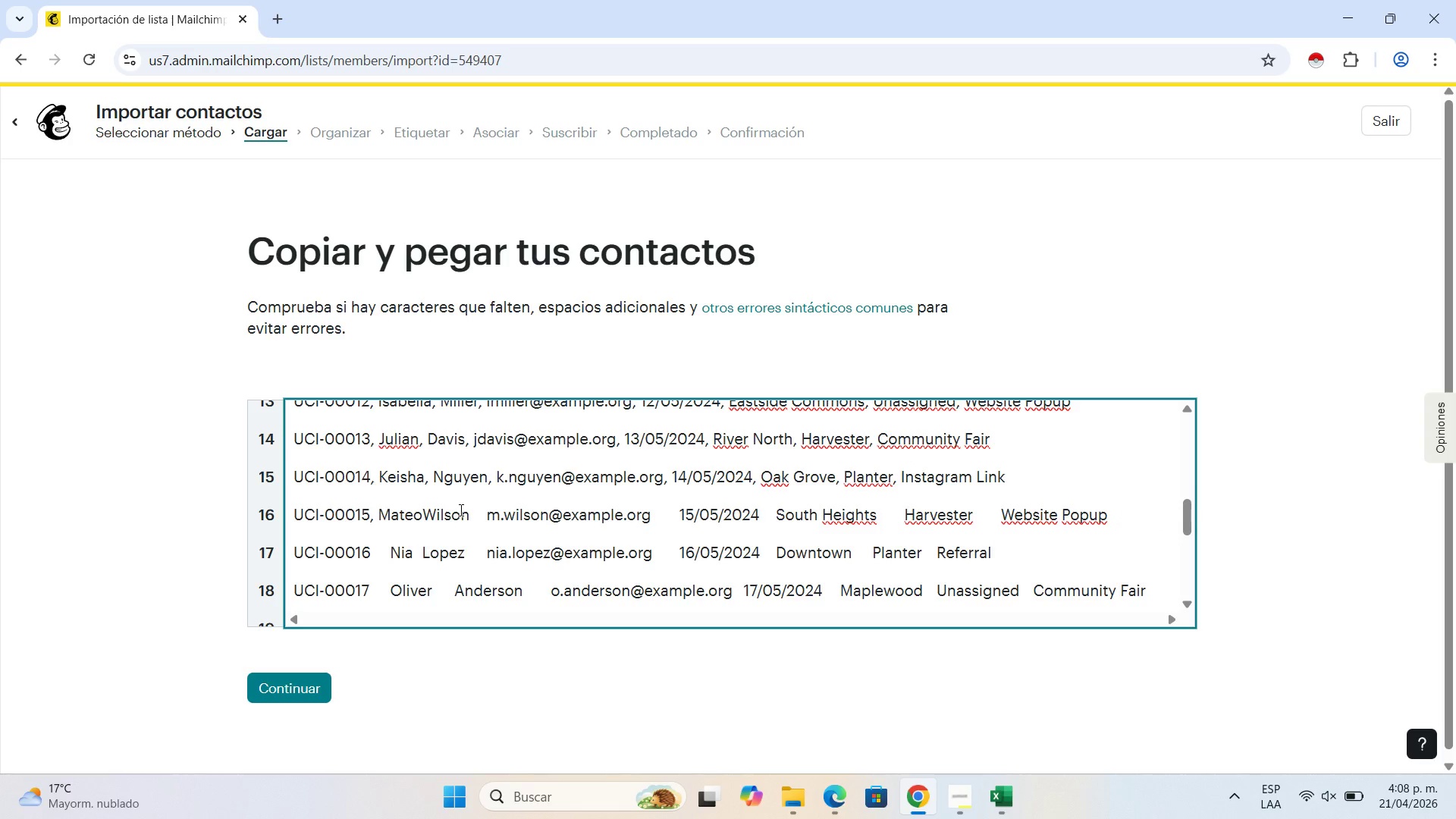 
key(Backspace)
 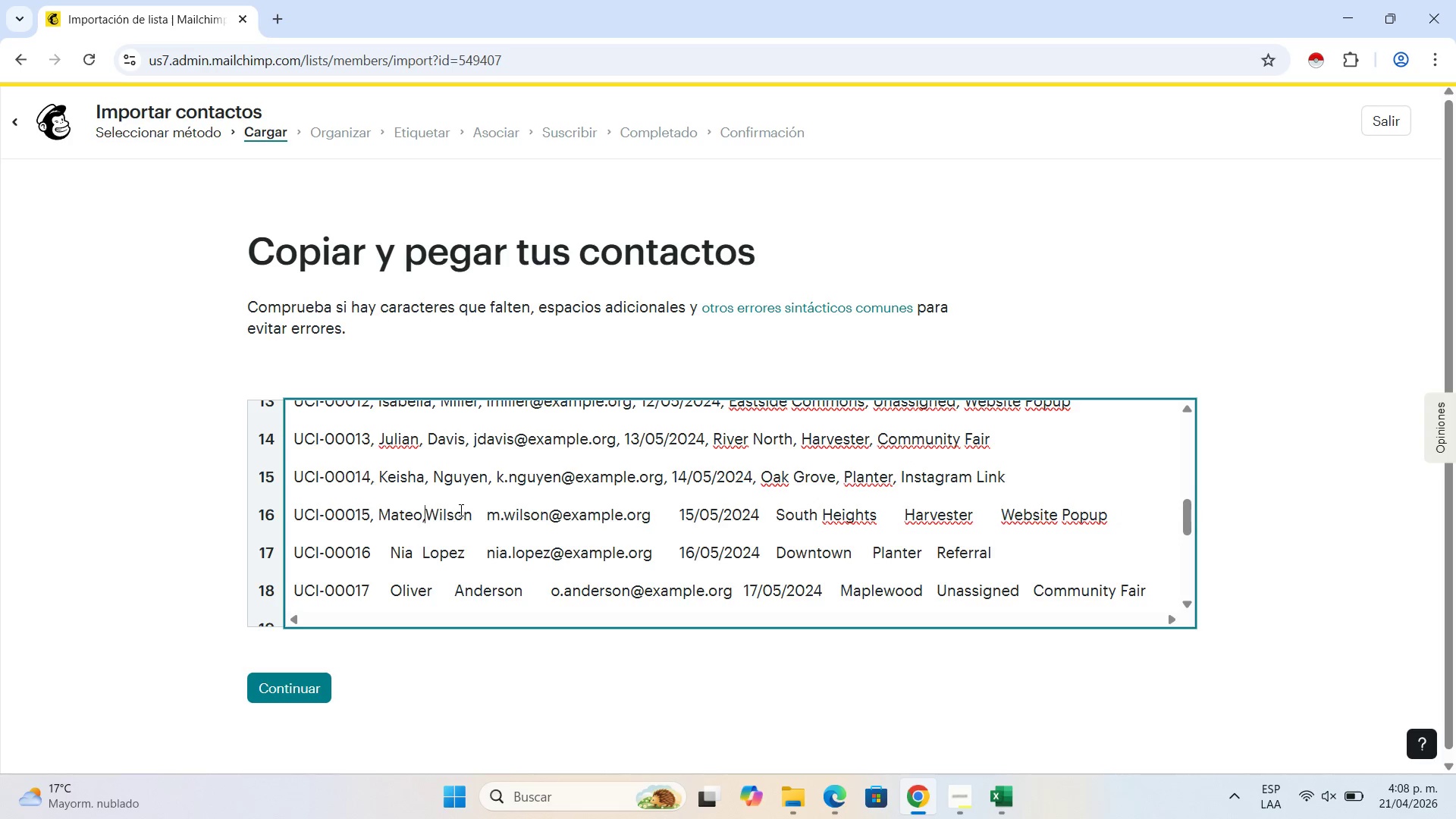 
key(Comma)
 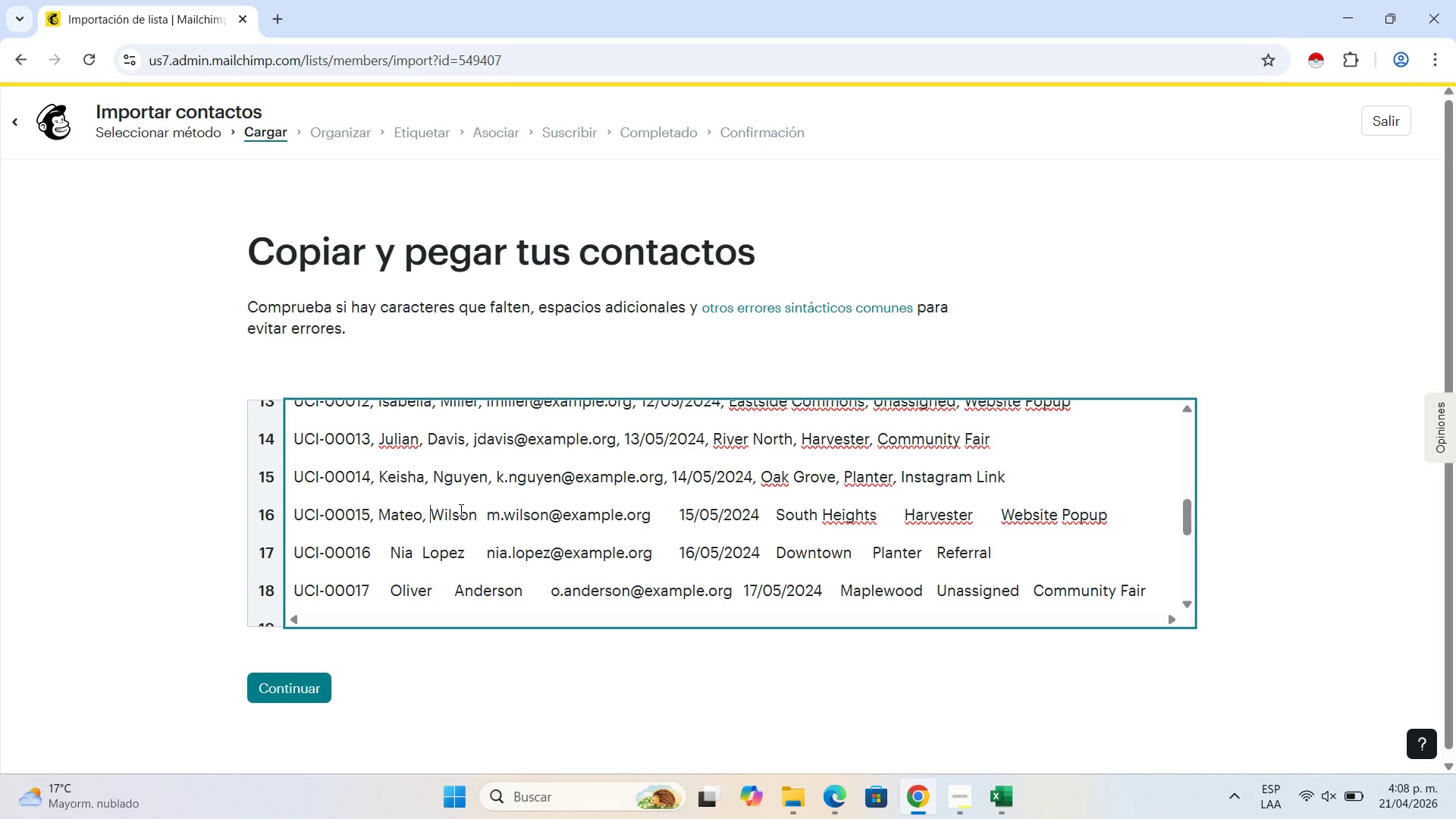 
key(Space)
 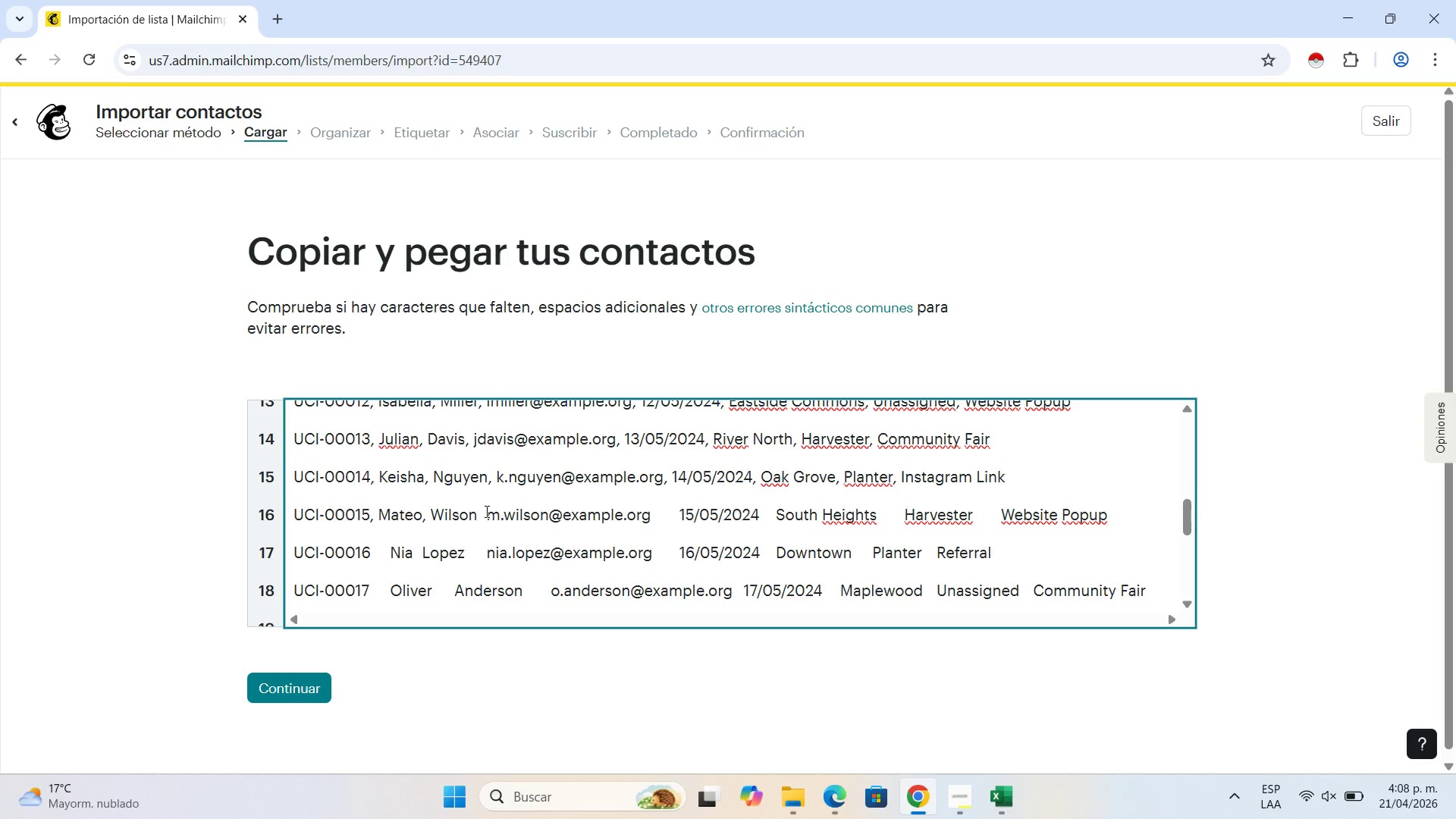 
left_click([485, 511])
 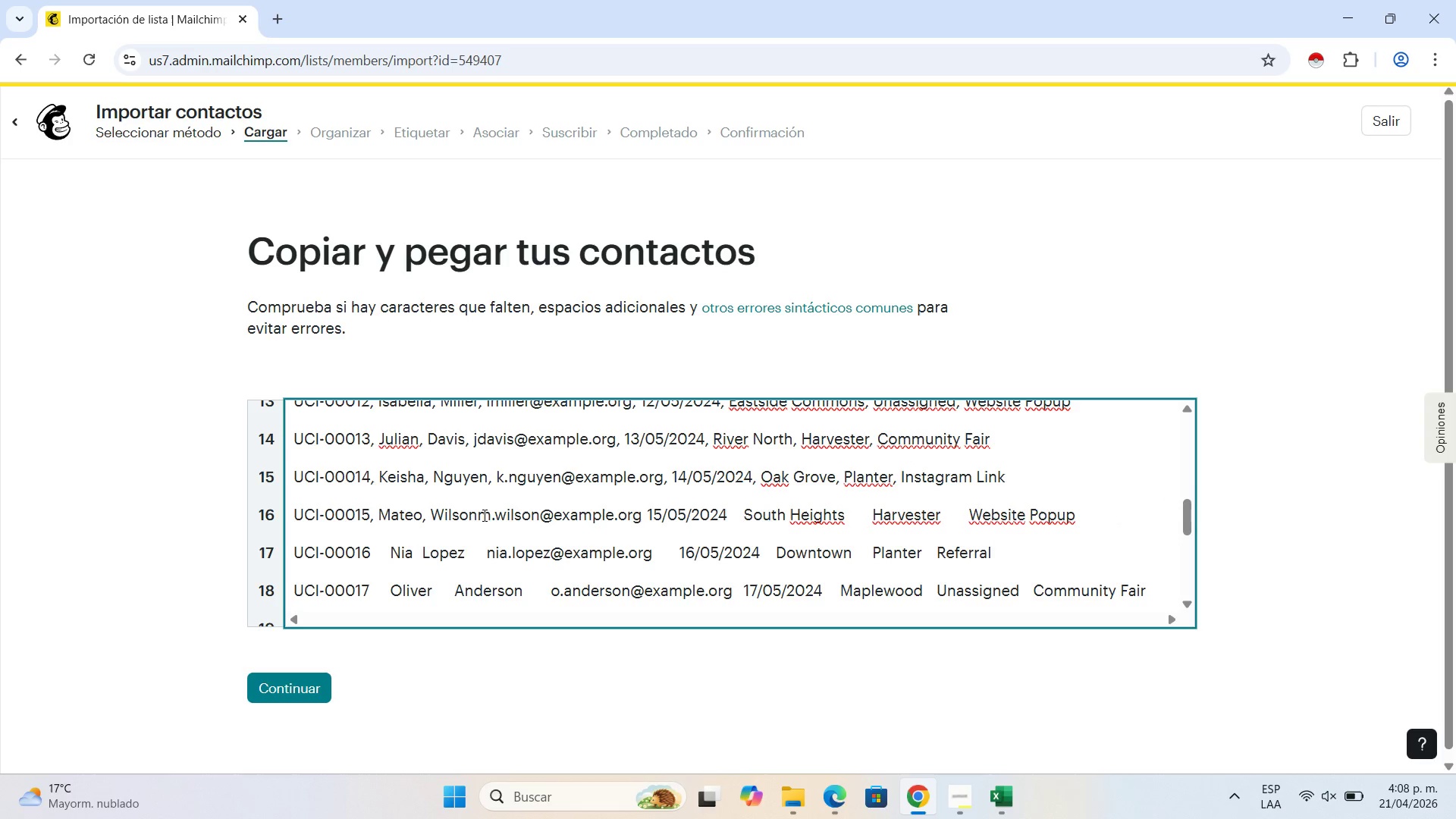 
key(Backspace)
 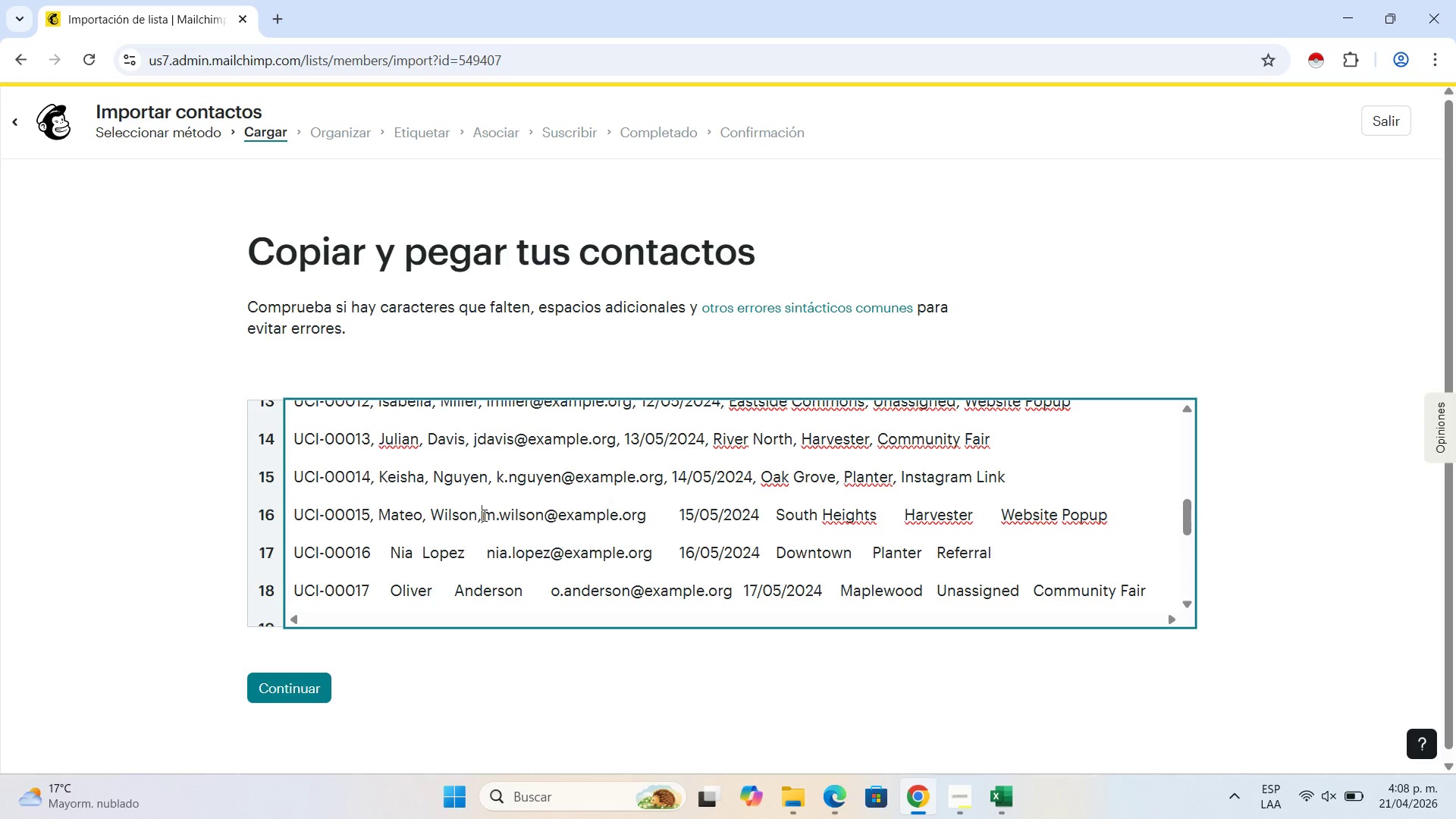 
key(Comma)
 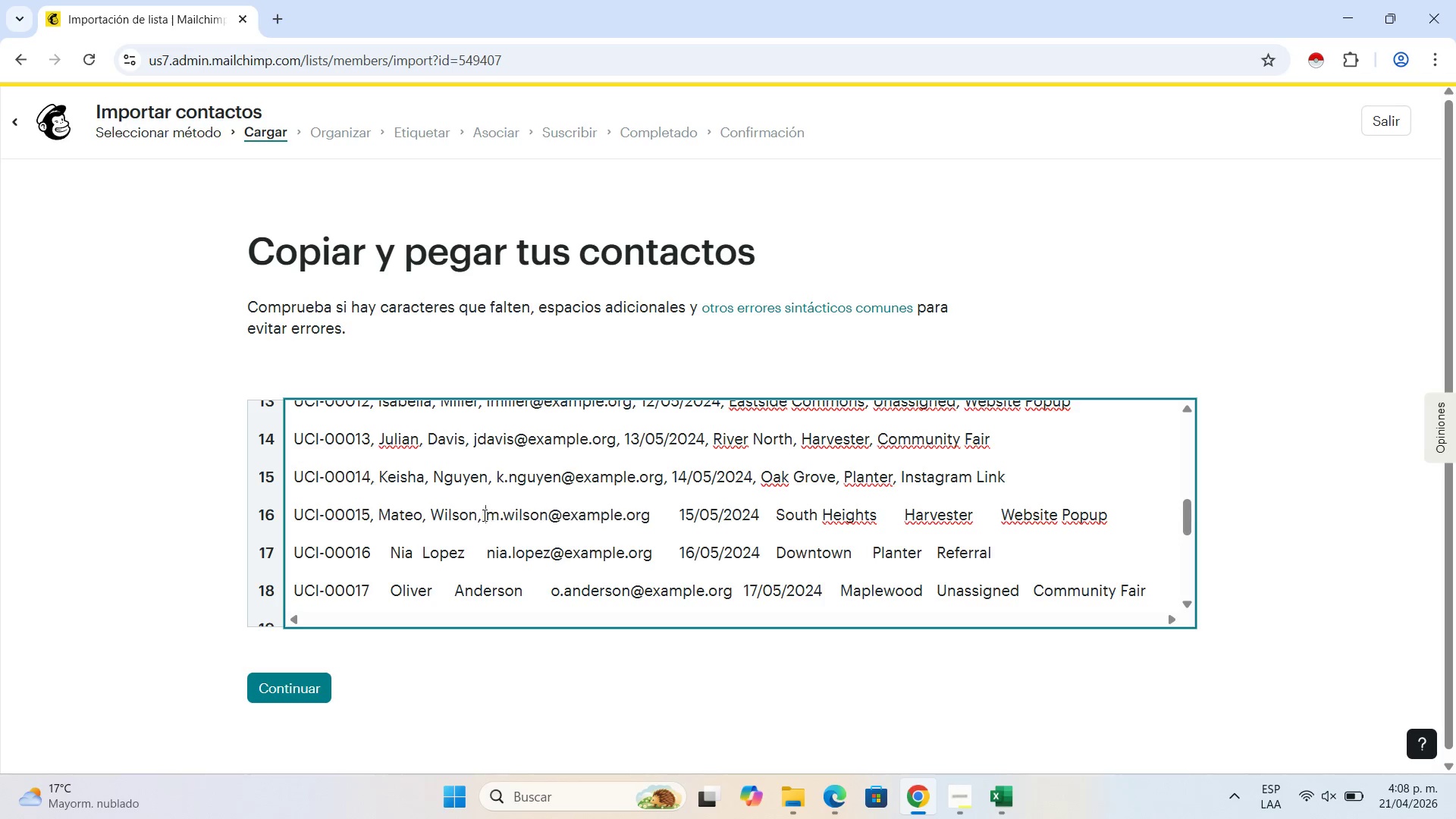 
key(Space)
 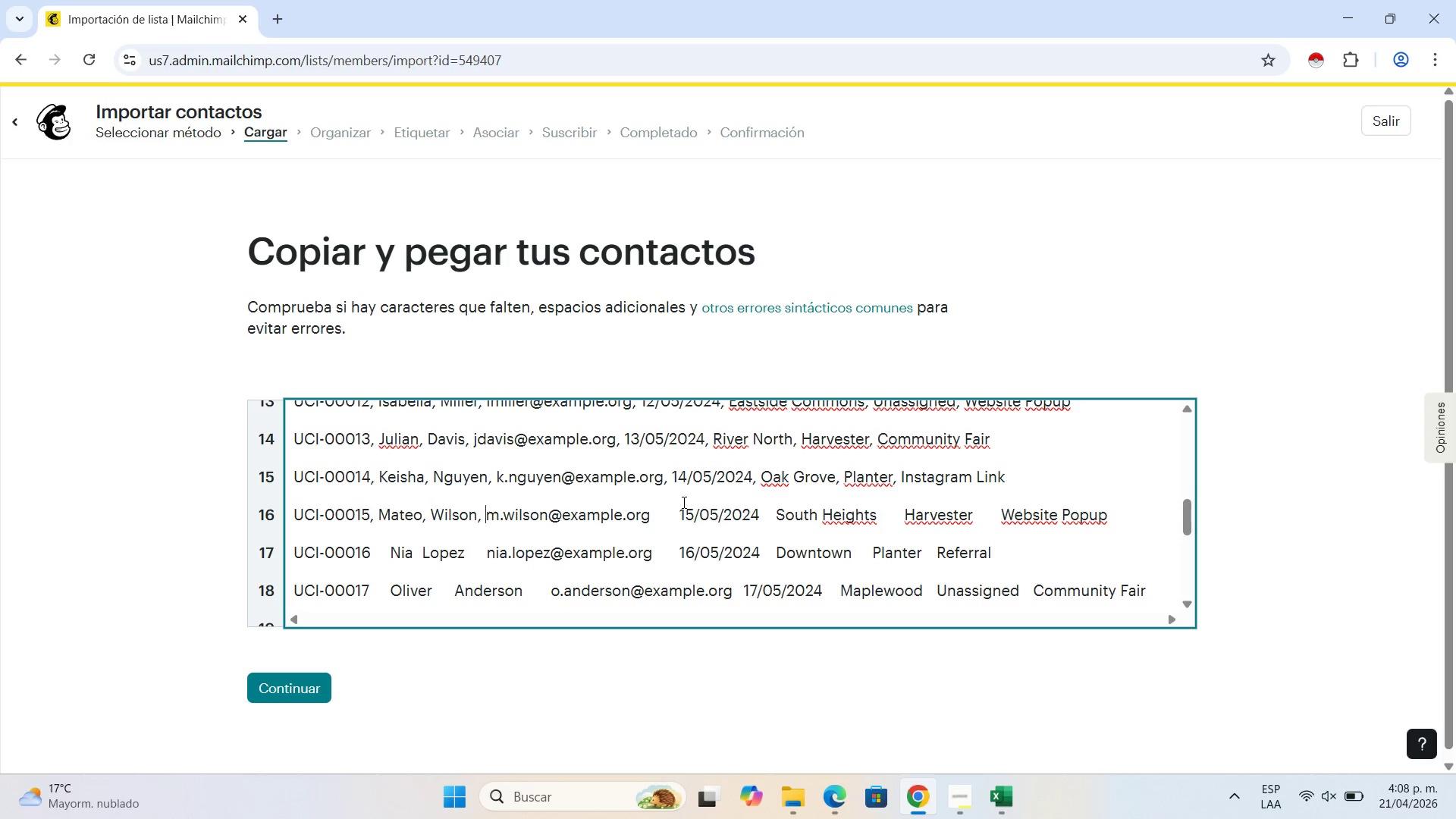 
left_click([678, 509])
 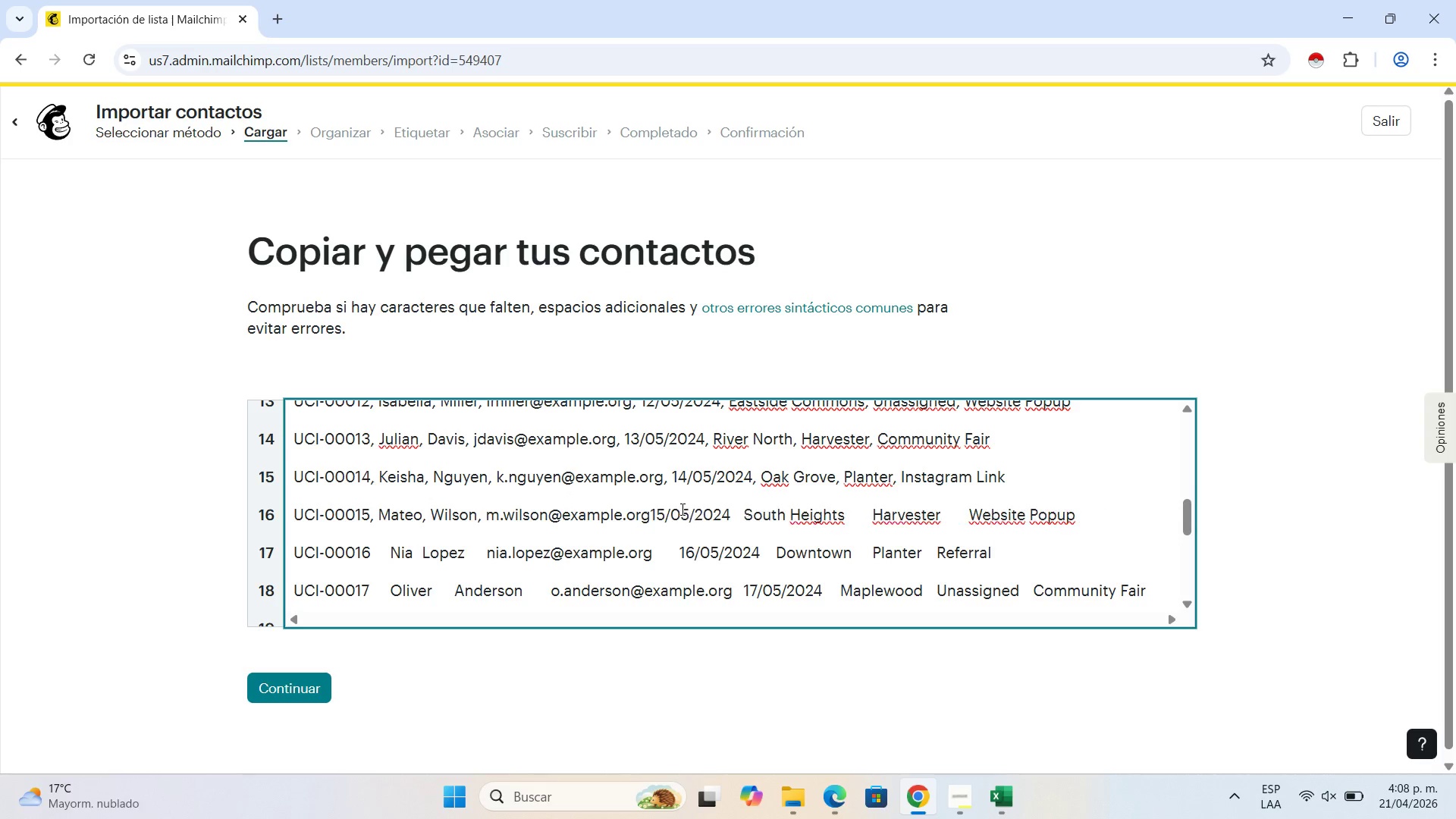 
key(Backspace)
 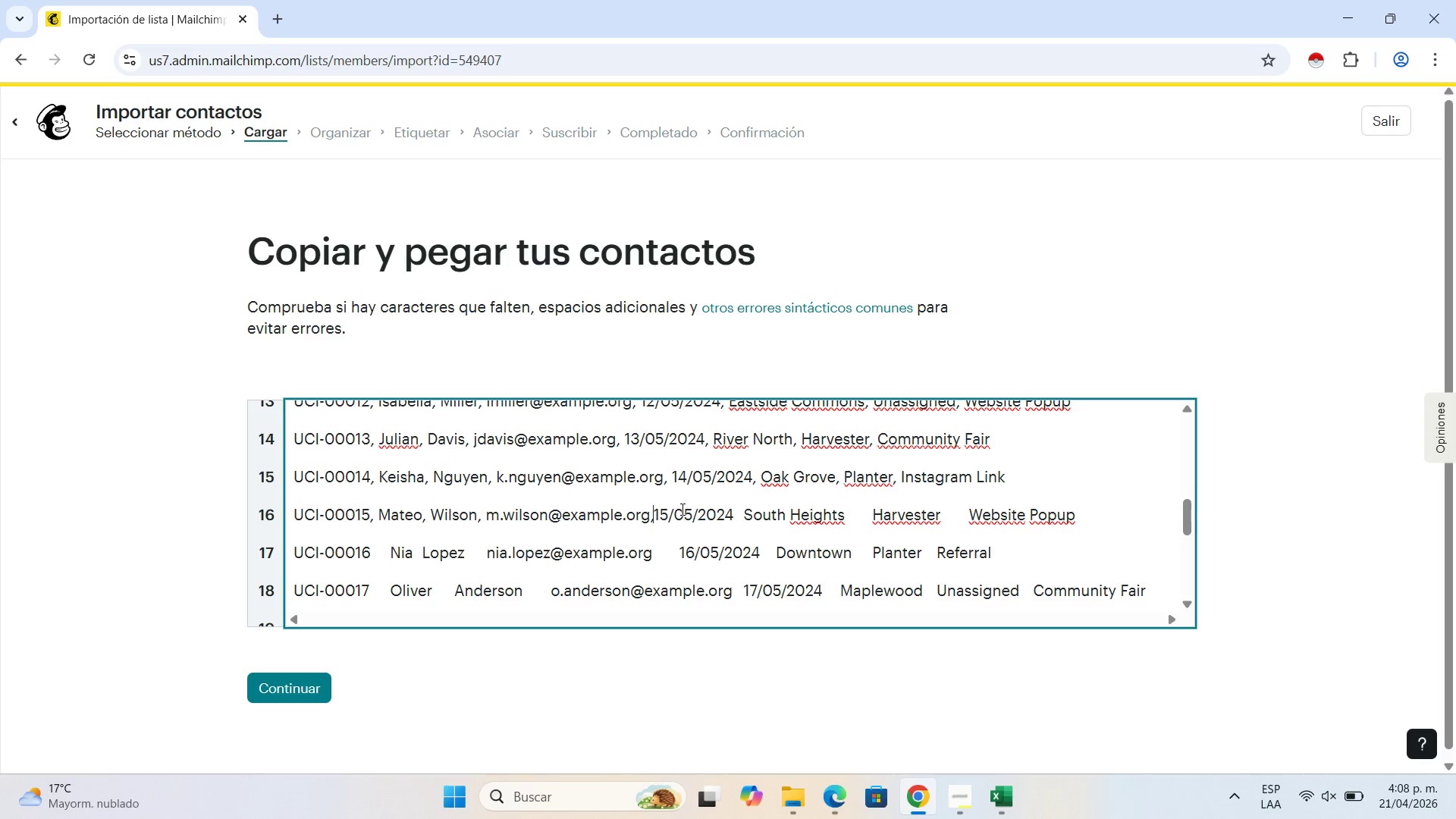 
key(Comma)
 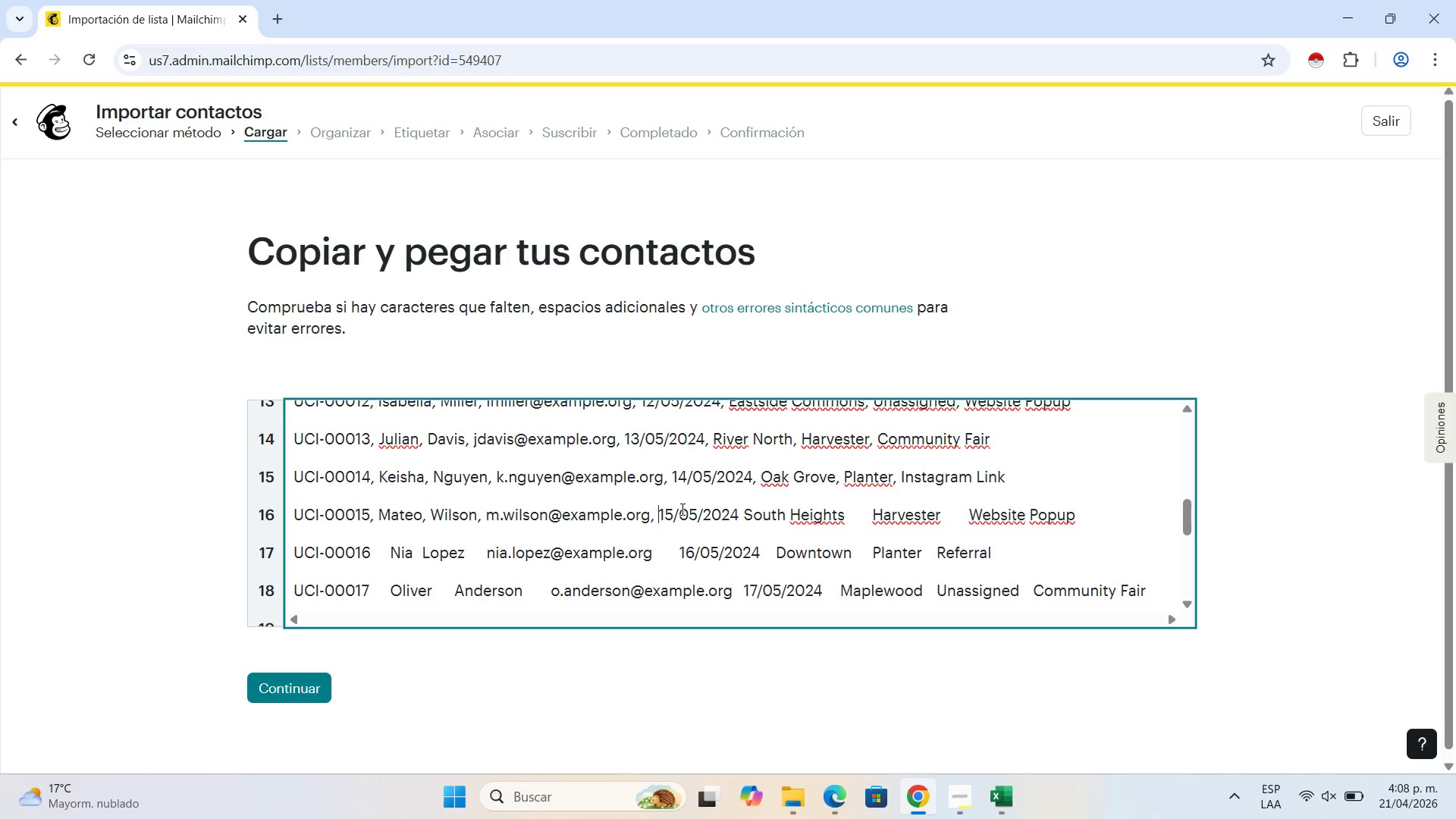 
key(Space)
 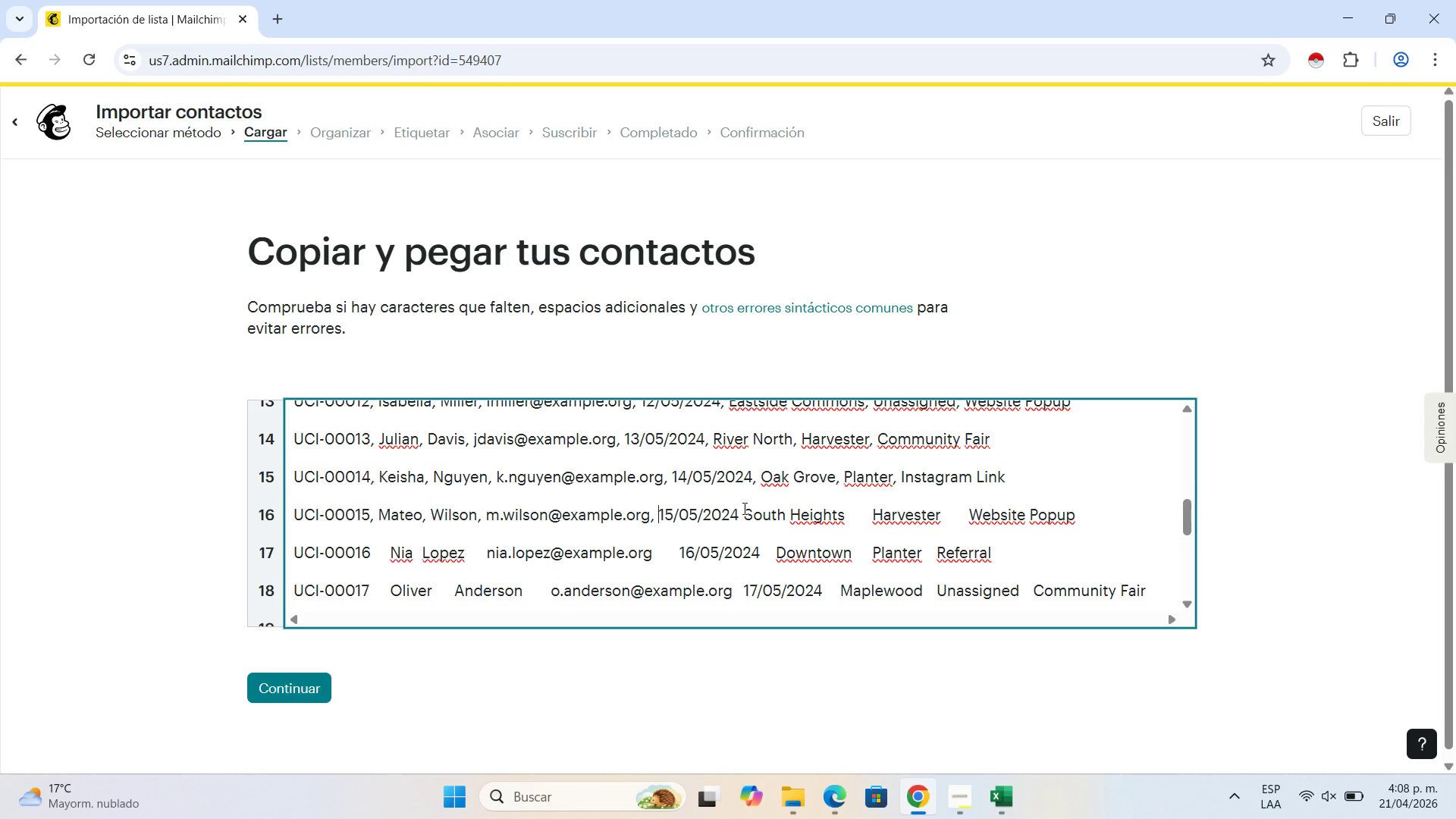 
left_click([745, 508])
 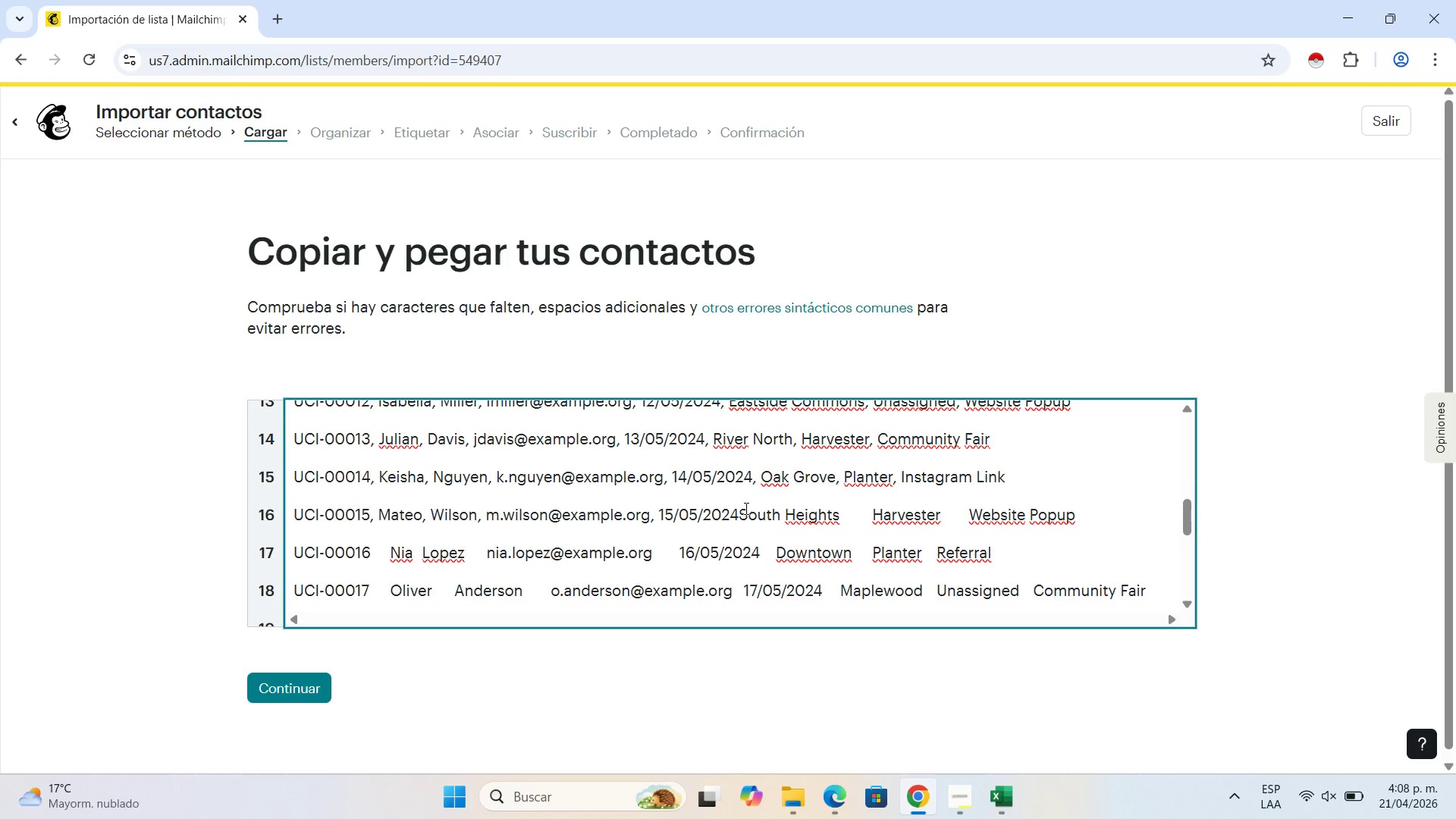 
key(Backspace)
 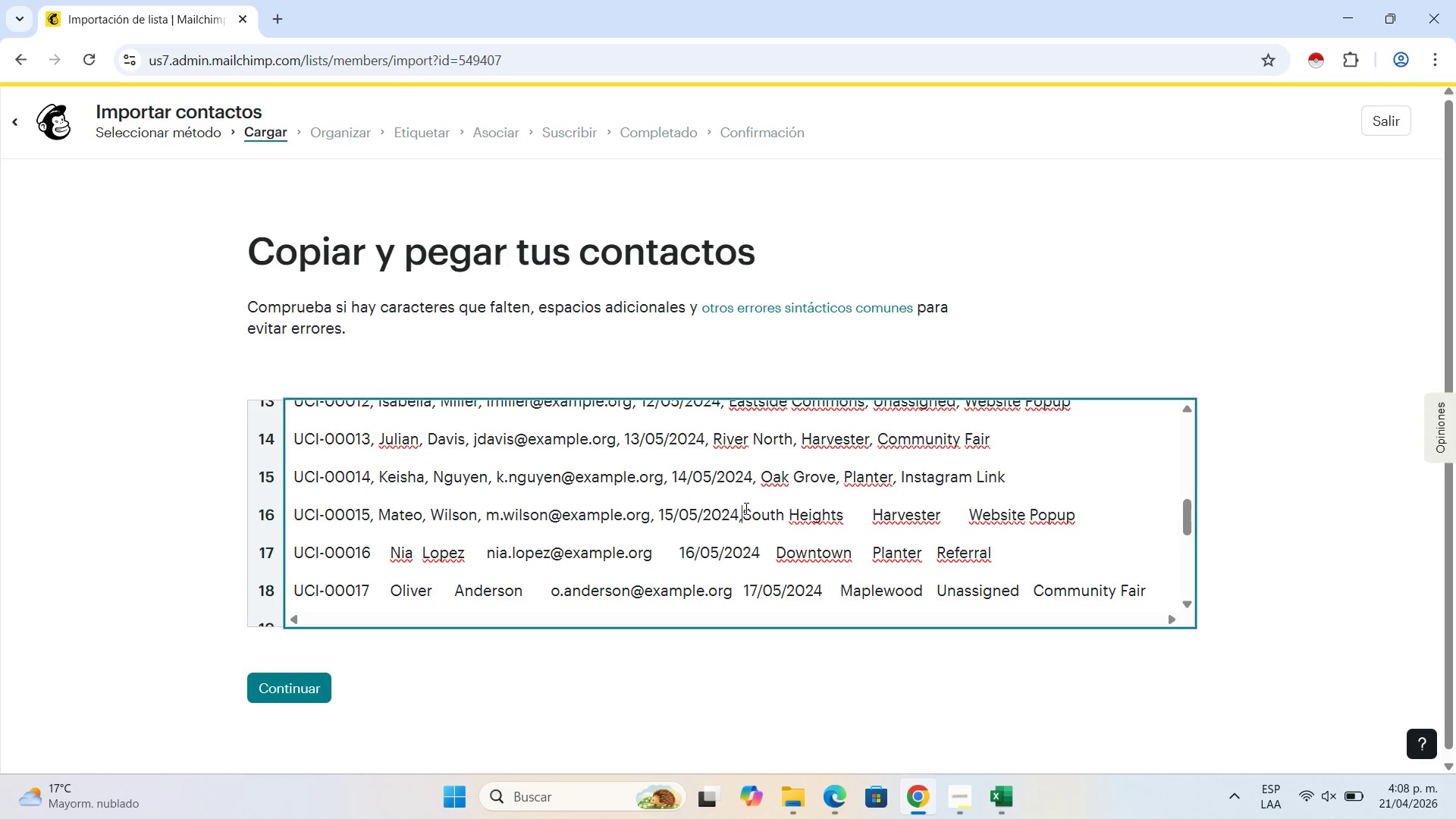 
key(Comma)
 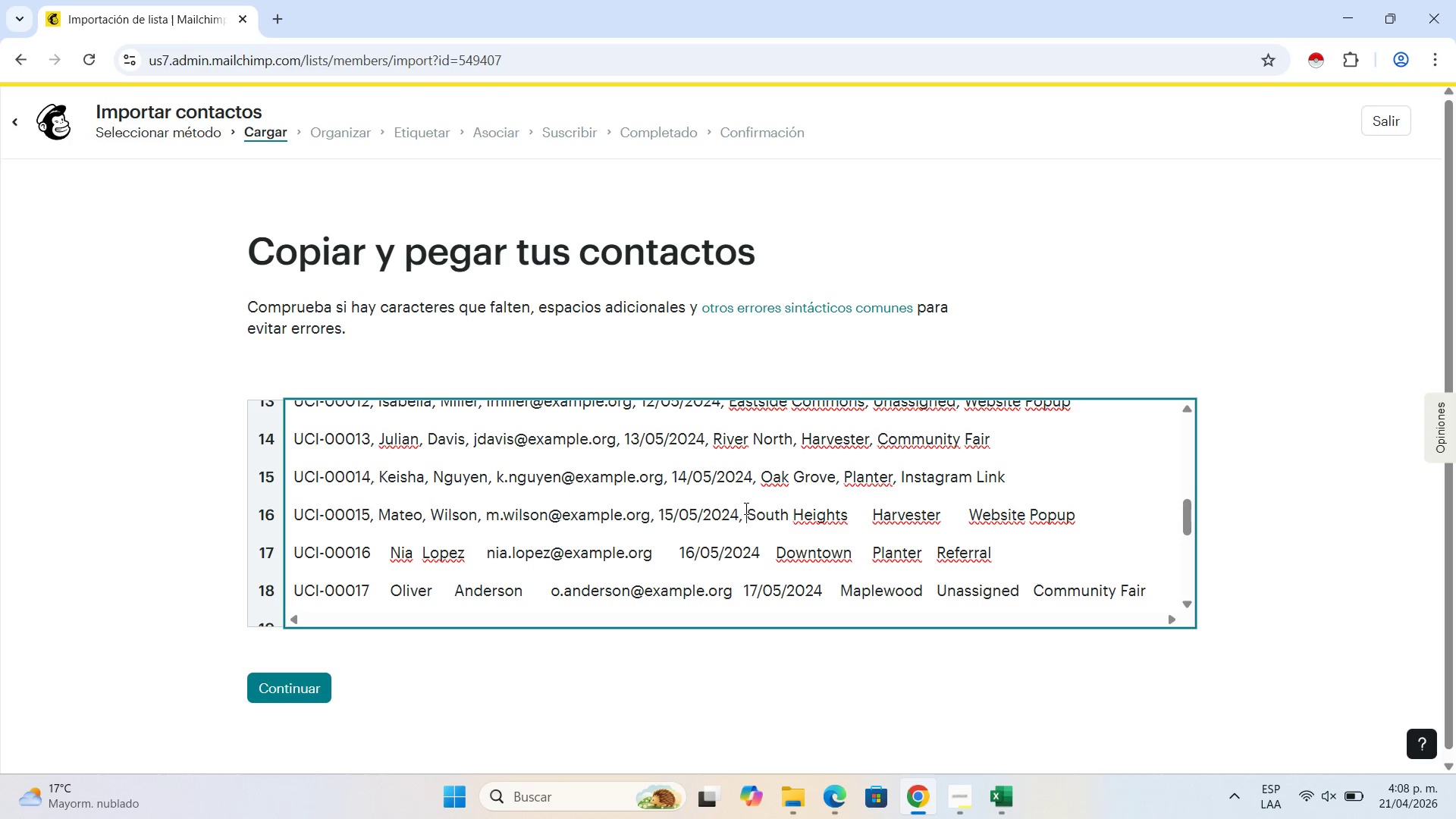 
key(Space)
 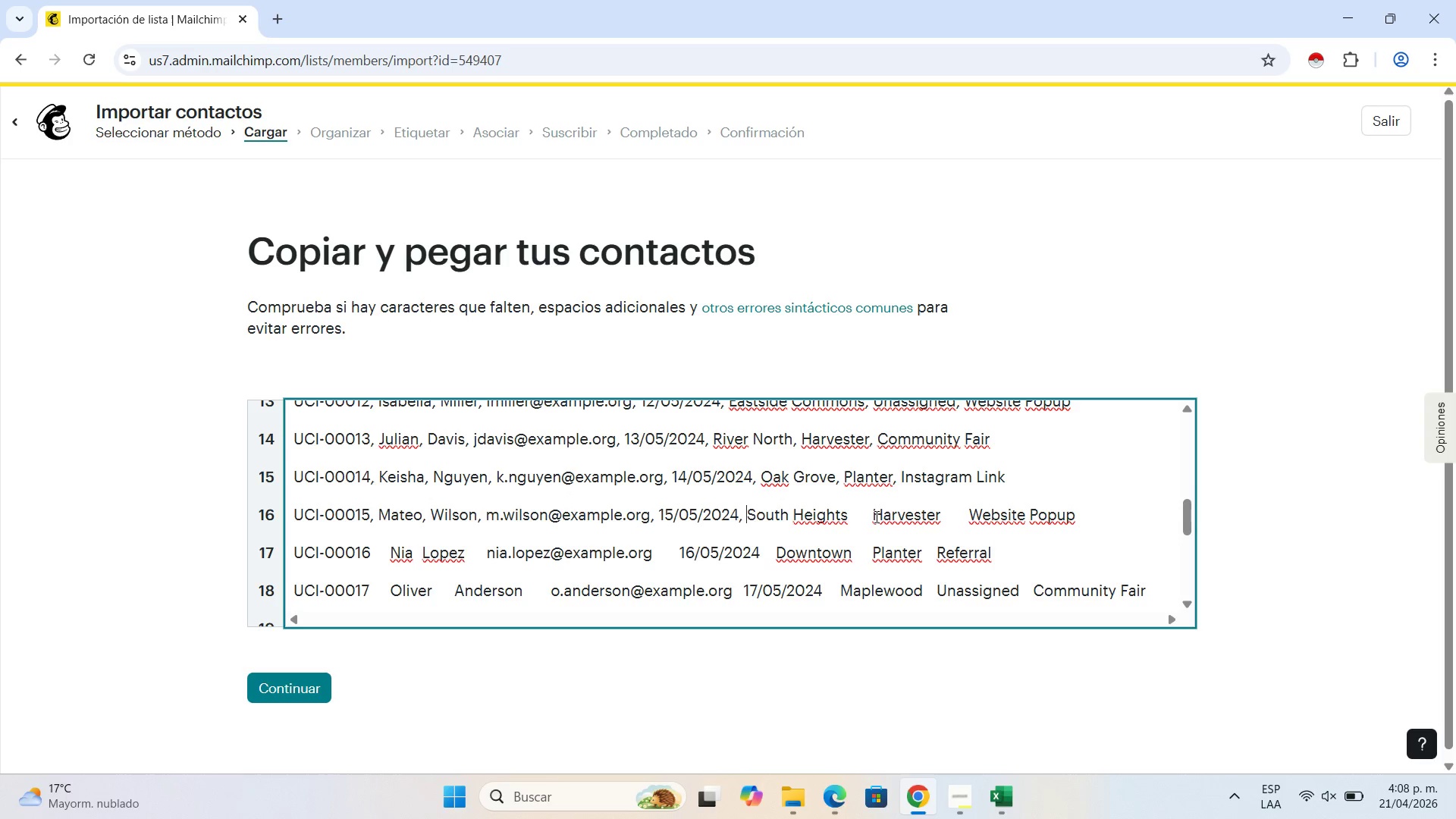 
left_click([875, 516])
 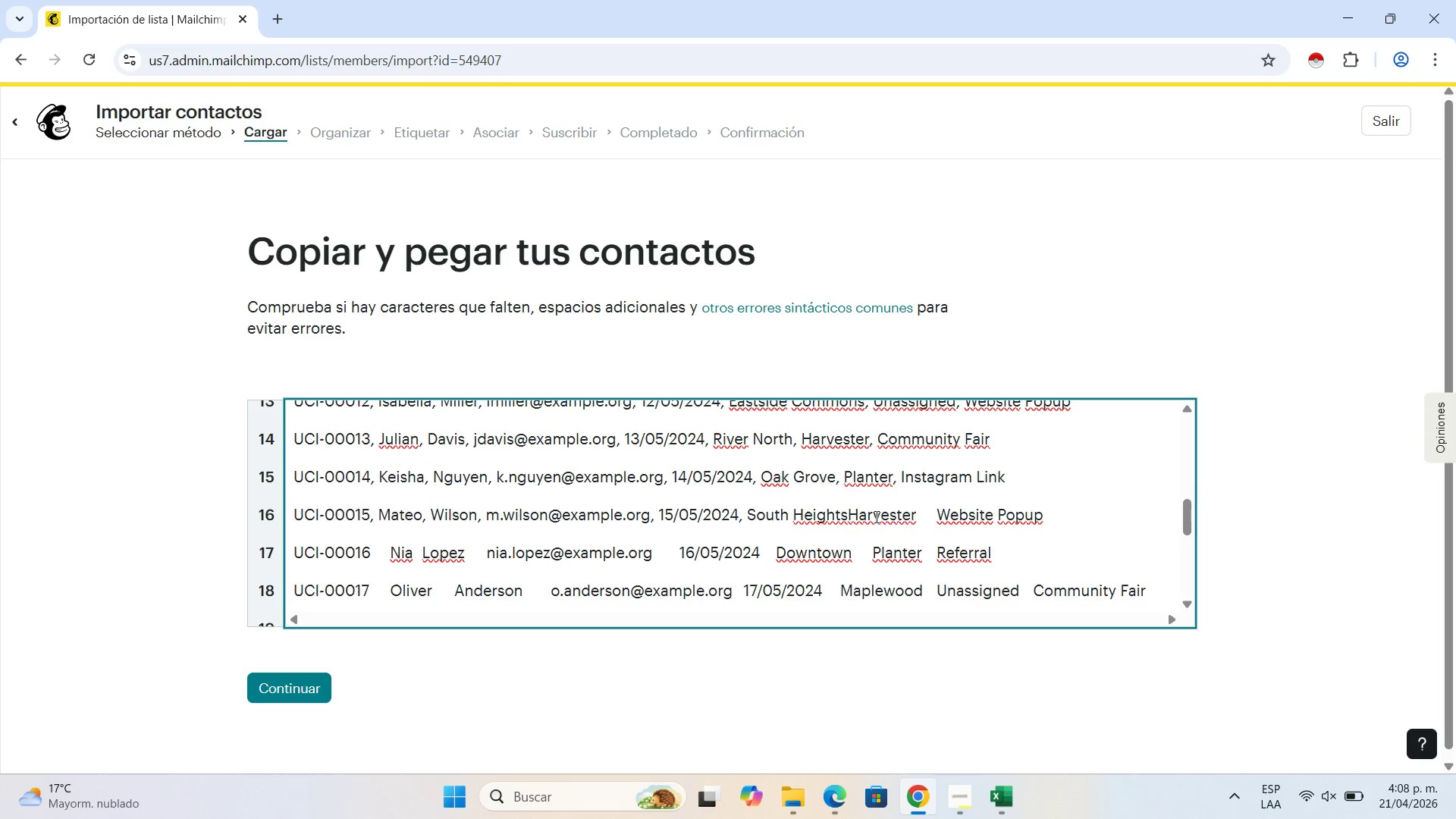 
key(Backspace)
 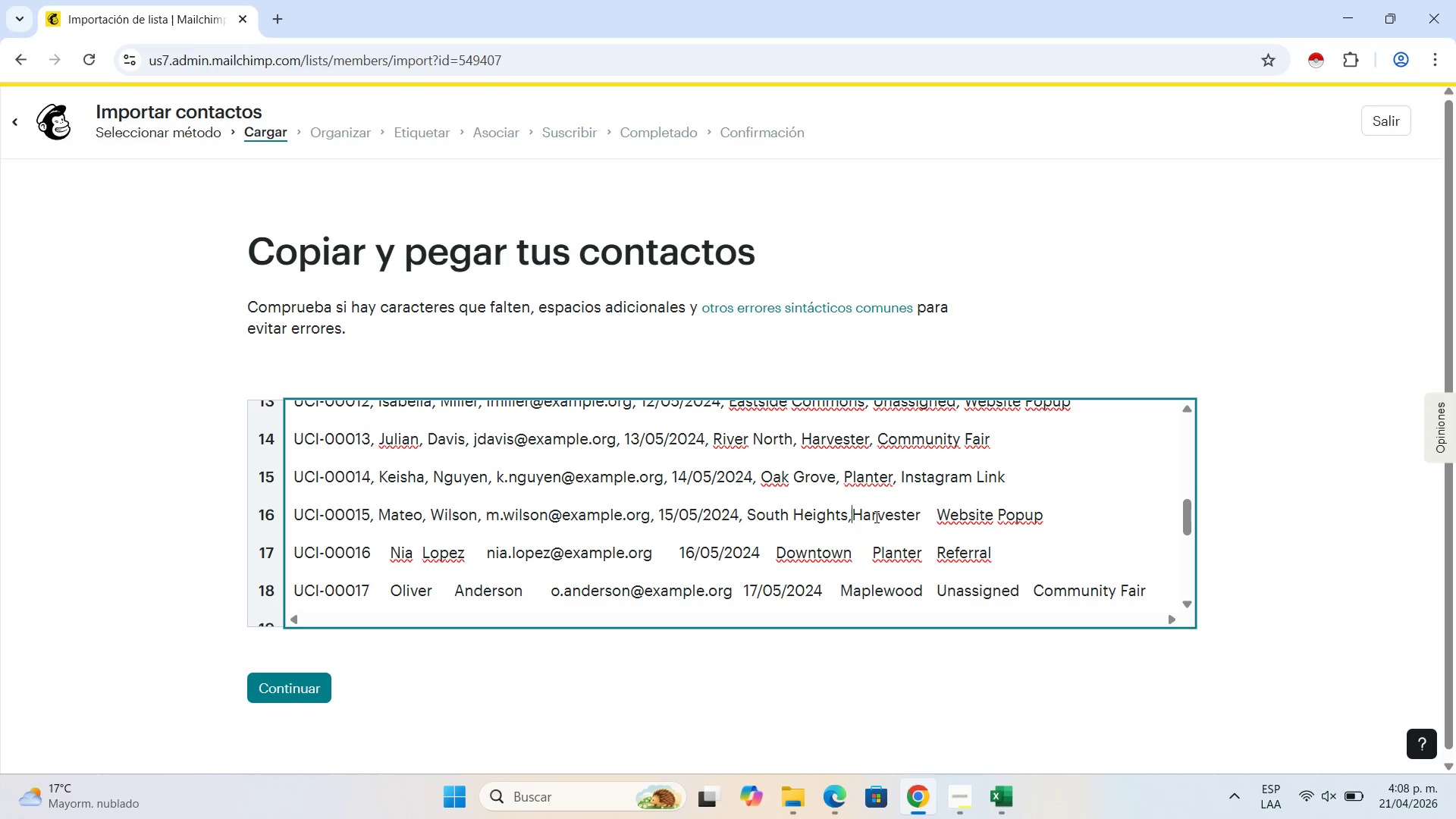 
key(Comma)
 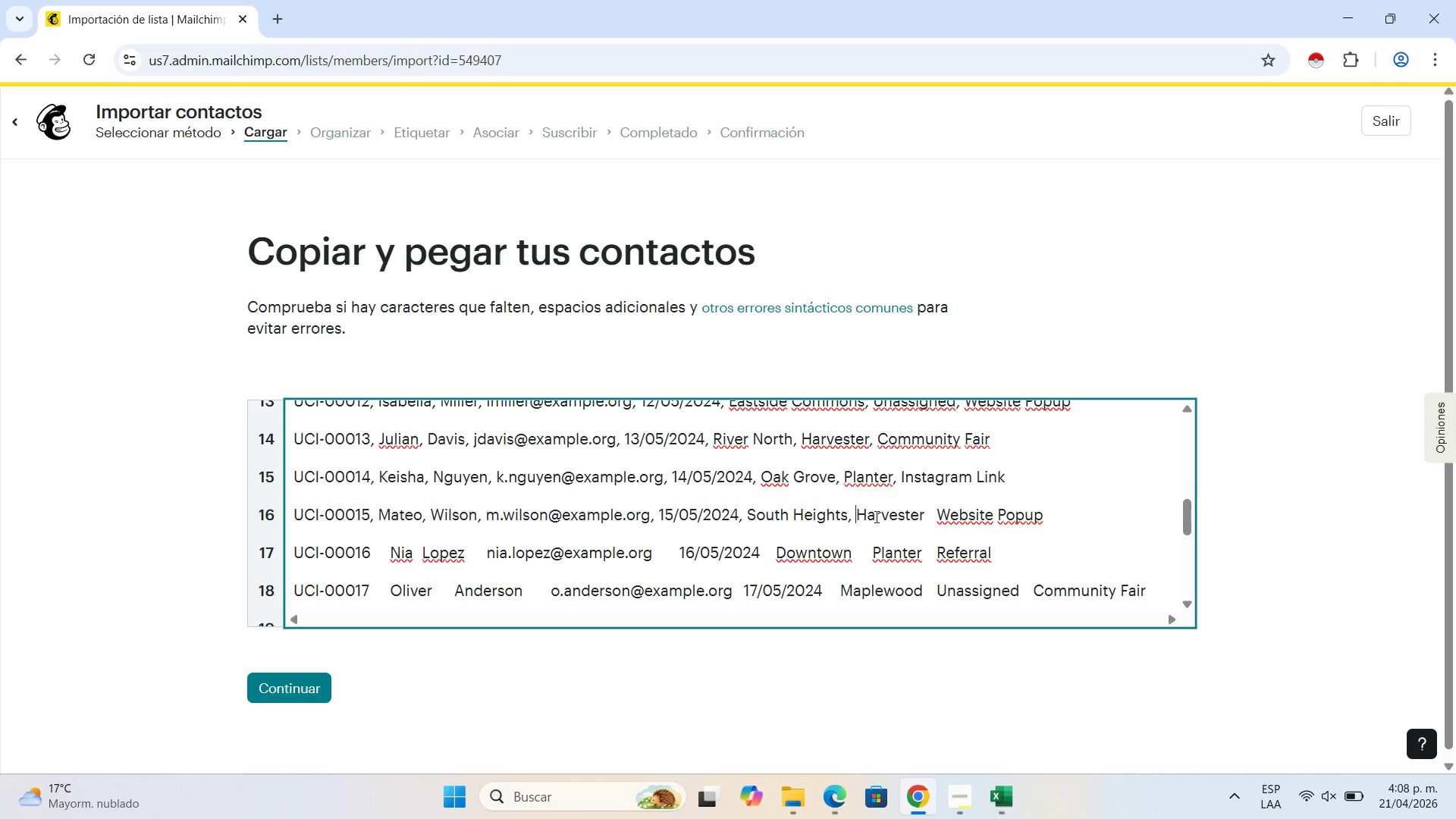 
key(Space)
 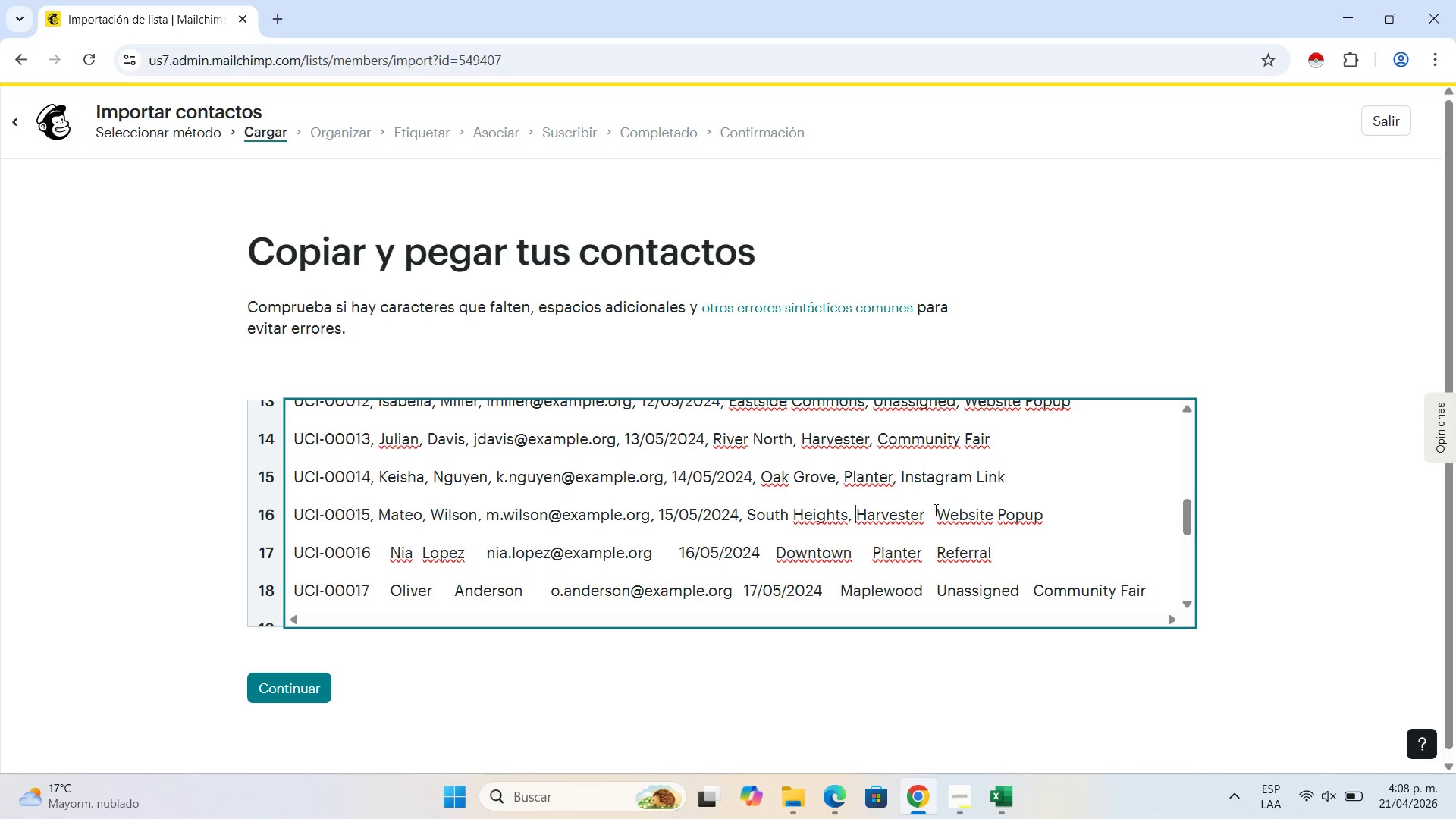 
left_click([934, 510])
 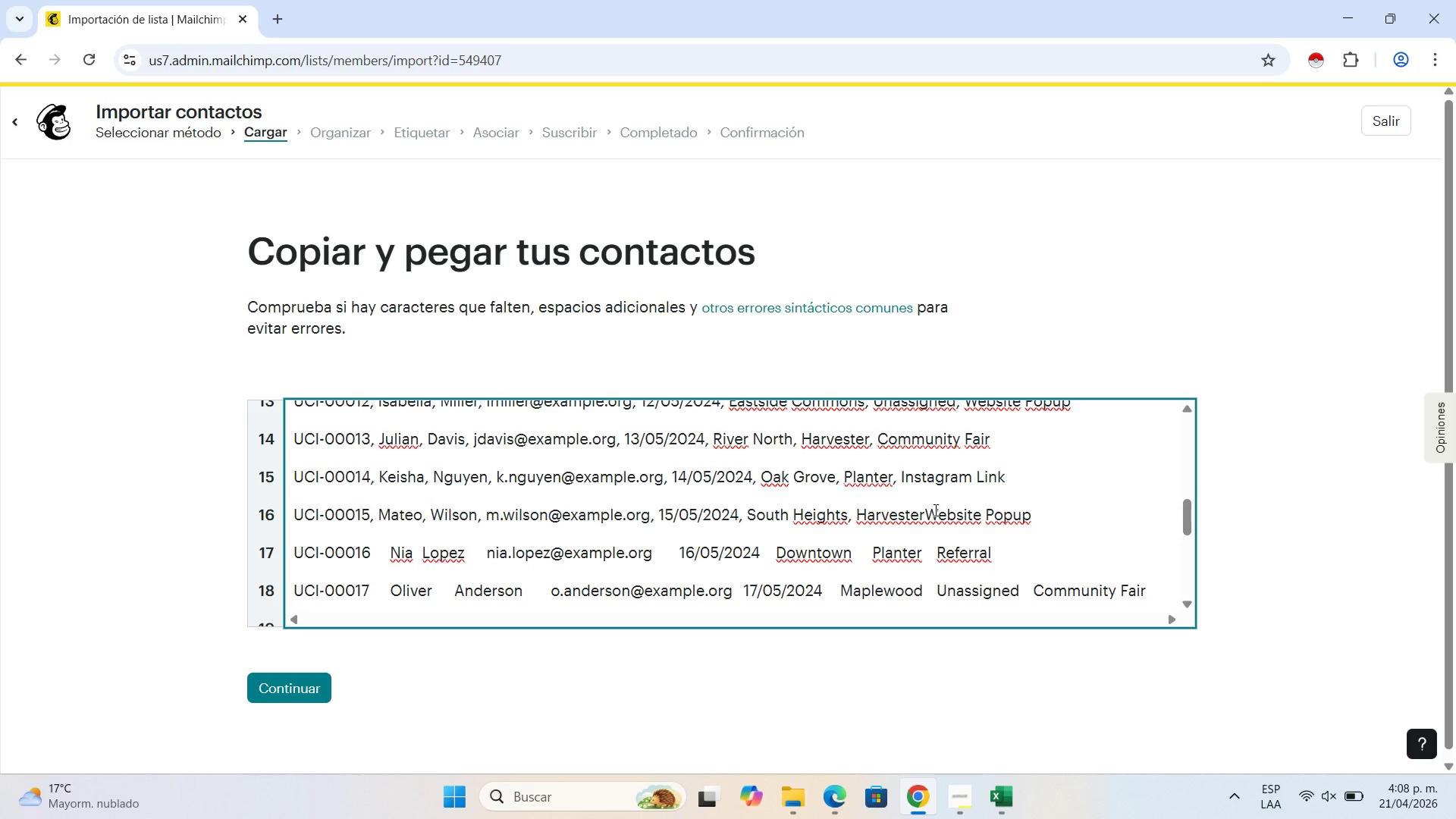 
key(Backspace)
 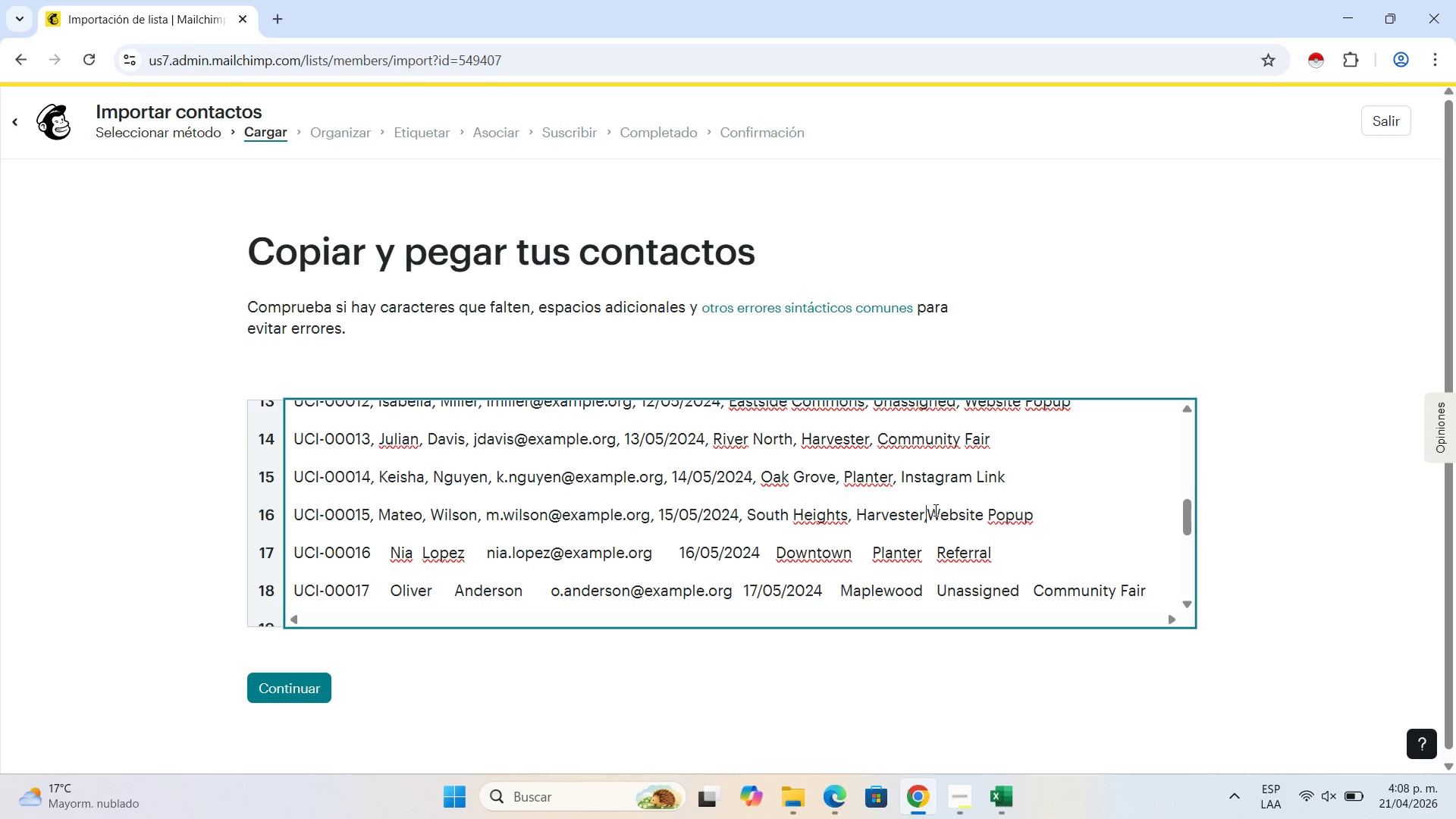 
key(Comma)
 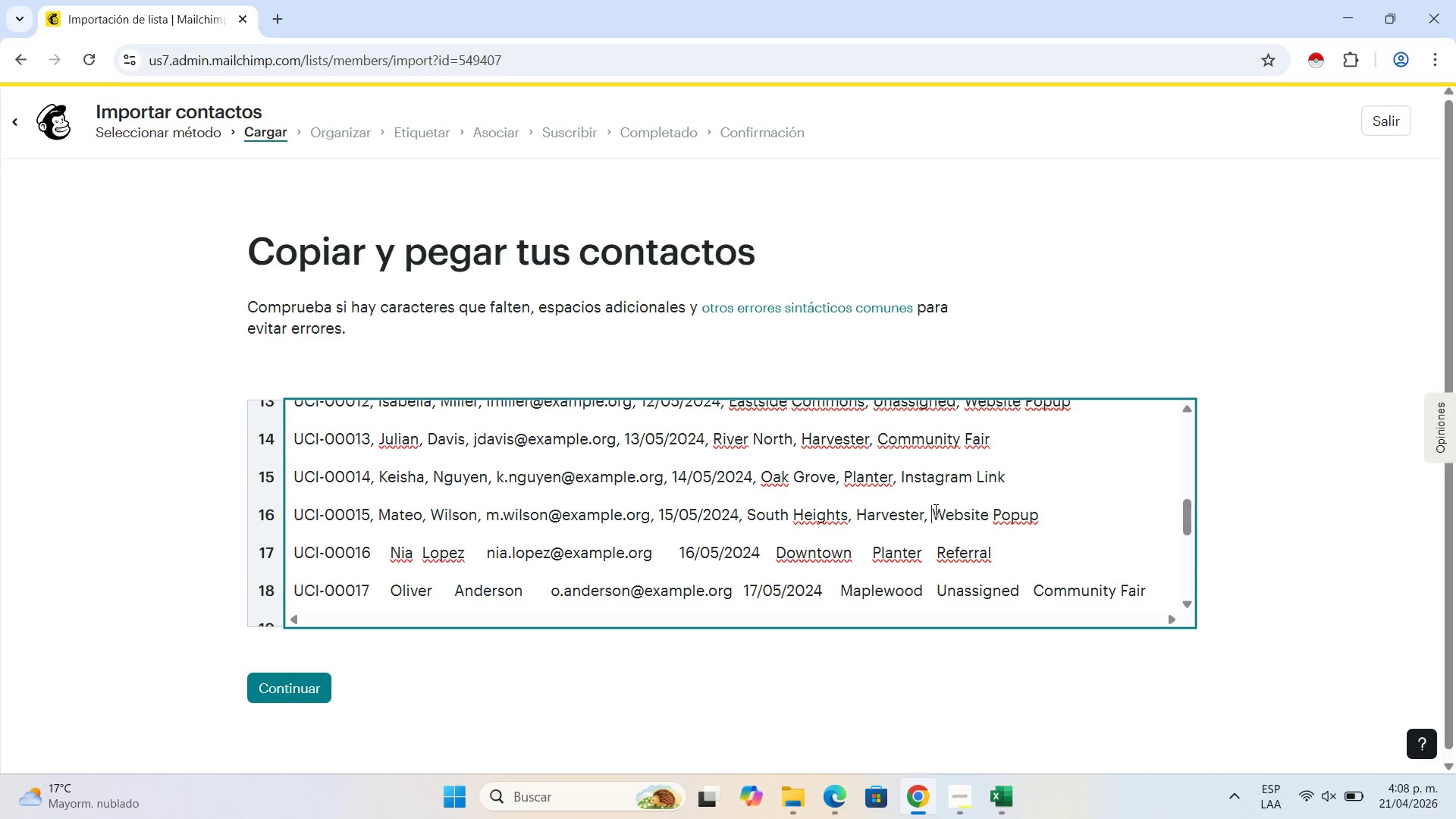 
key(Space)
 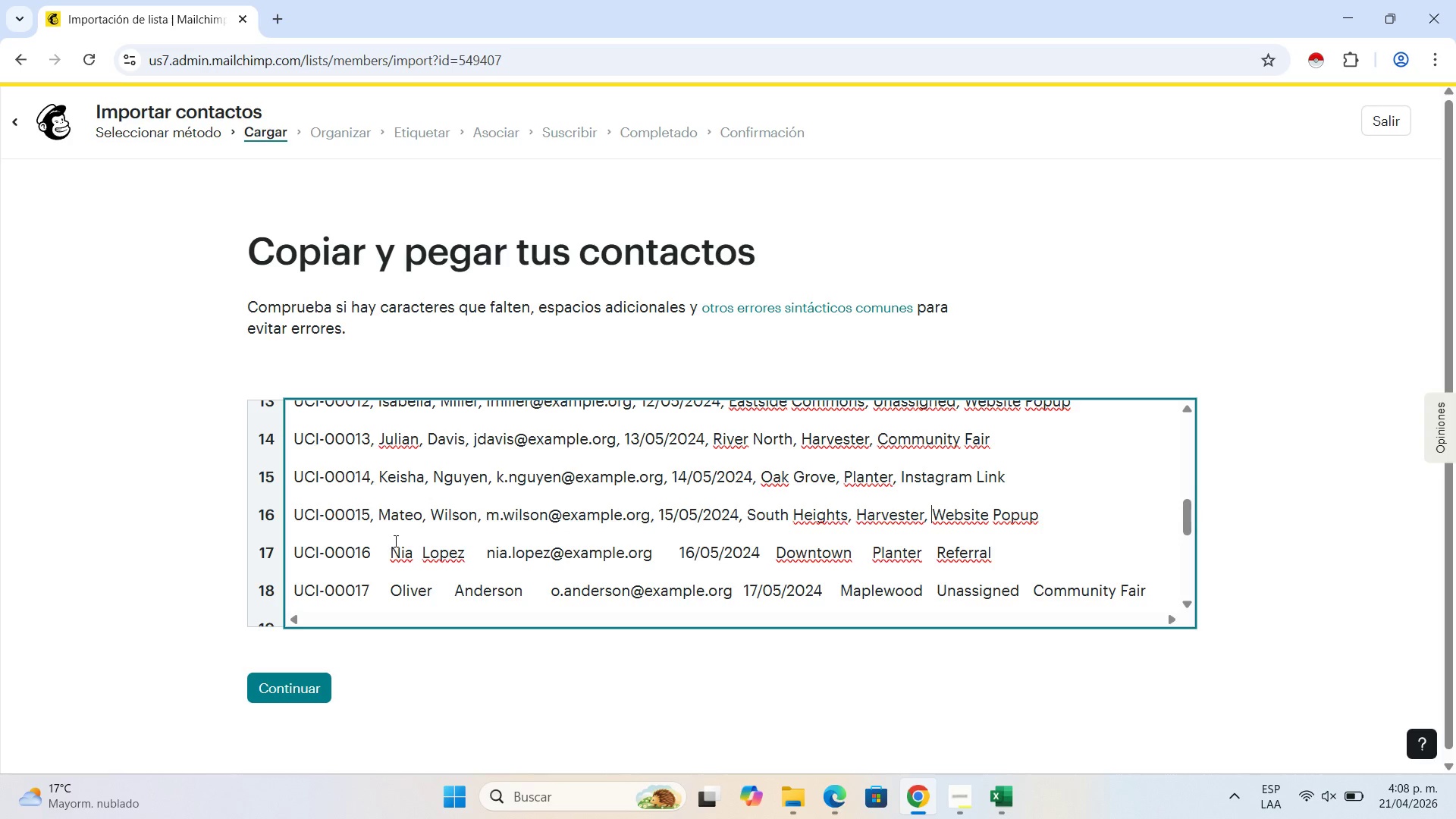 
left_click([394, 541])
 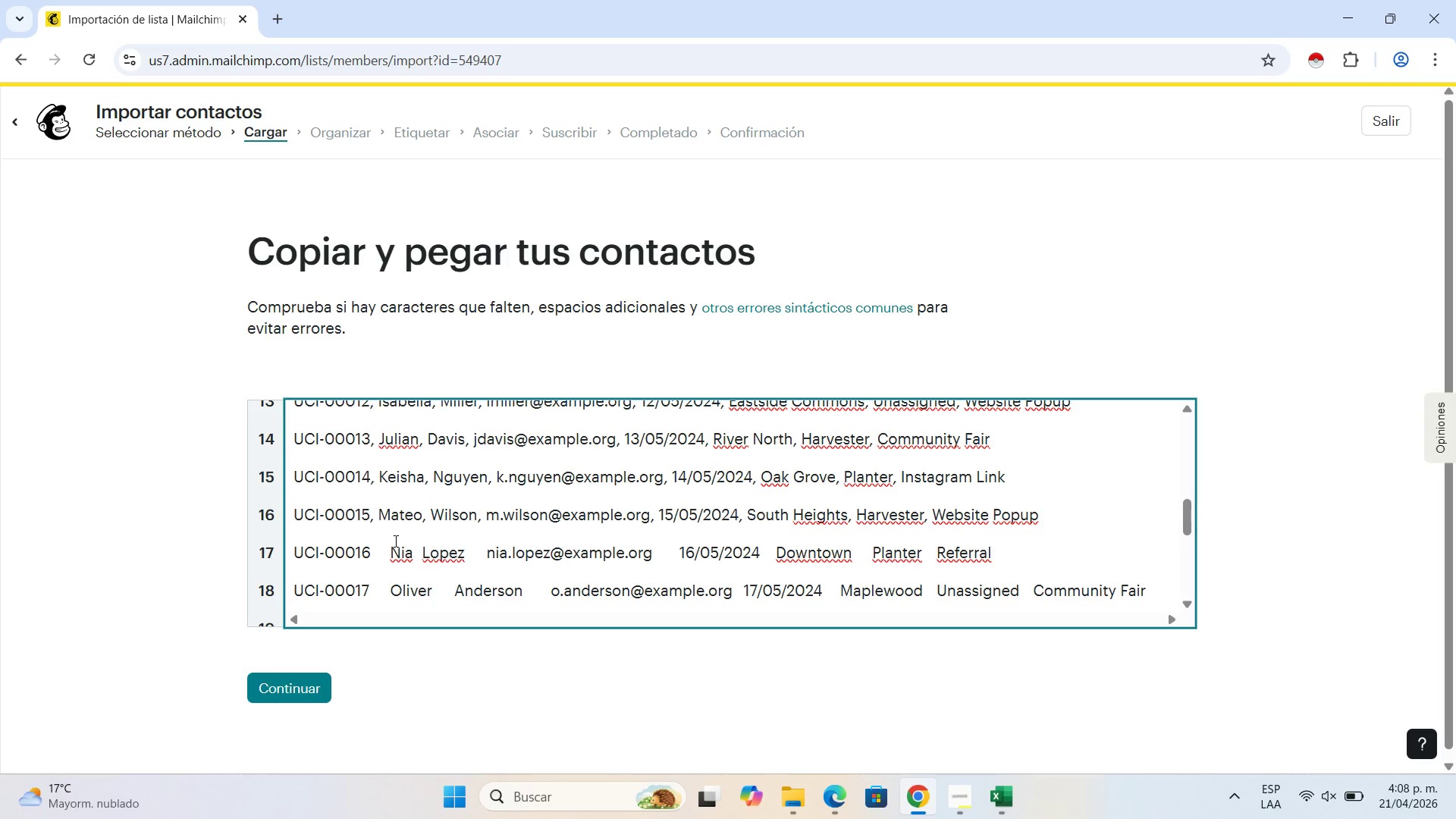 
key(Backspace)
 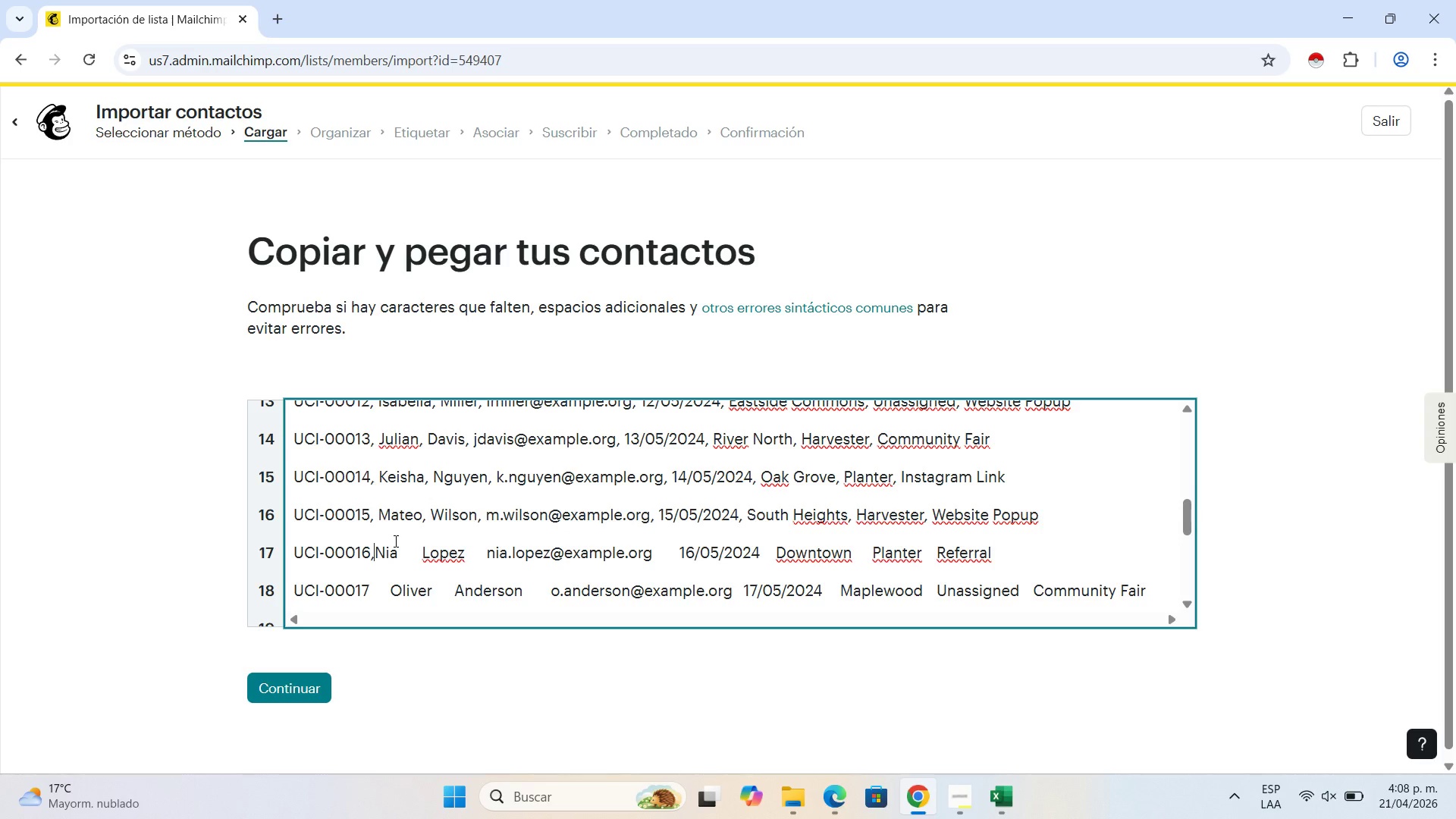 
key(Comma)
 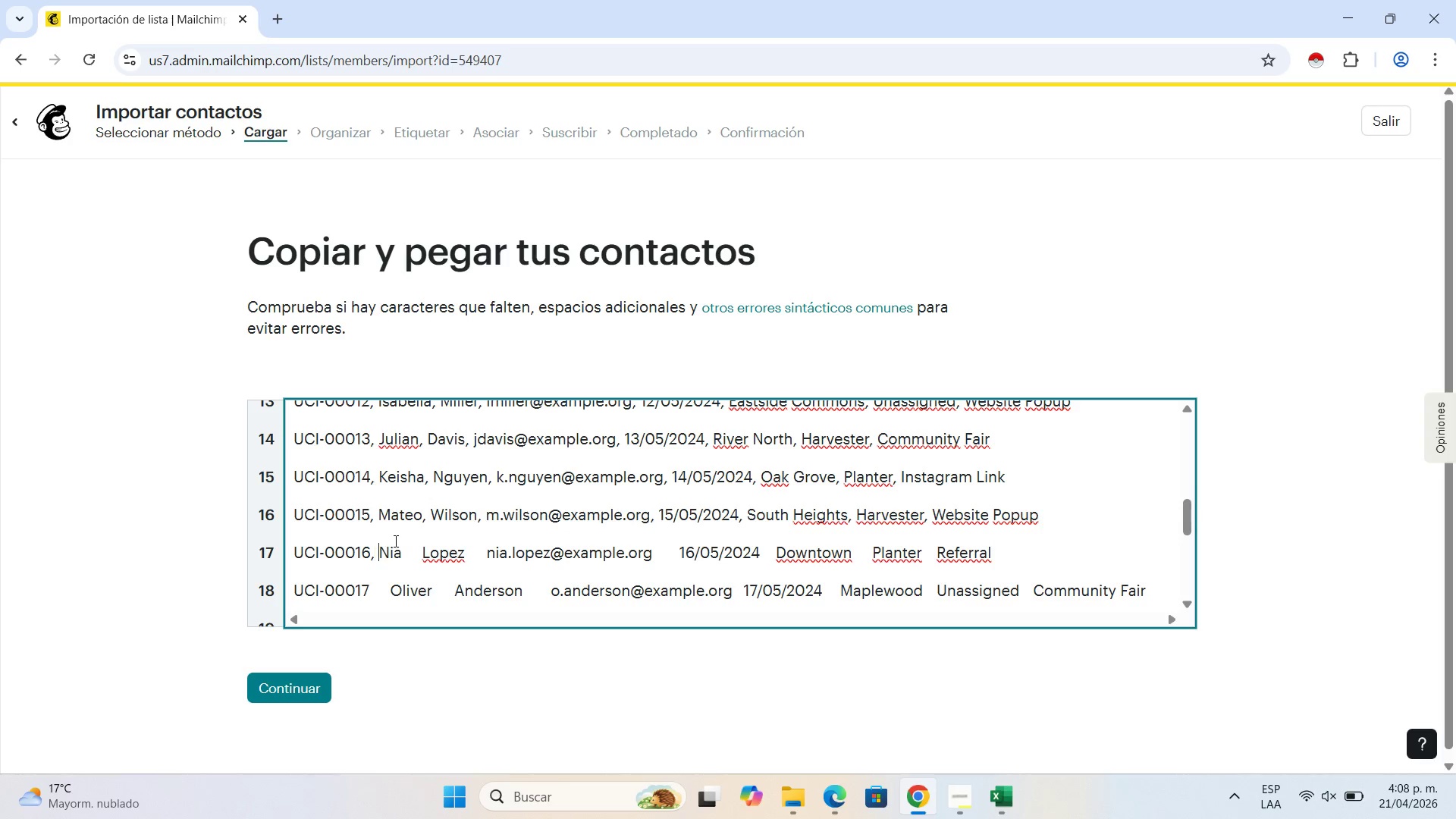 
key(Space)
 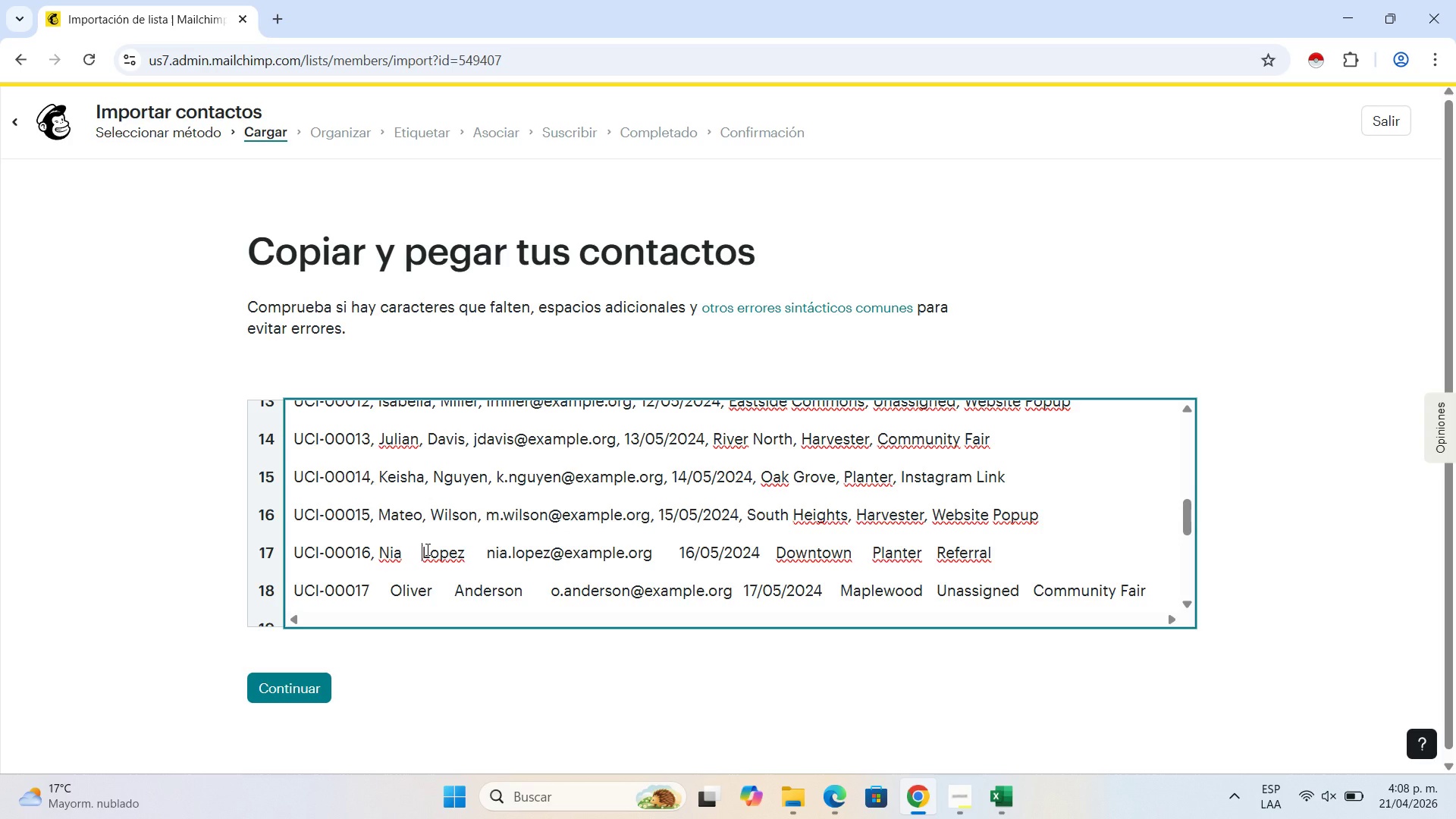 
key(Backspace)
 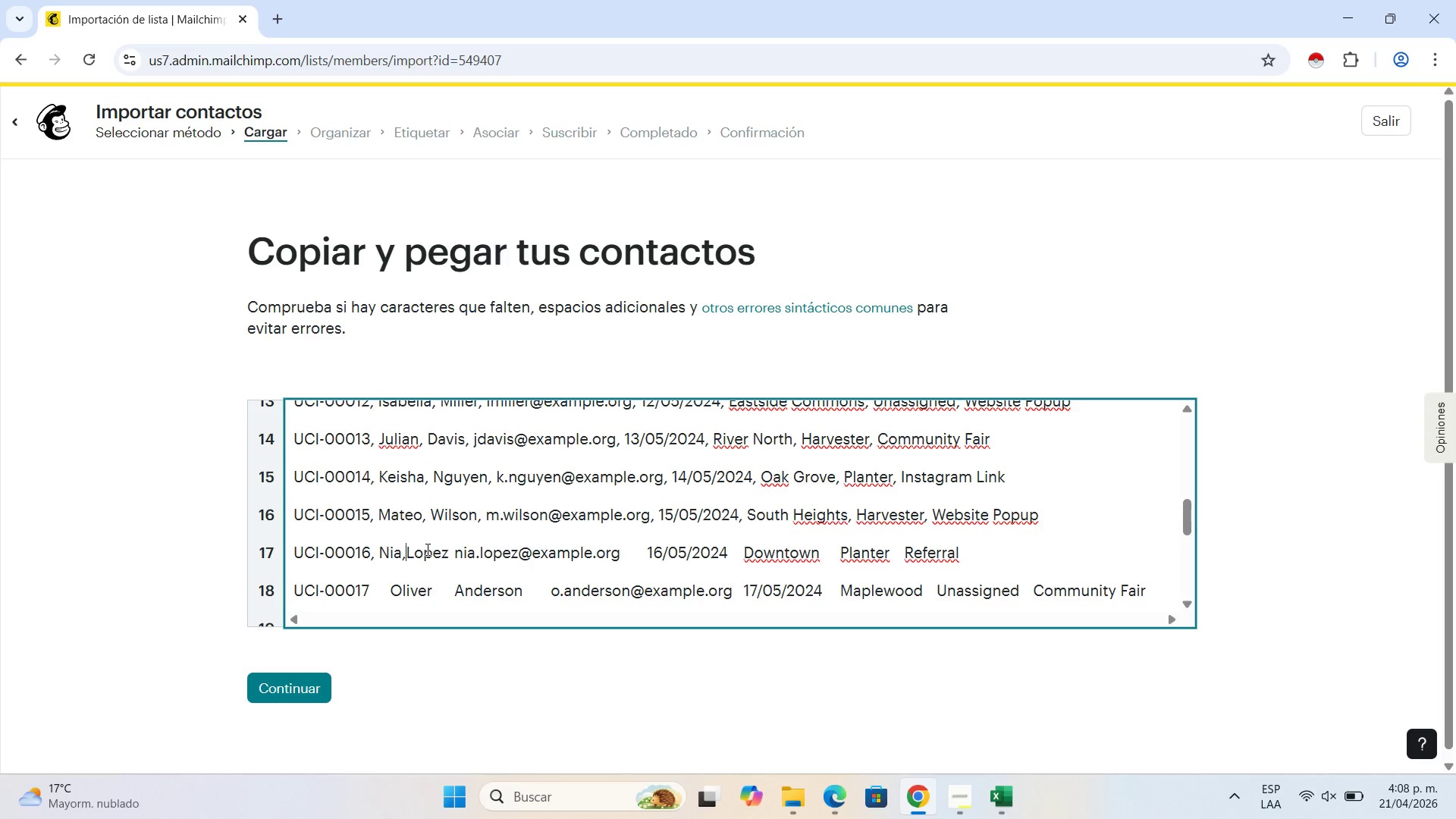 
key(Comma)
 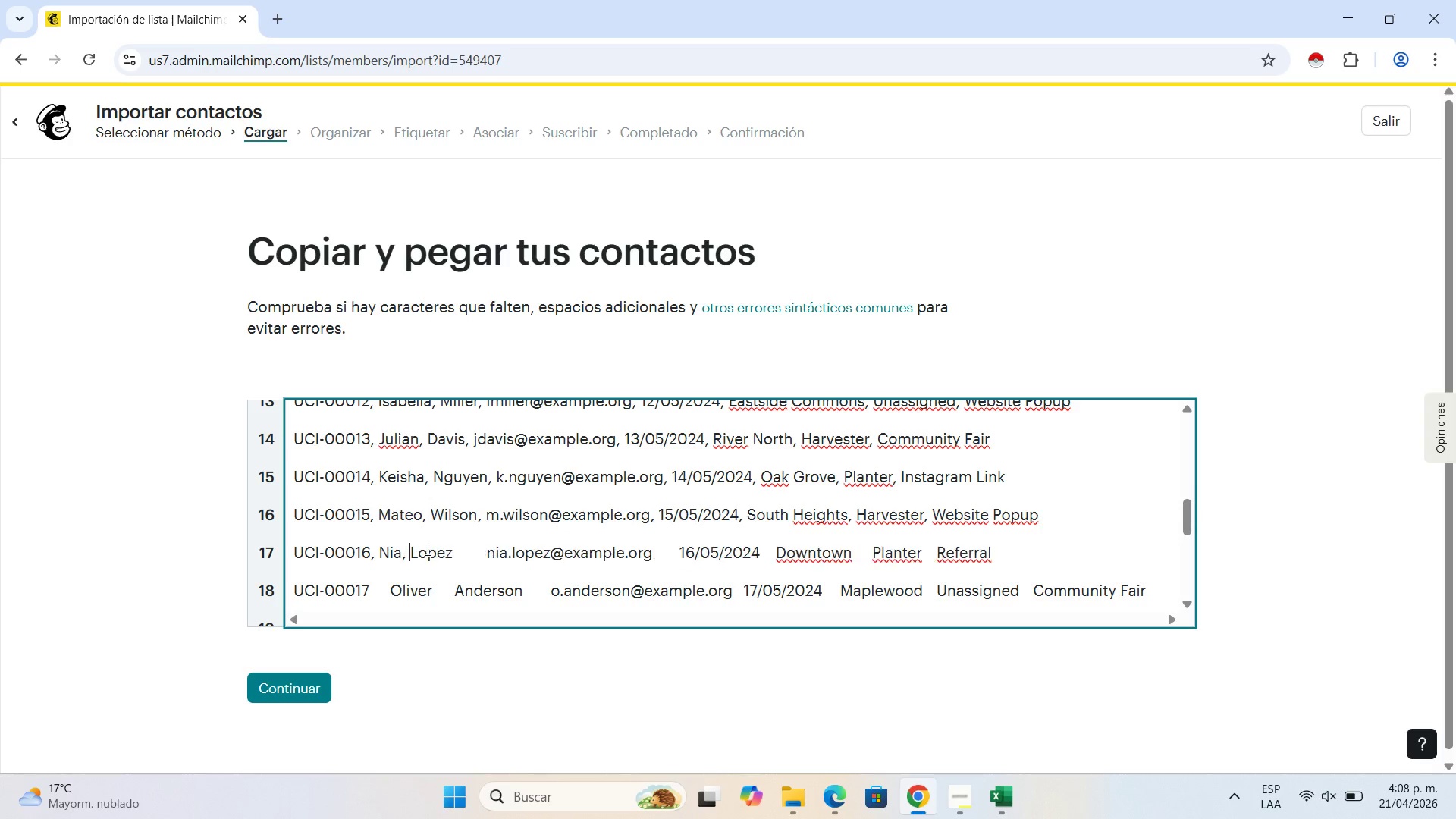 
key(Space)
 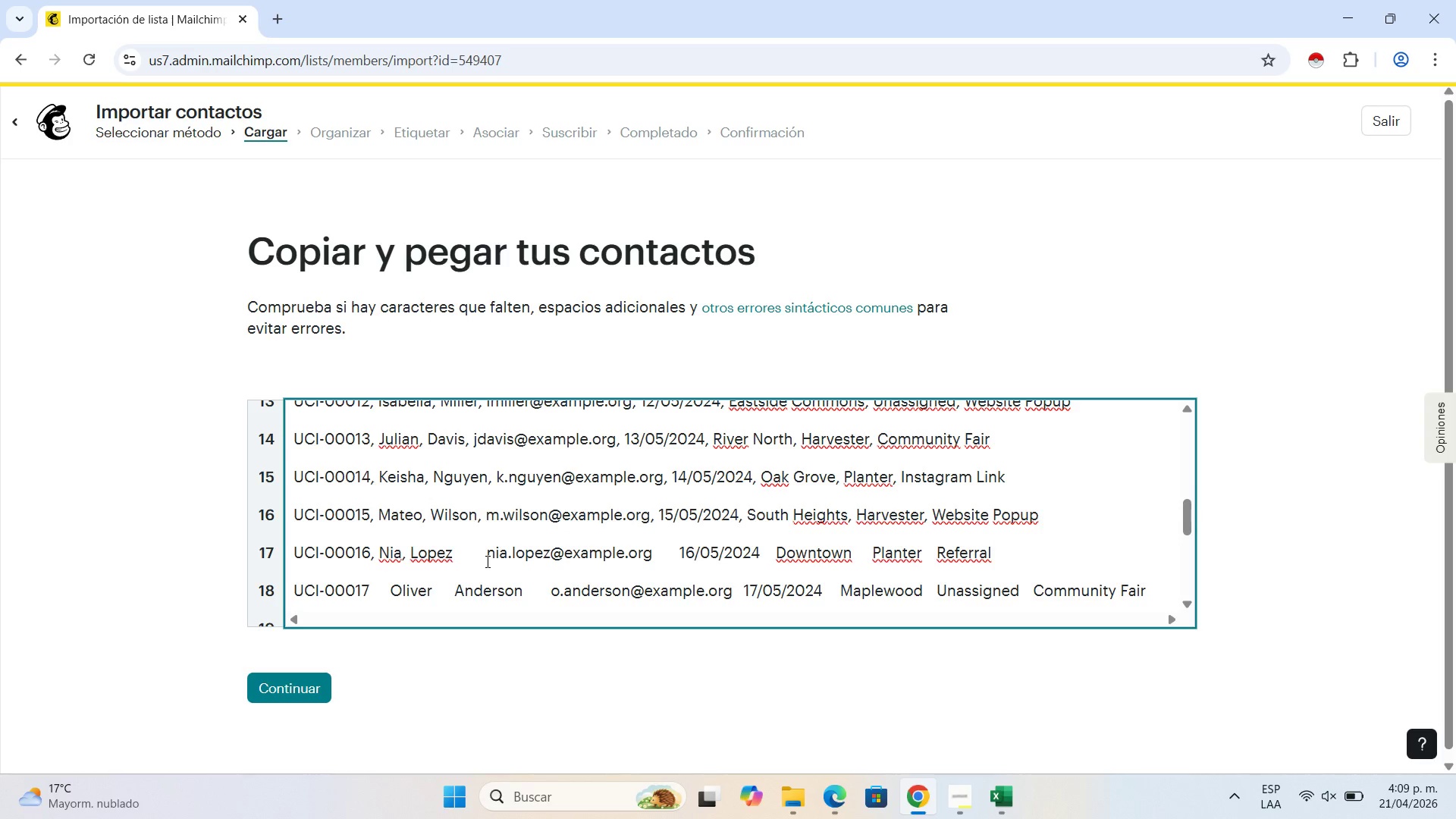 
left_click([486, 561])
 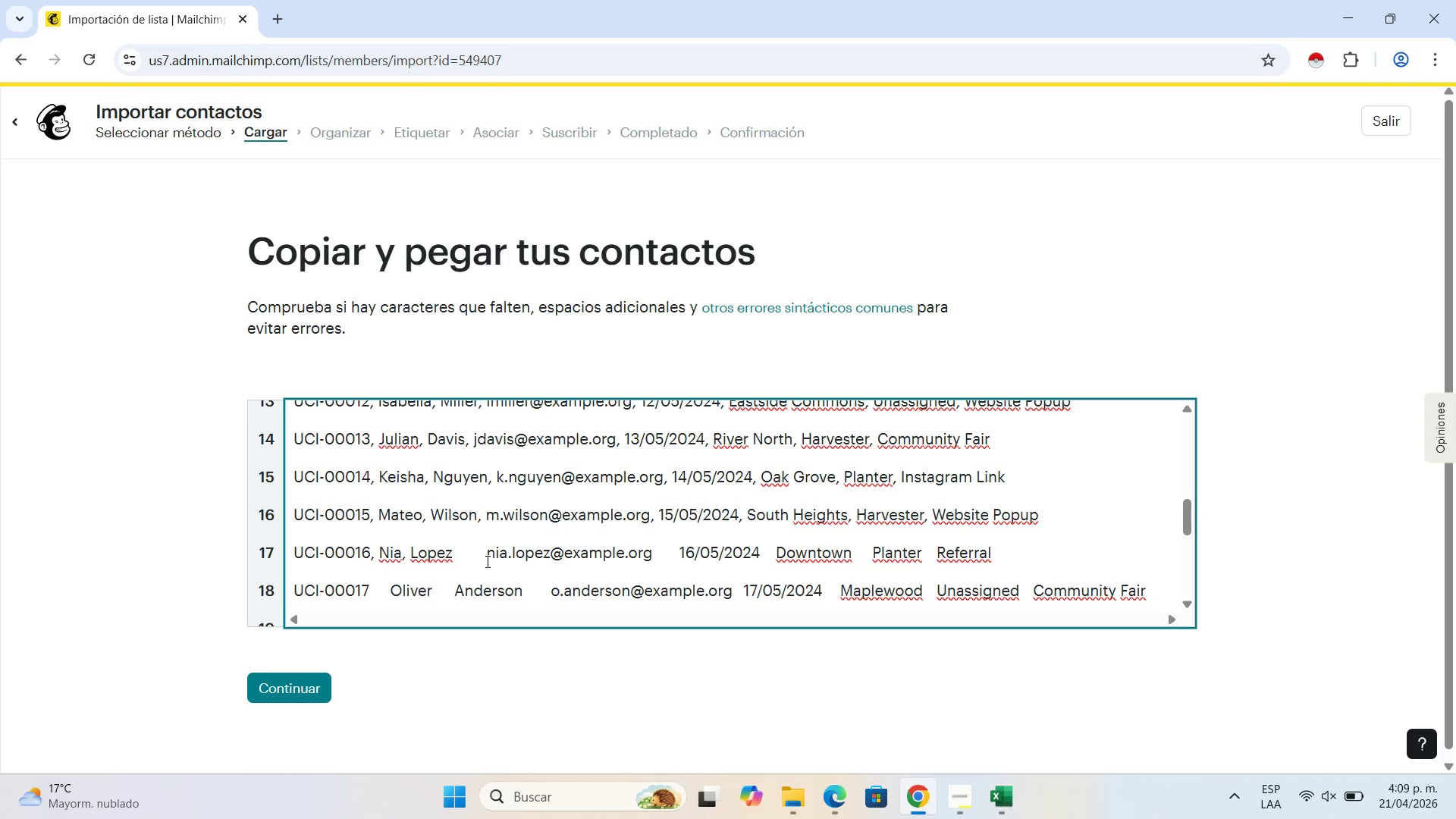 
key(Backspace)
 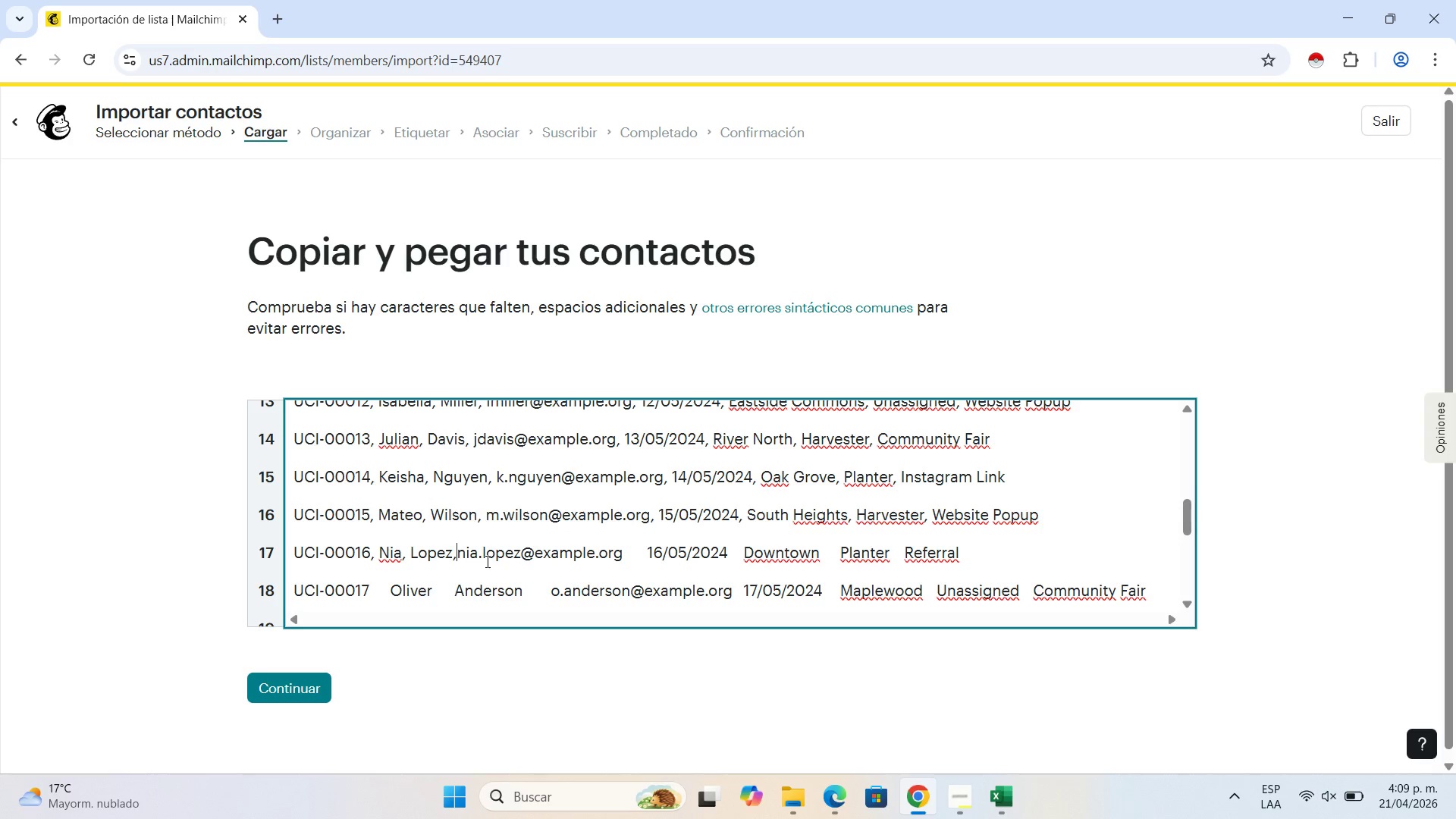 
key(Comma)
 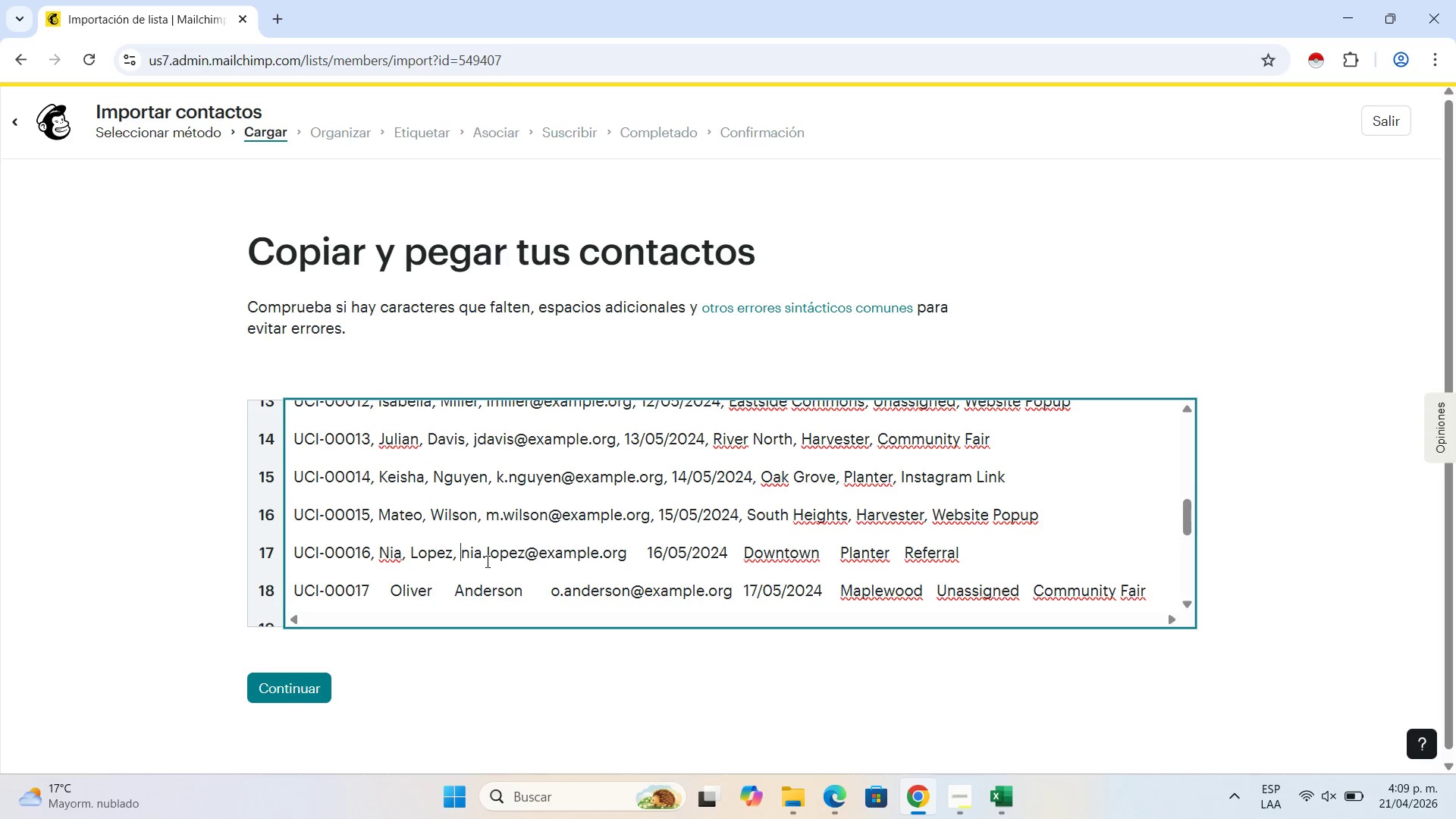 
key(Space)
 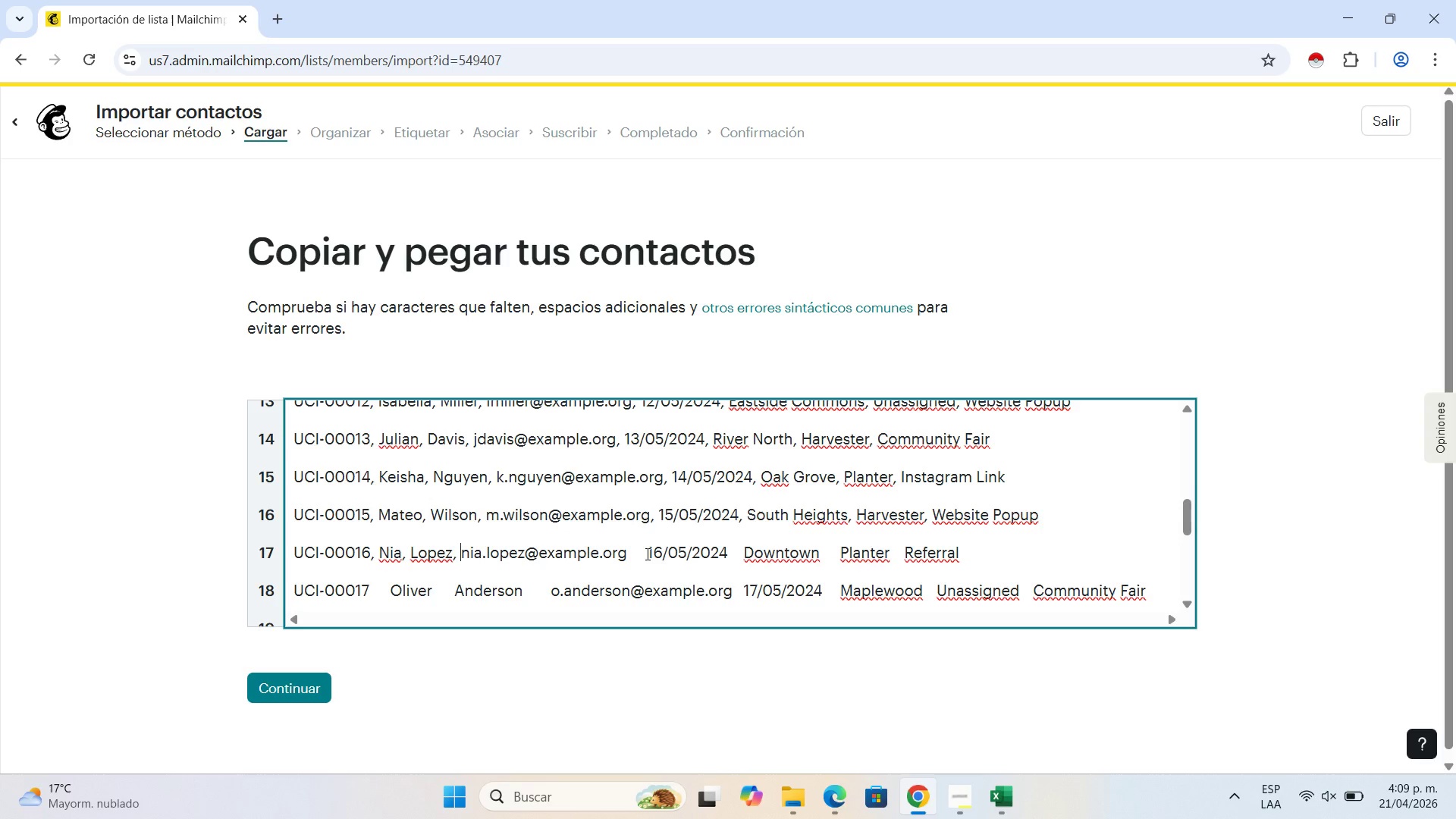 
left_click([646, 554])
 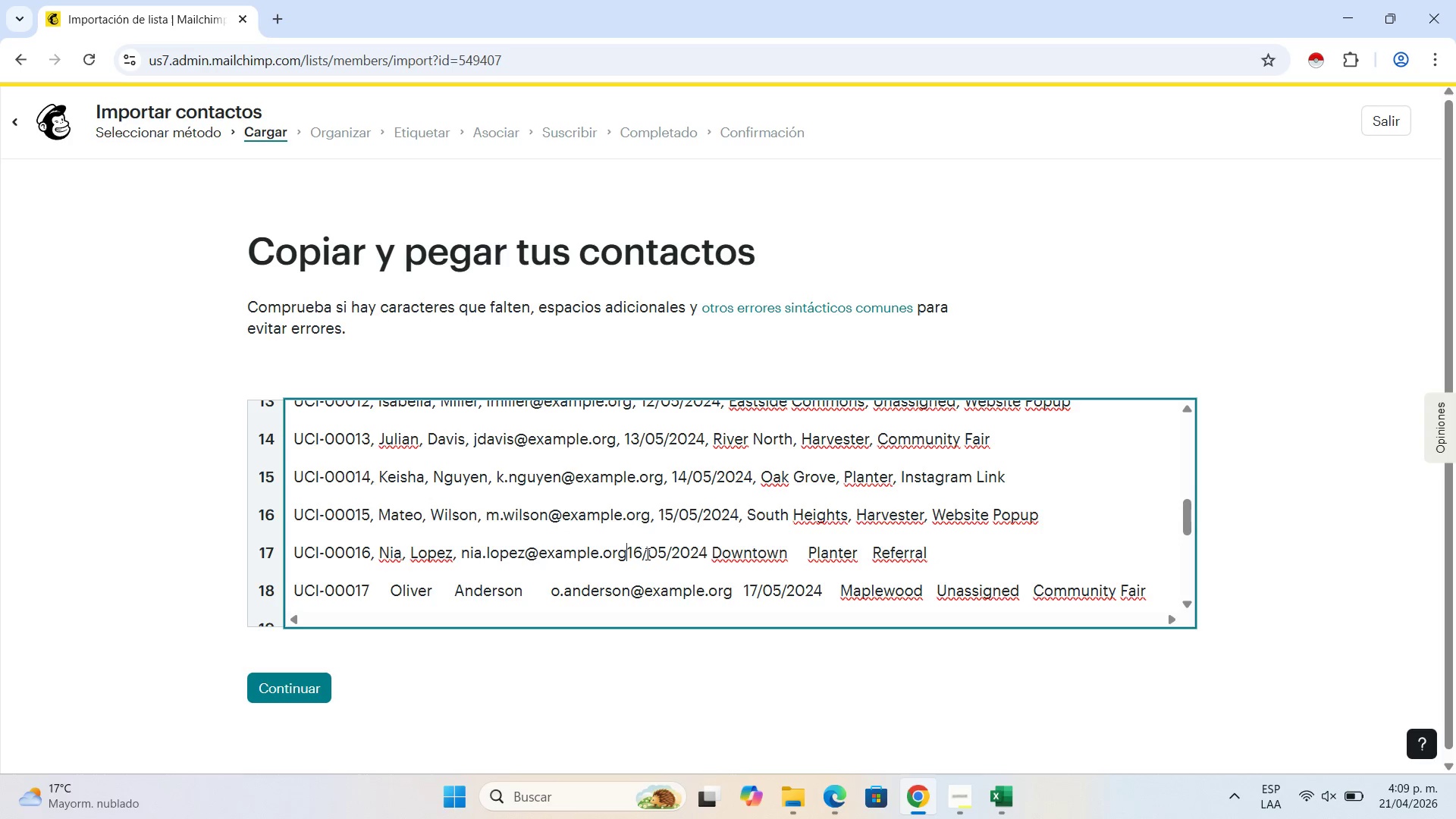 
key(Backspace)
 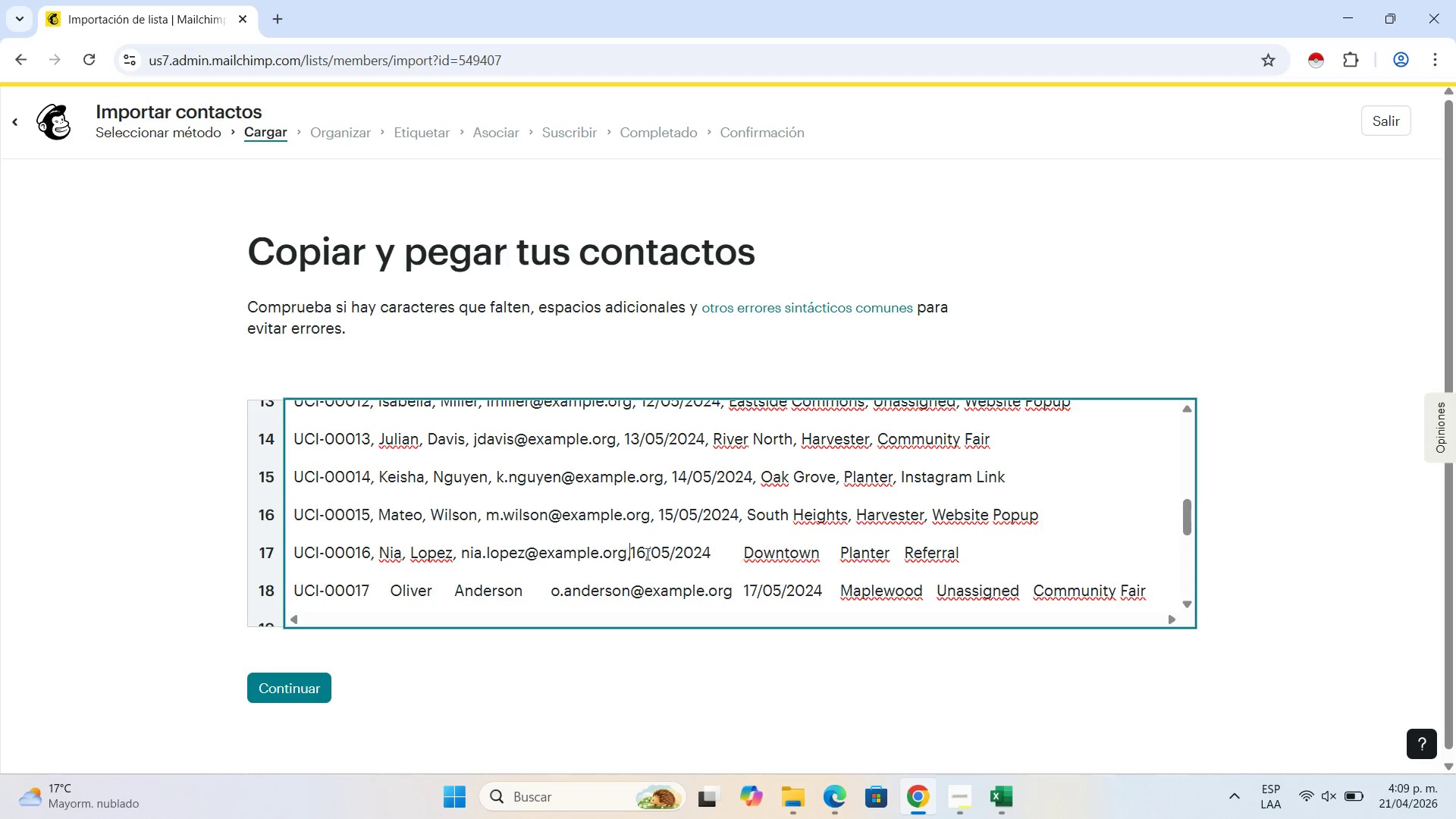 
key(Comma)
 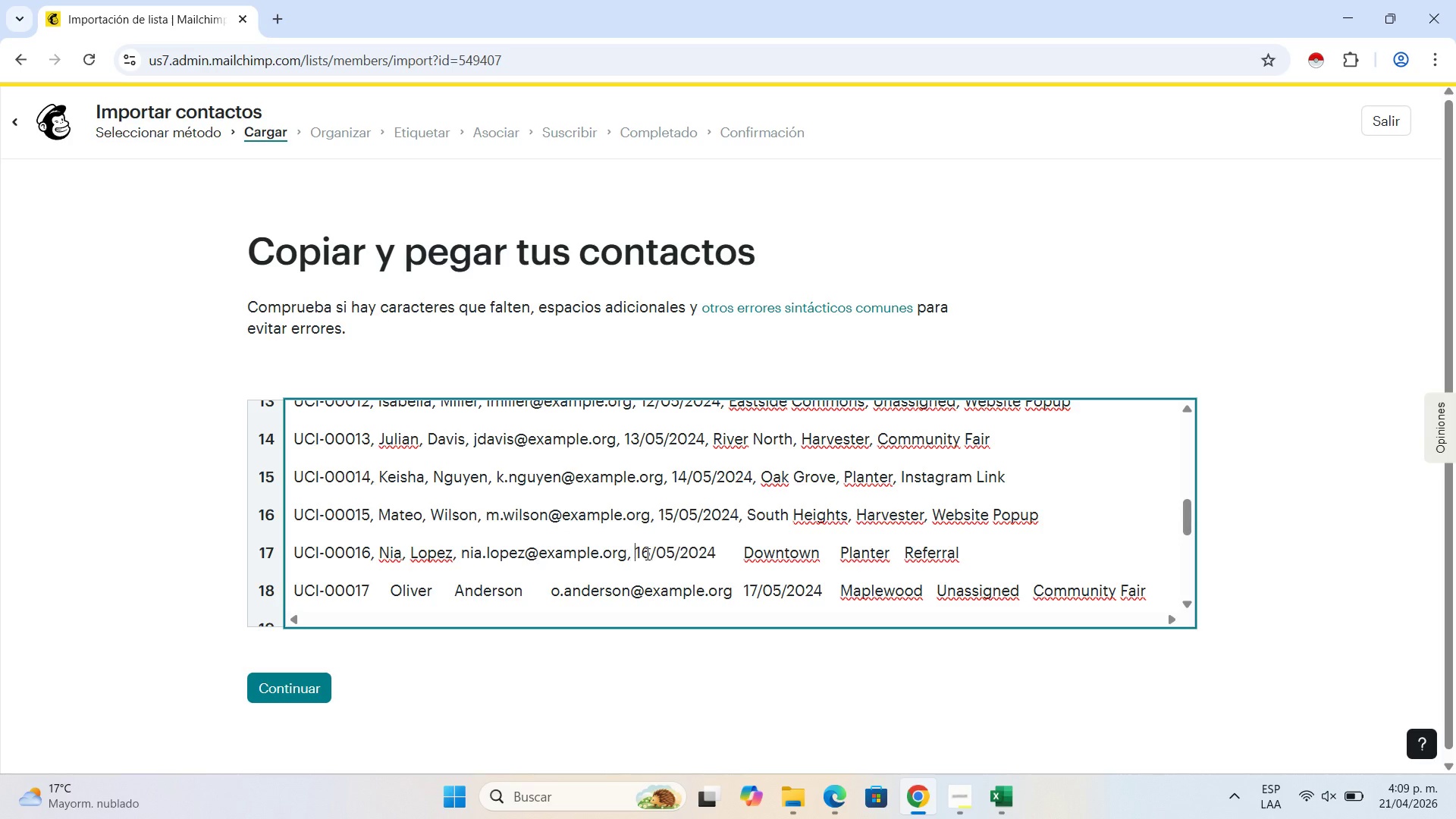 
key(Space)
 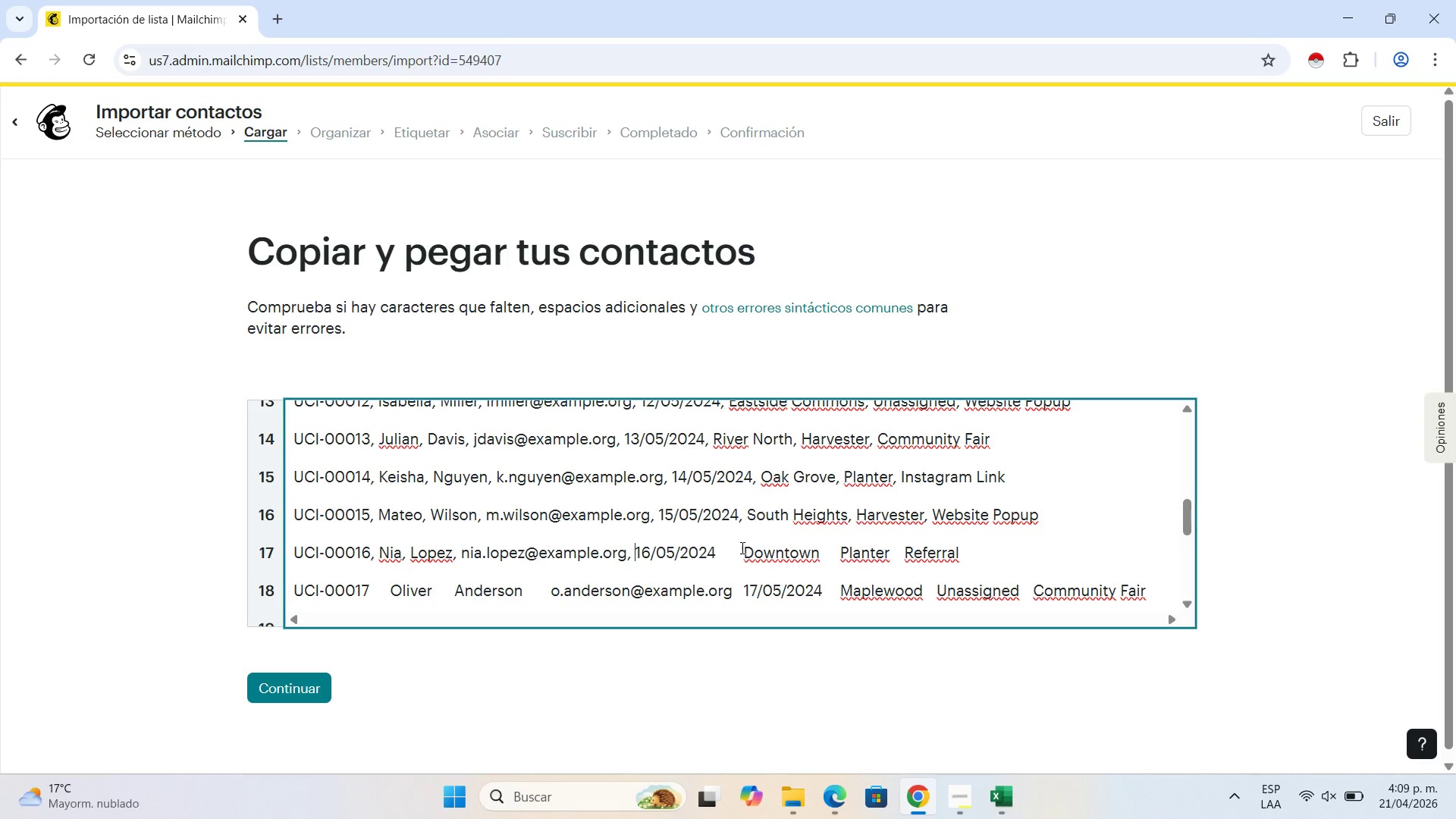 
left_click([741, 551])
 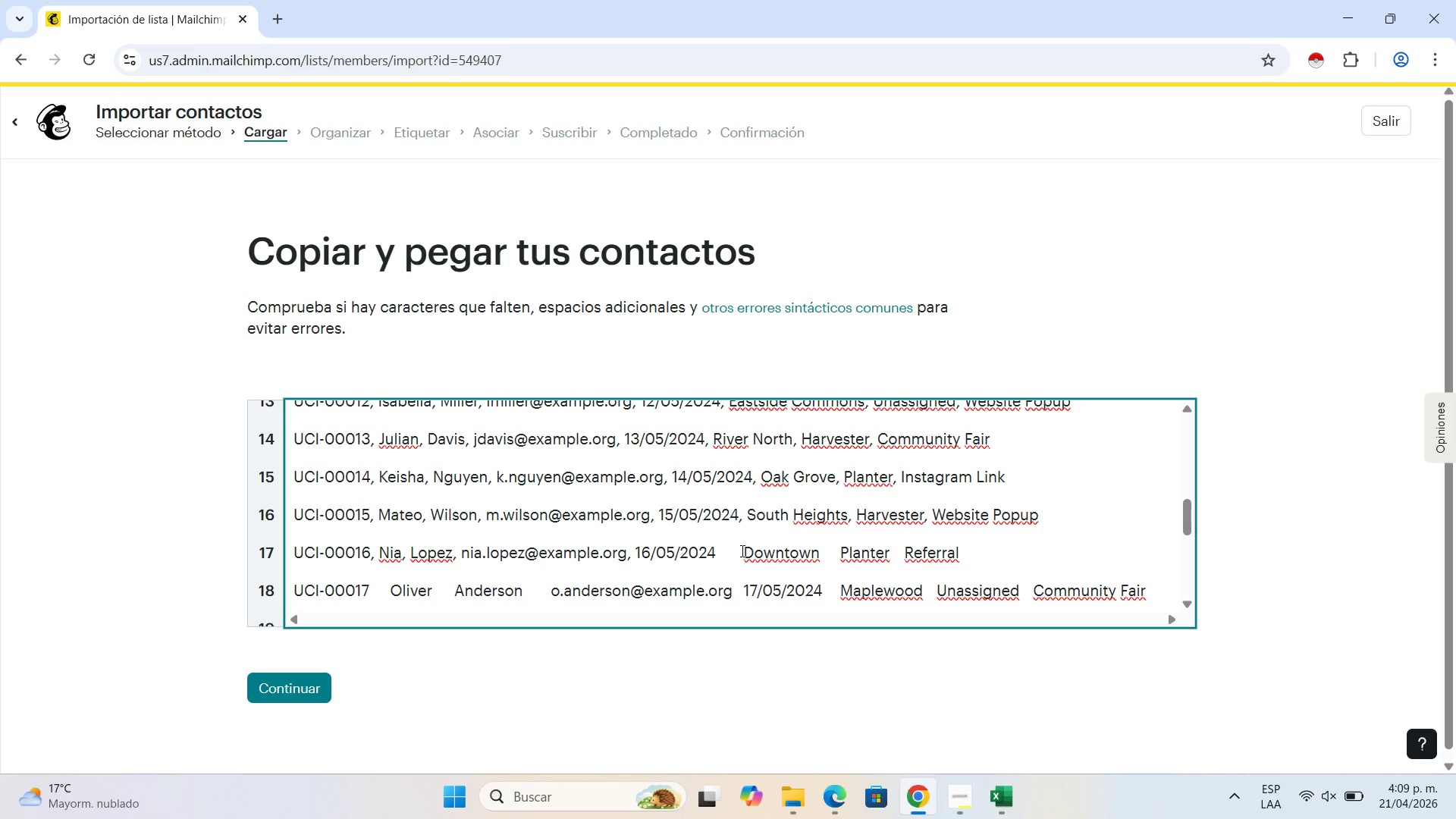 
key(Backspace)
 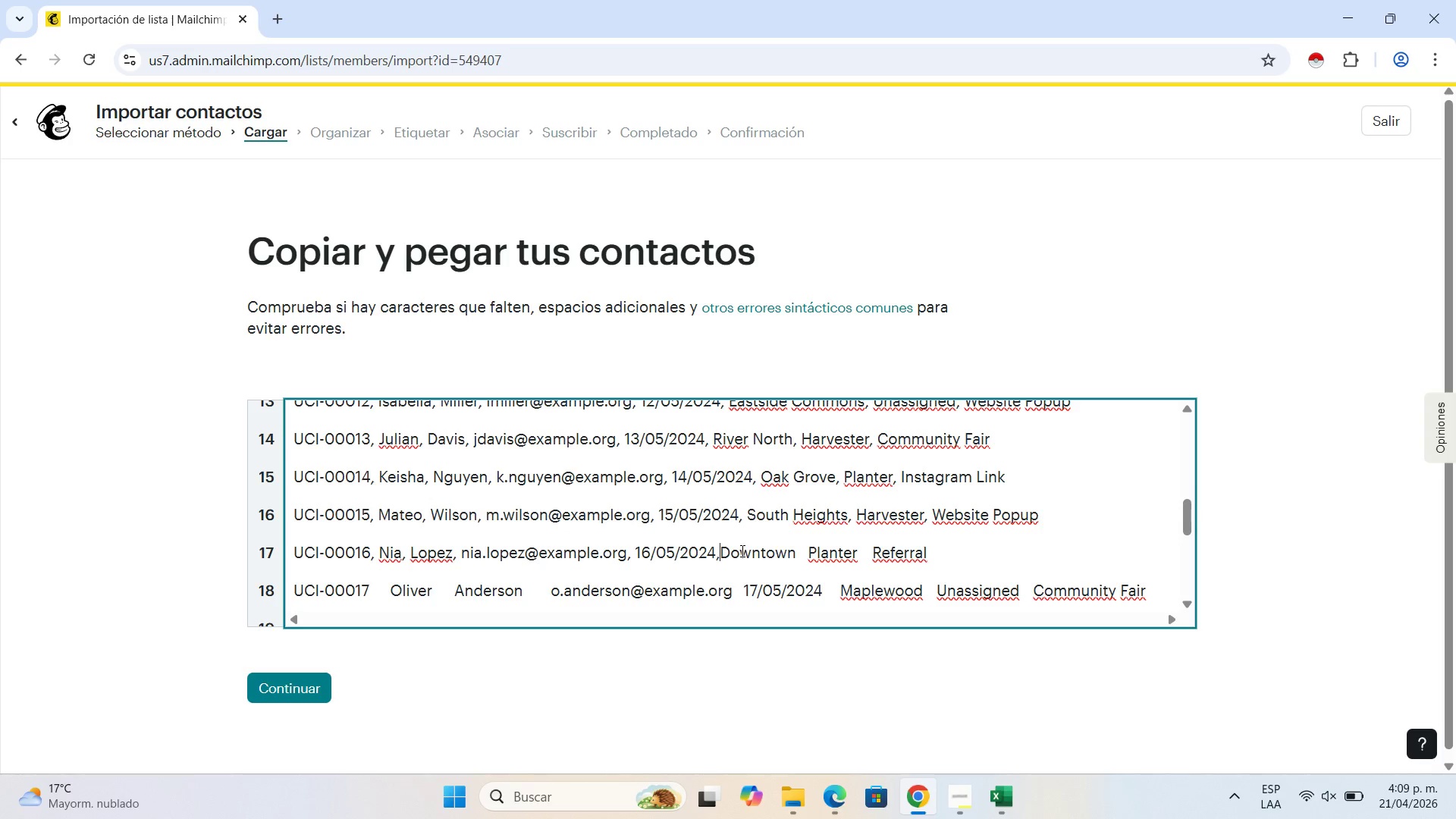 
key(Comma)
 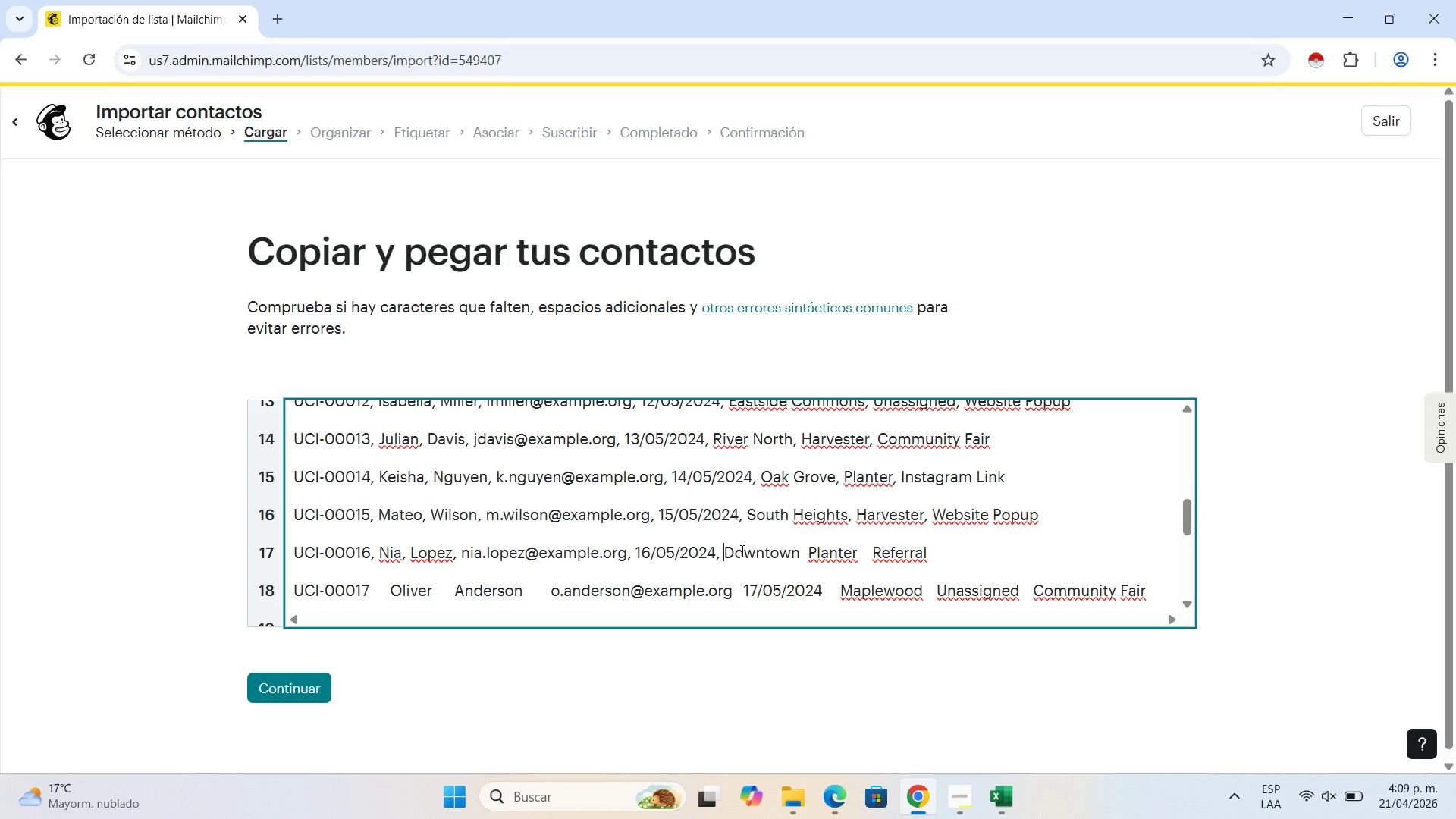 
key(Space)
 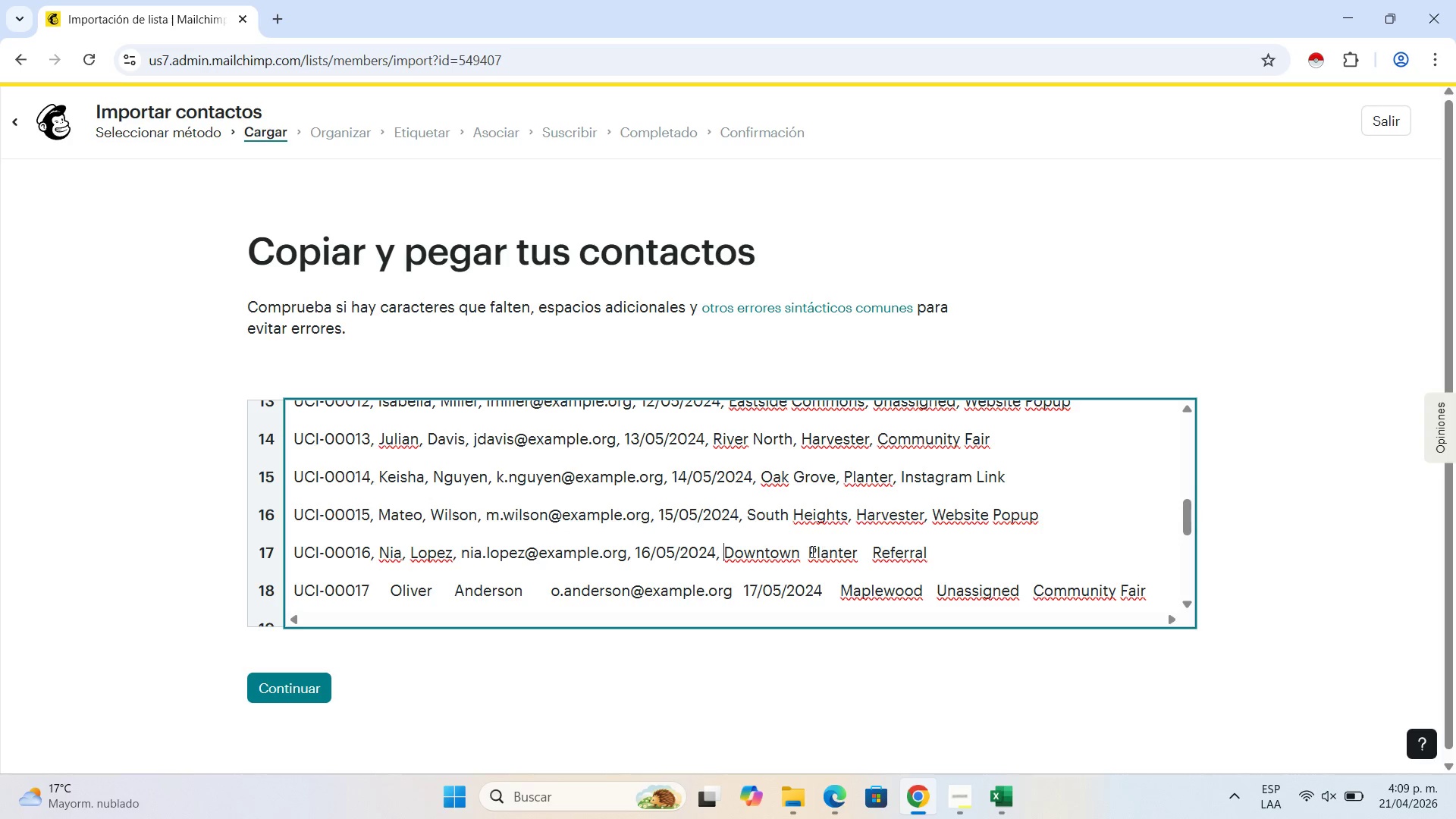 
left_click([811, 552])
 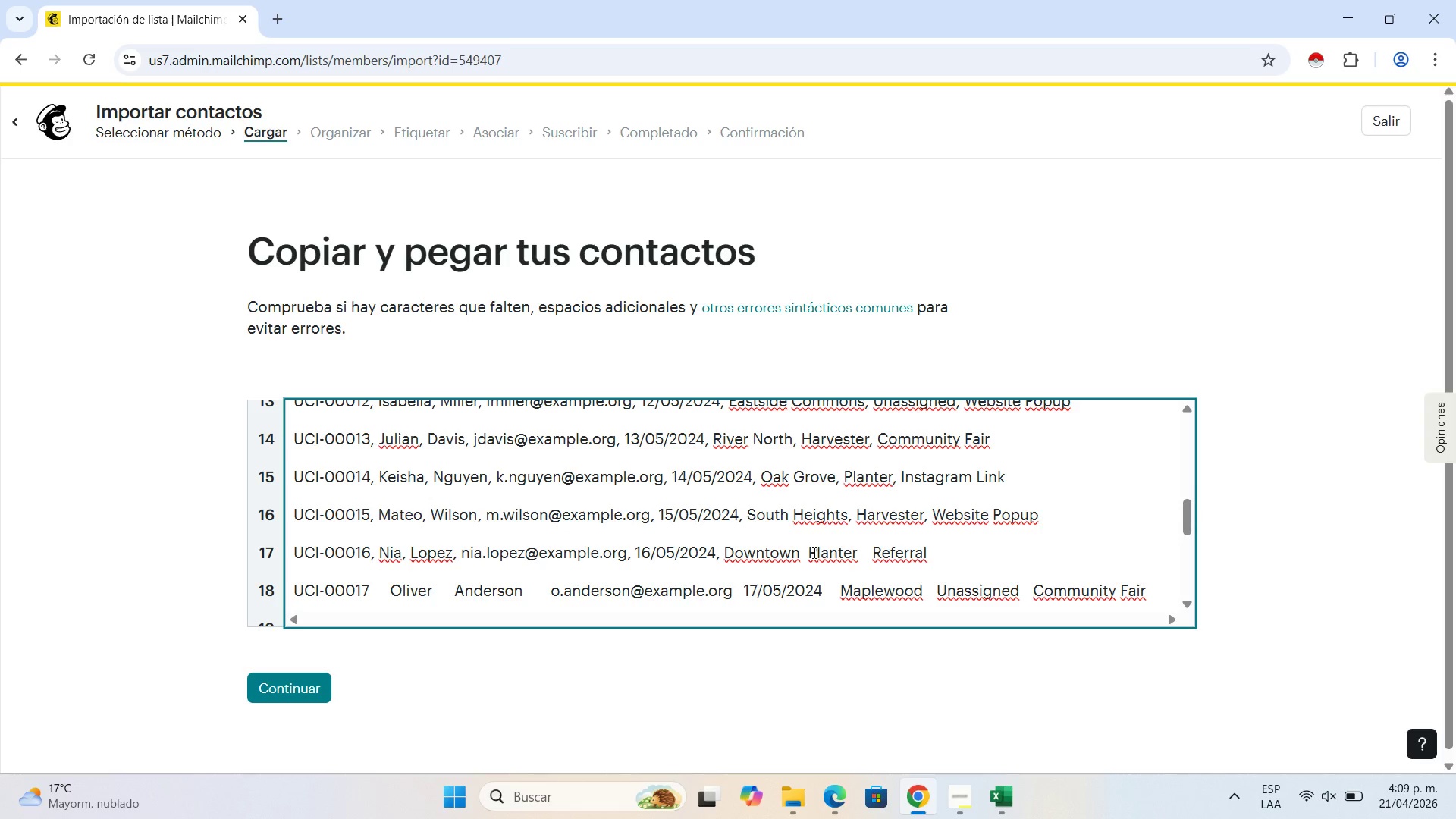 
key(Backspace)
 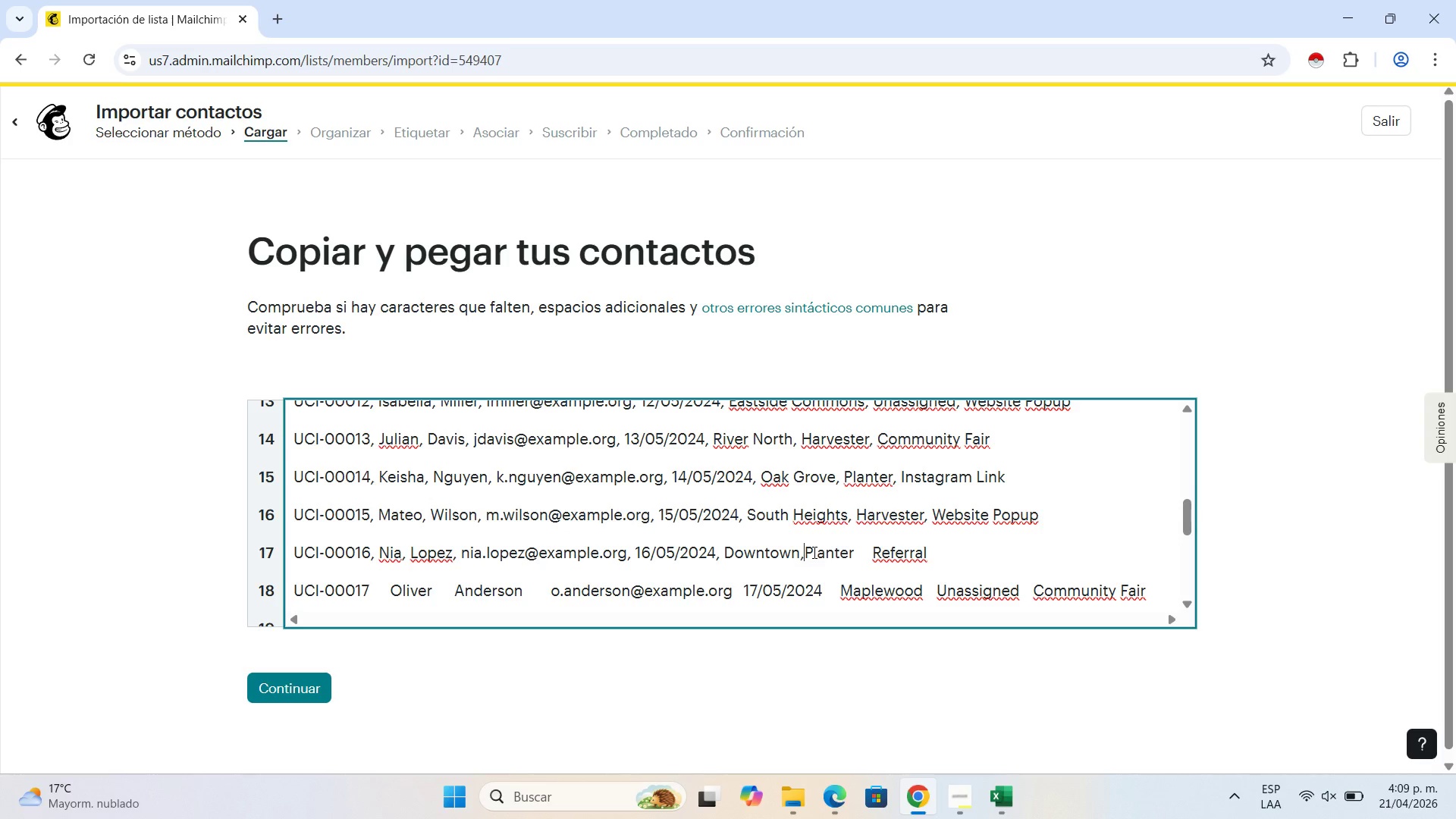 
key(Comma)
 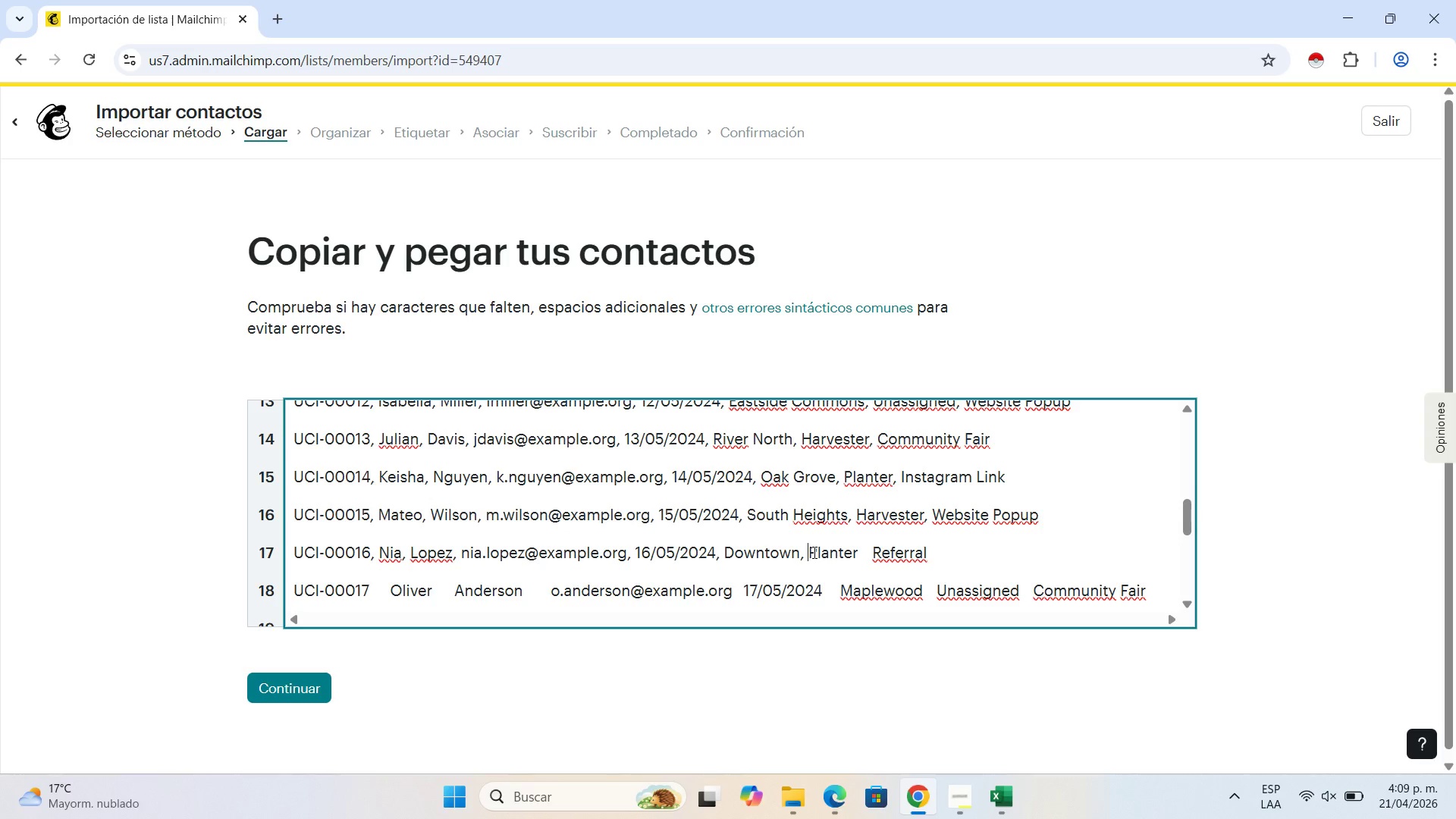 
key(Space)
 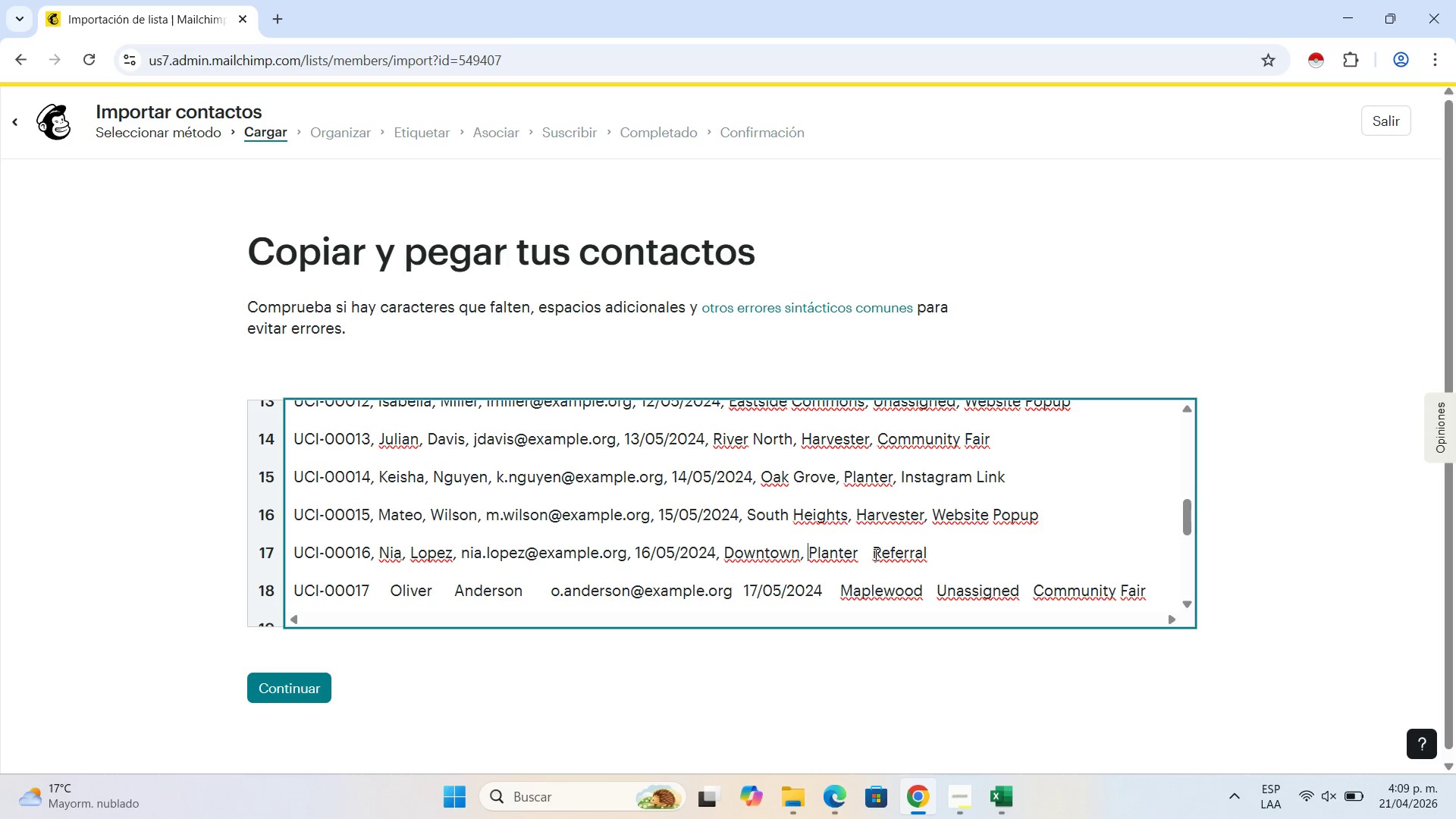 
left_click([874, 554])
 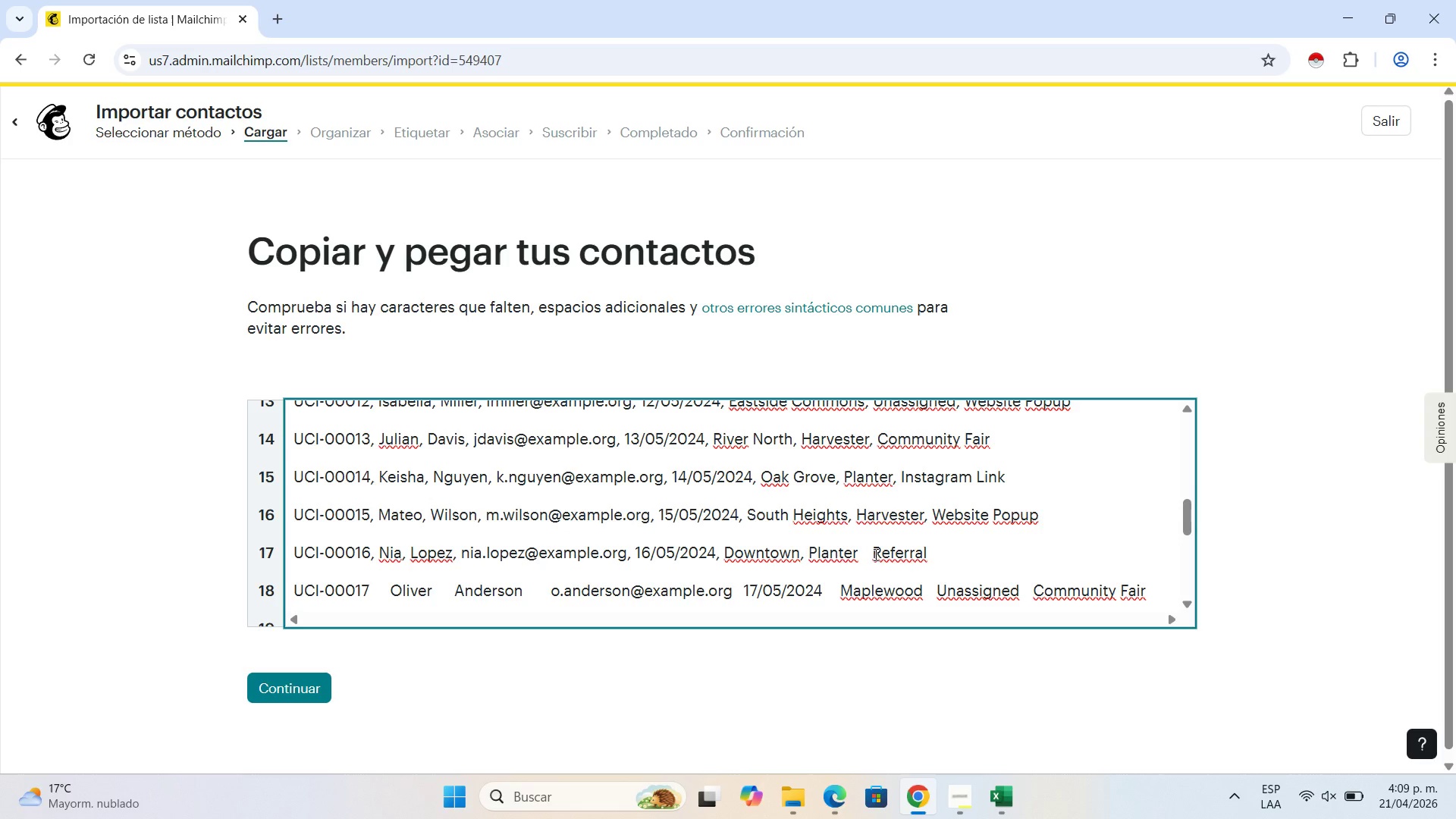 
key(Backspace)
 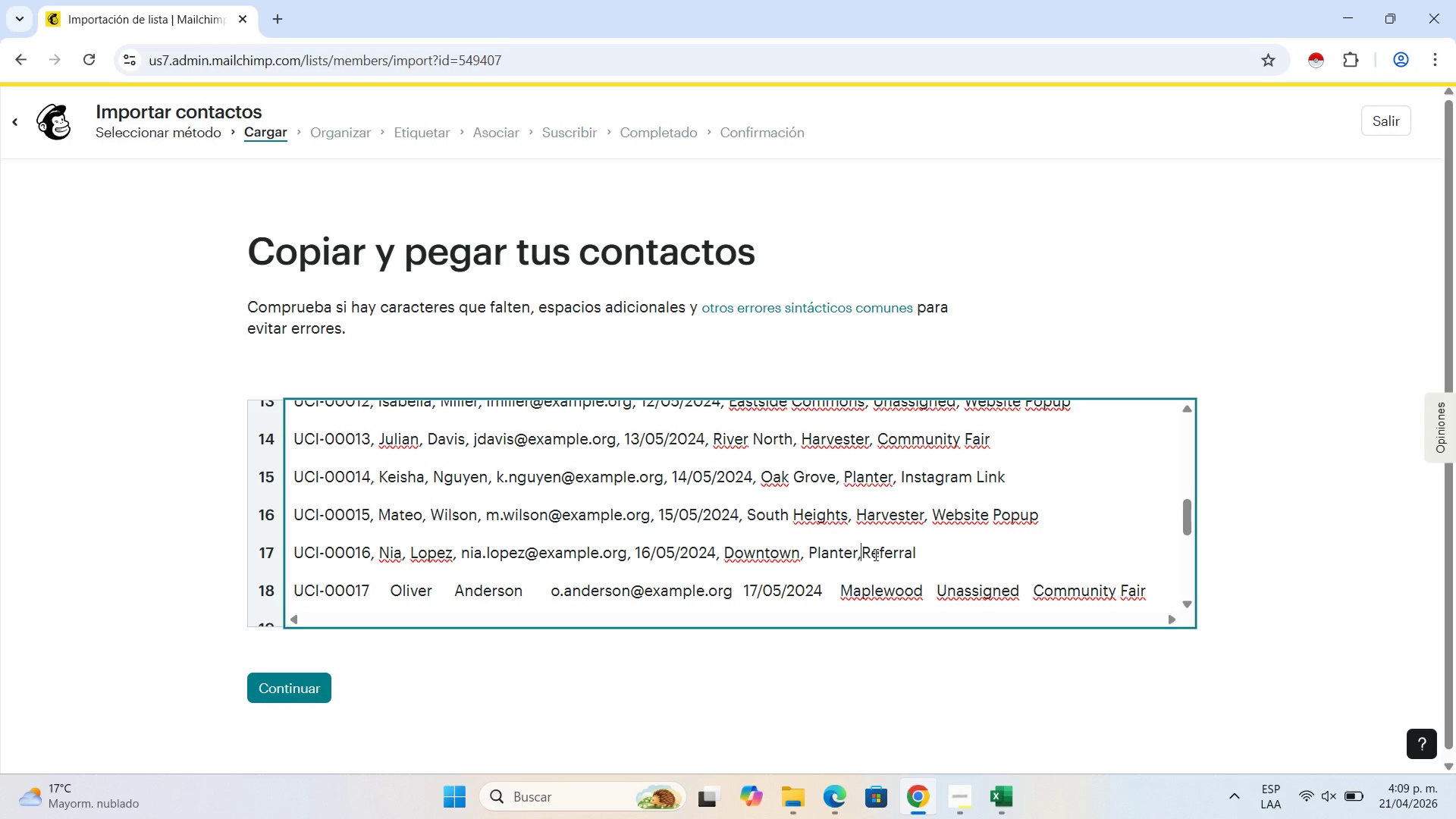 
key(Comma)
 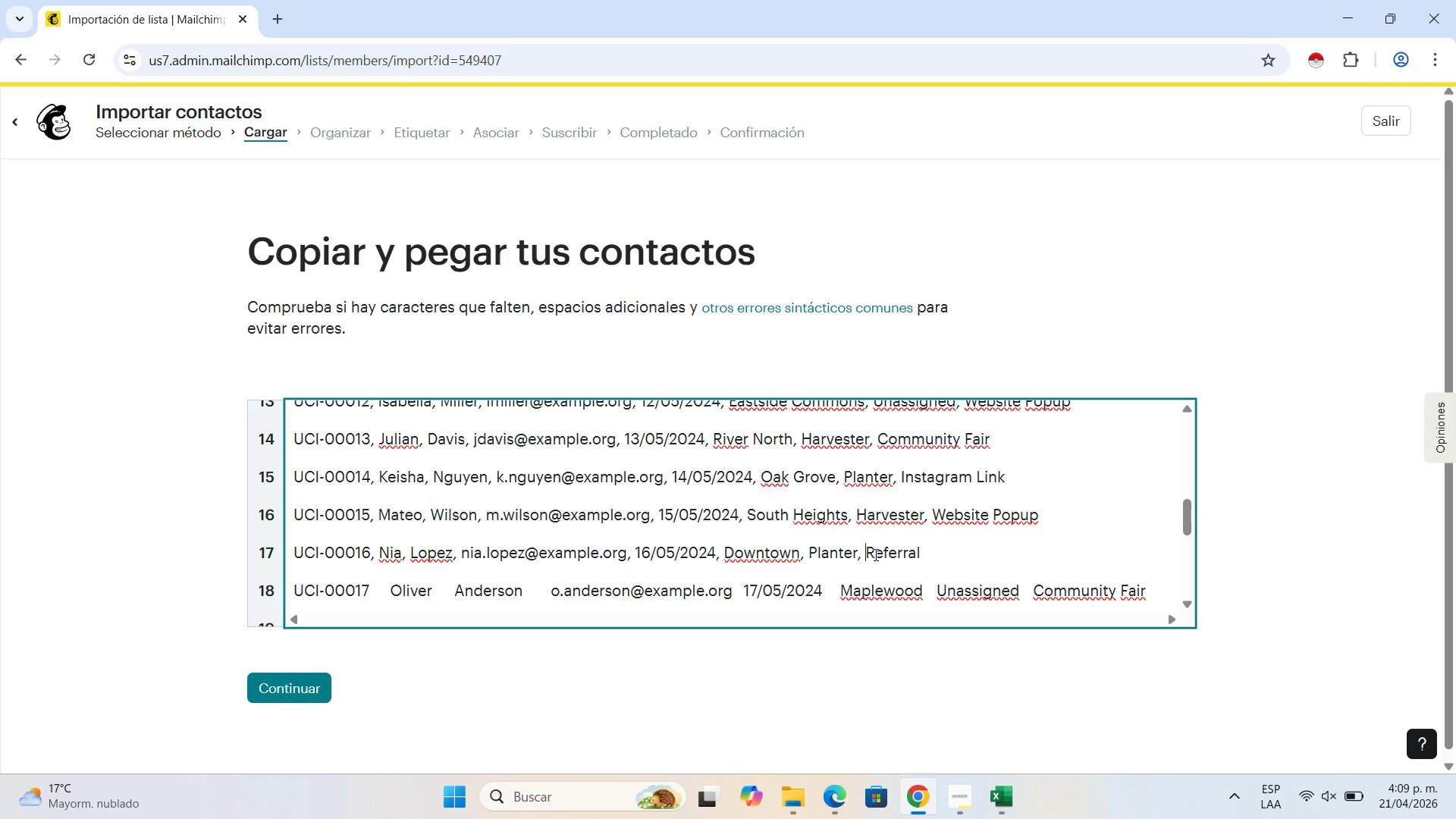 
key(Space)
 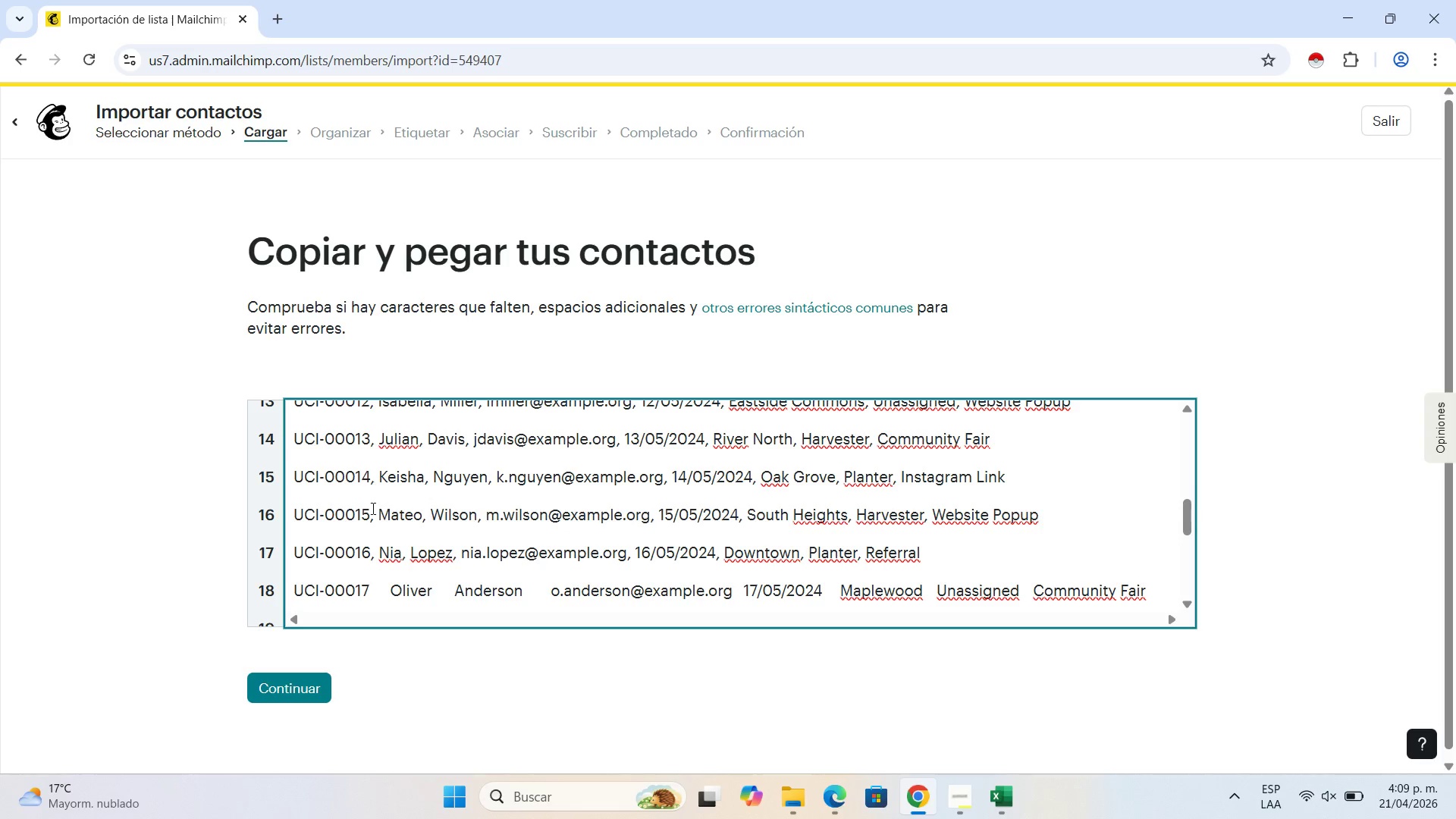 
scroll: coordinate [365, 522], scroll_direction: down, amount: 1.0
 